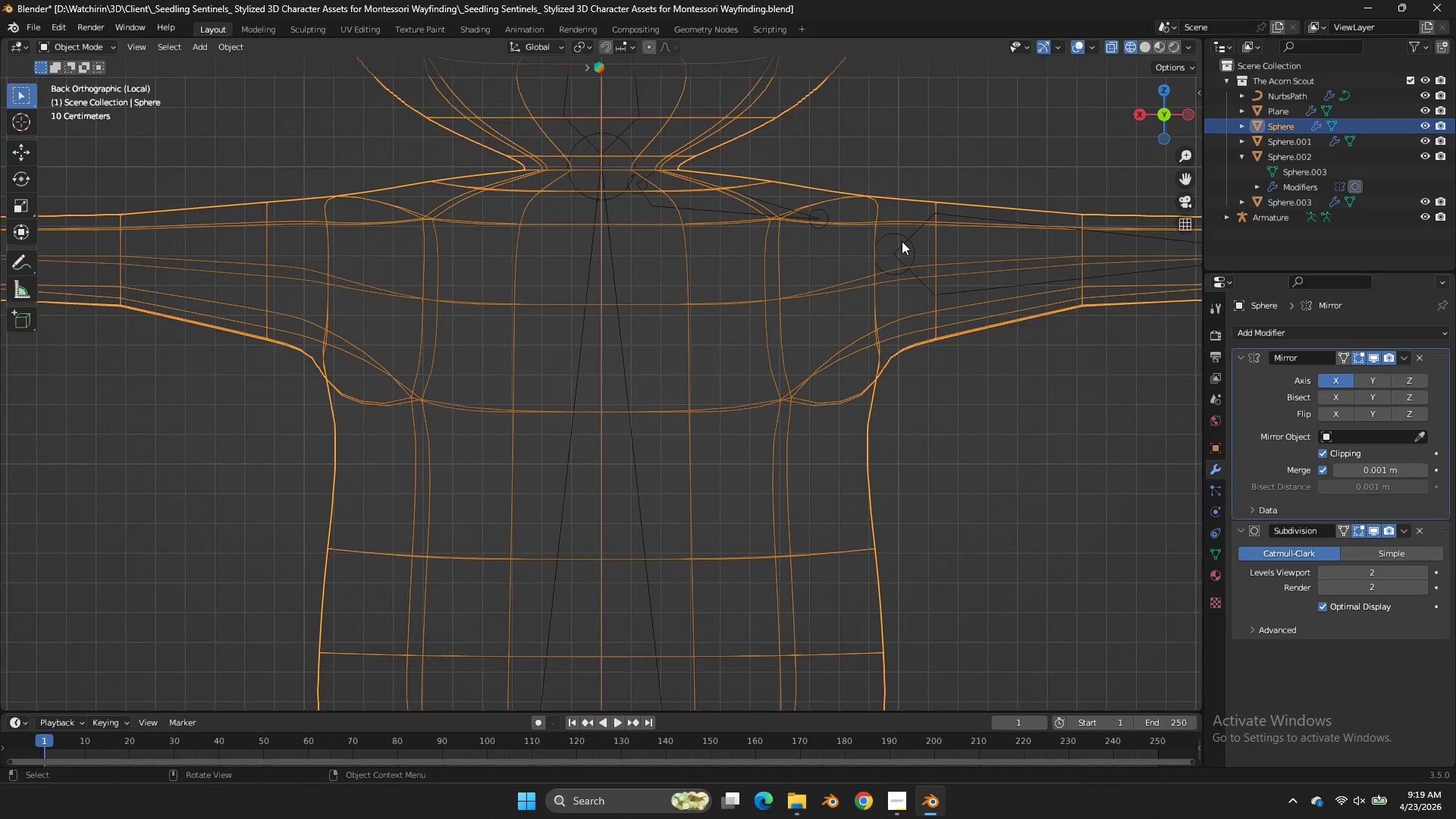 
left_click([902, 241])
 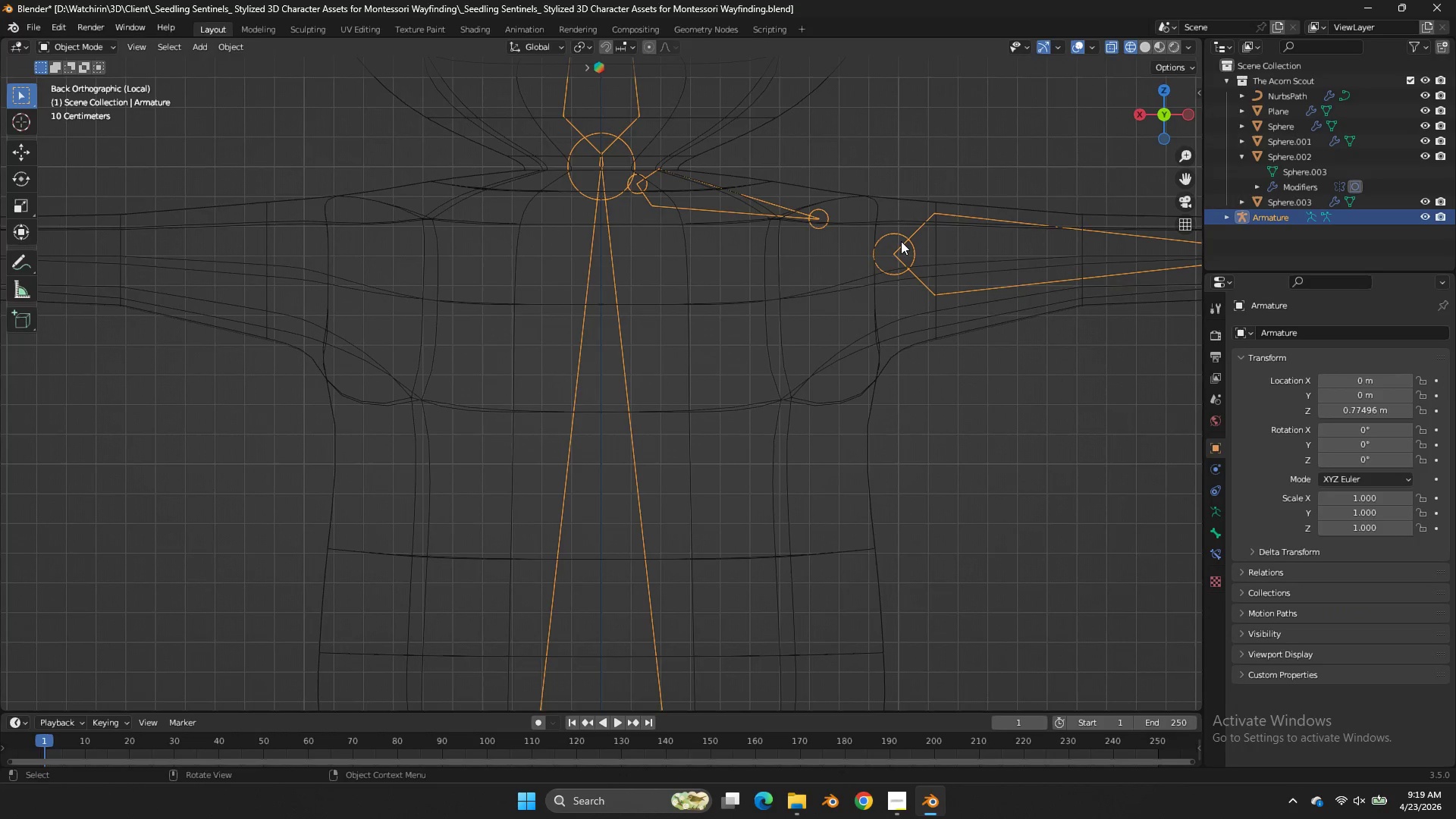 
key(Tab)
 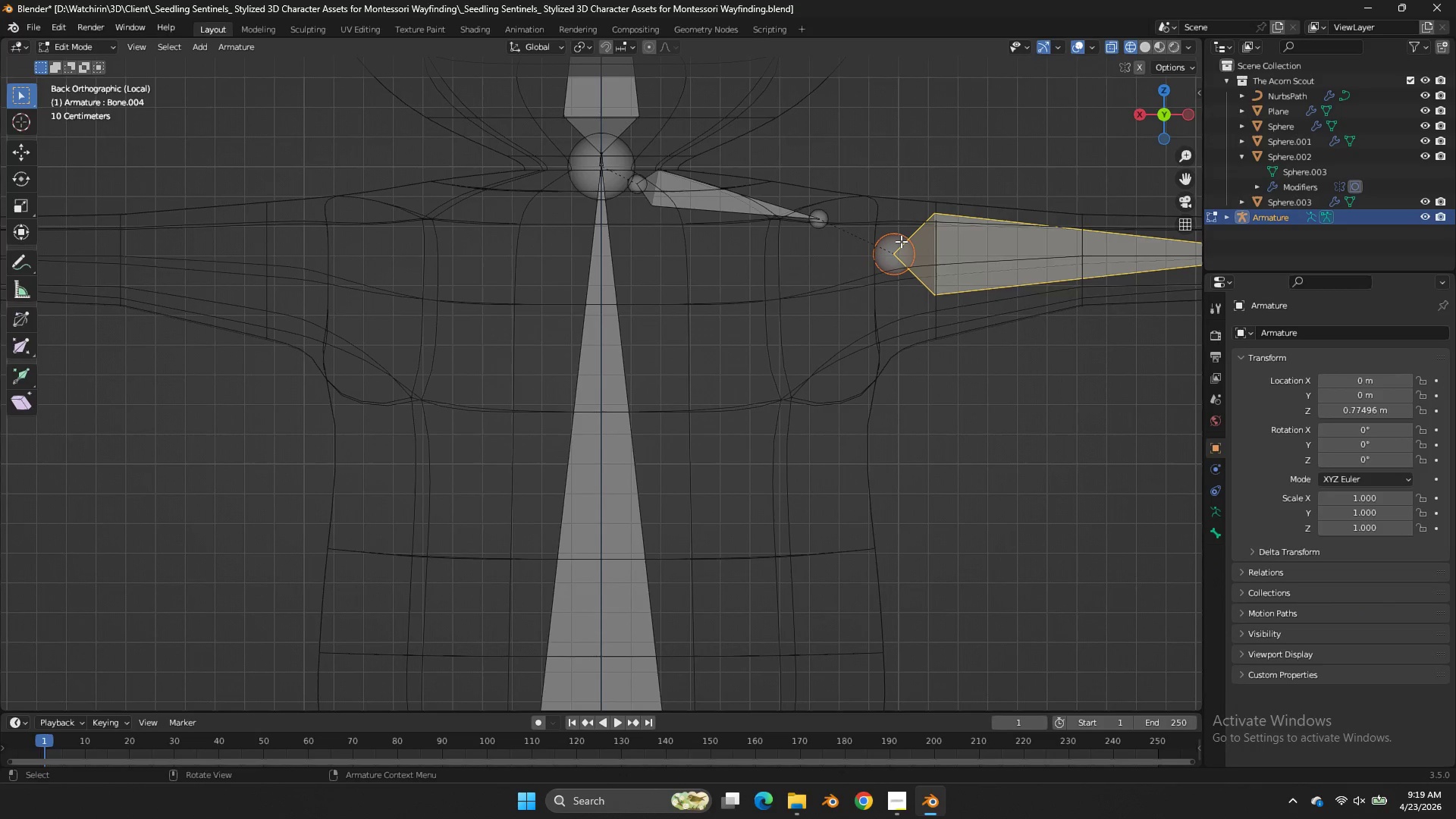 
left_click([901, 241])
 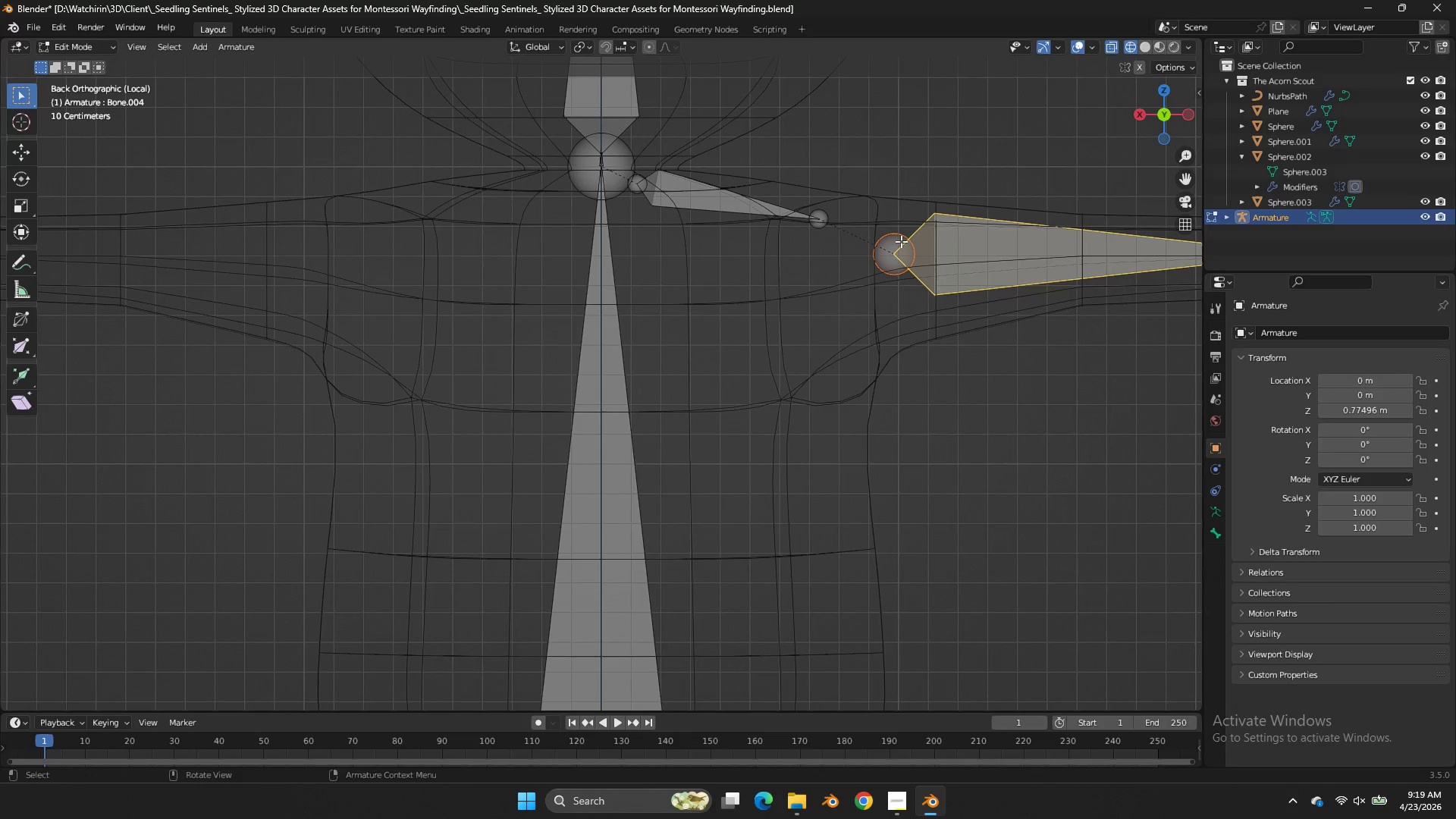 
type(gx)
key(Tab)
 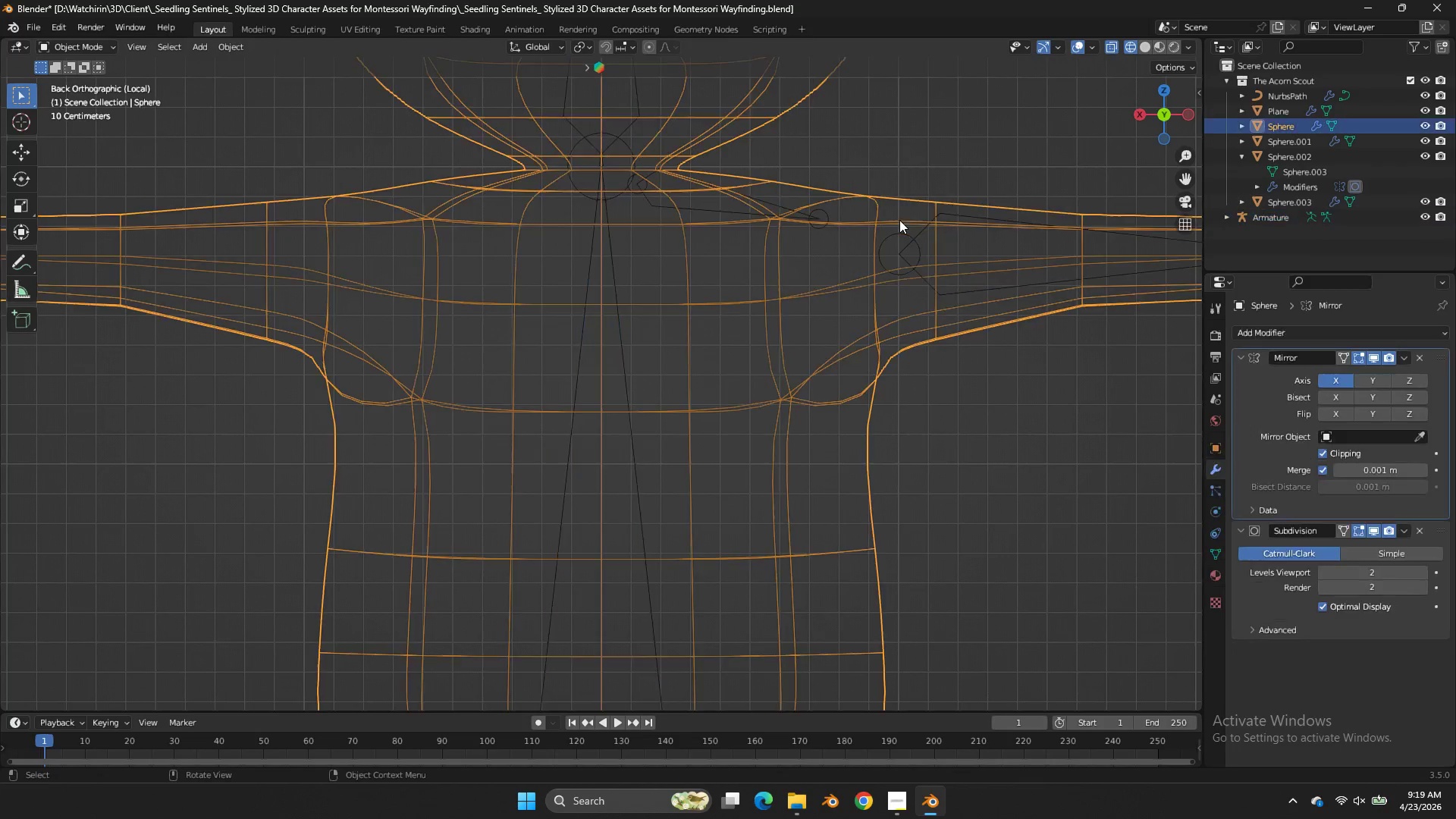 
double_click([899, 220])
 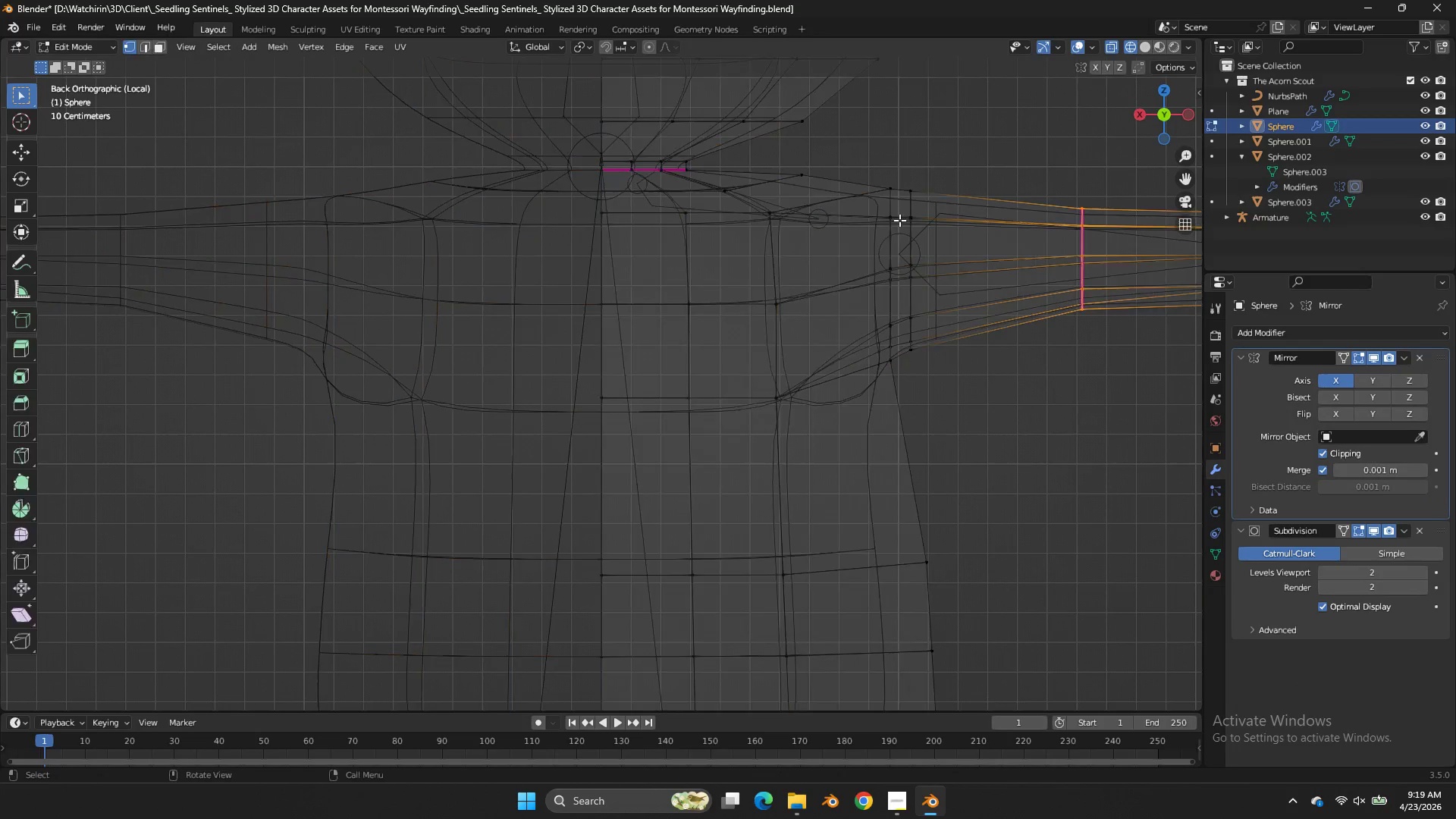 
key(Tab)
 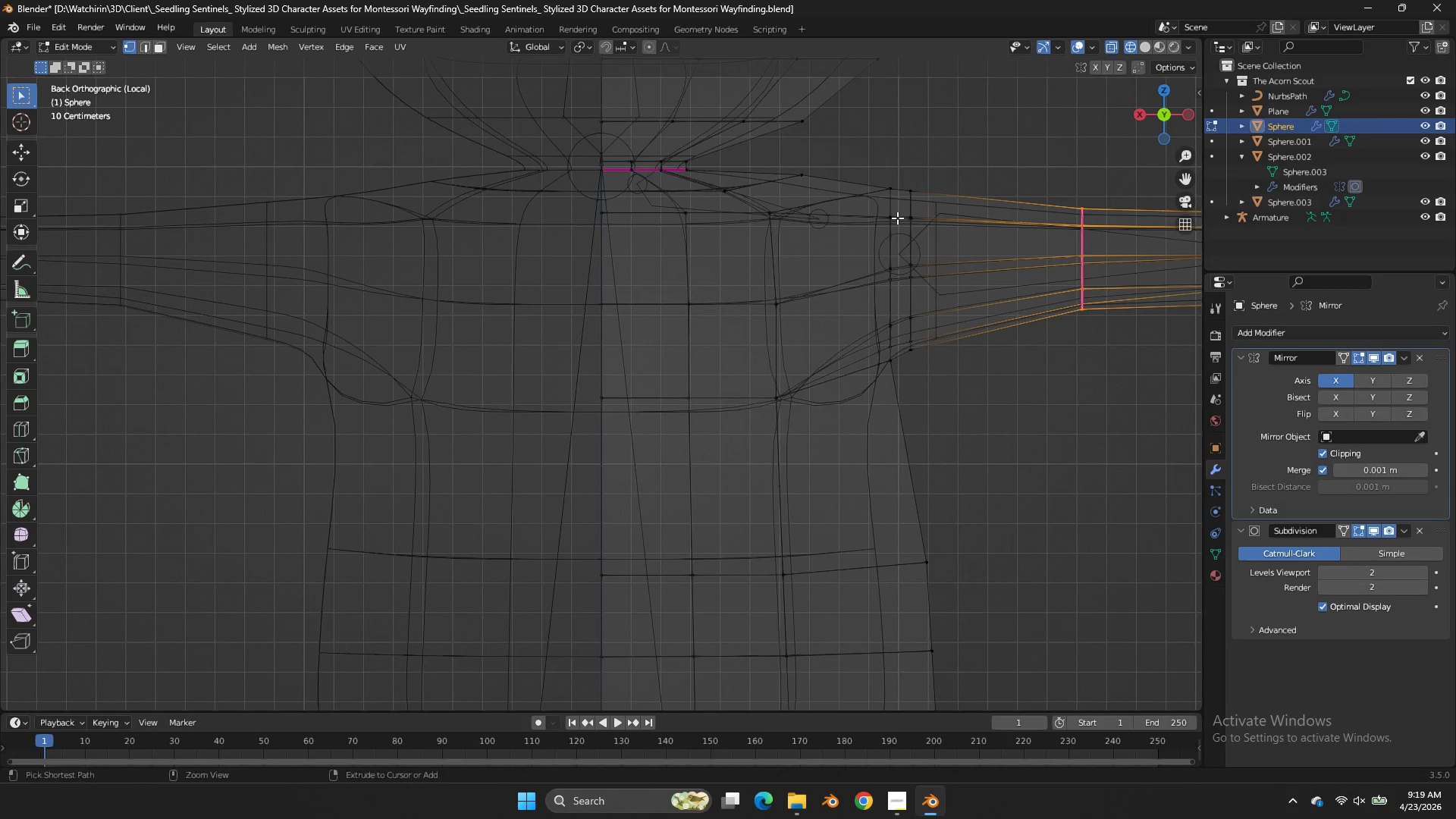 
key(Control+R)
 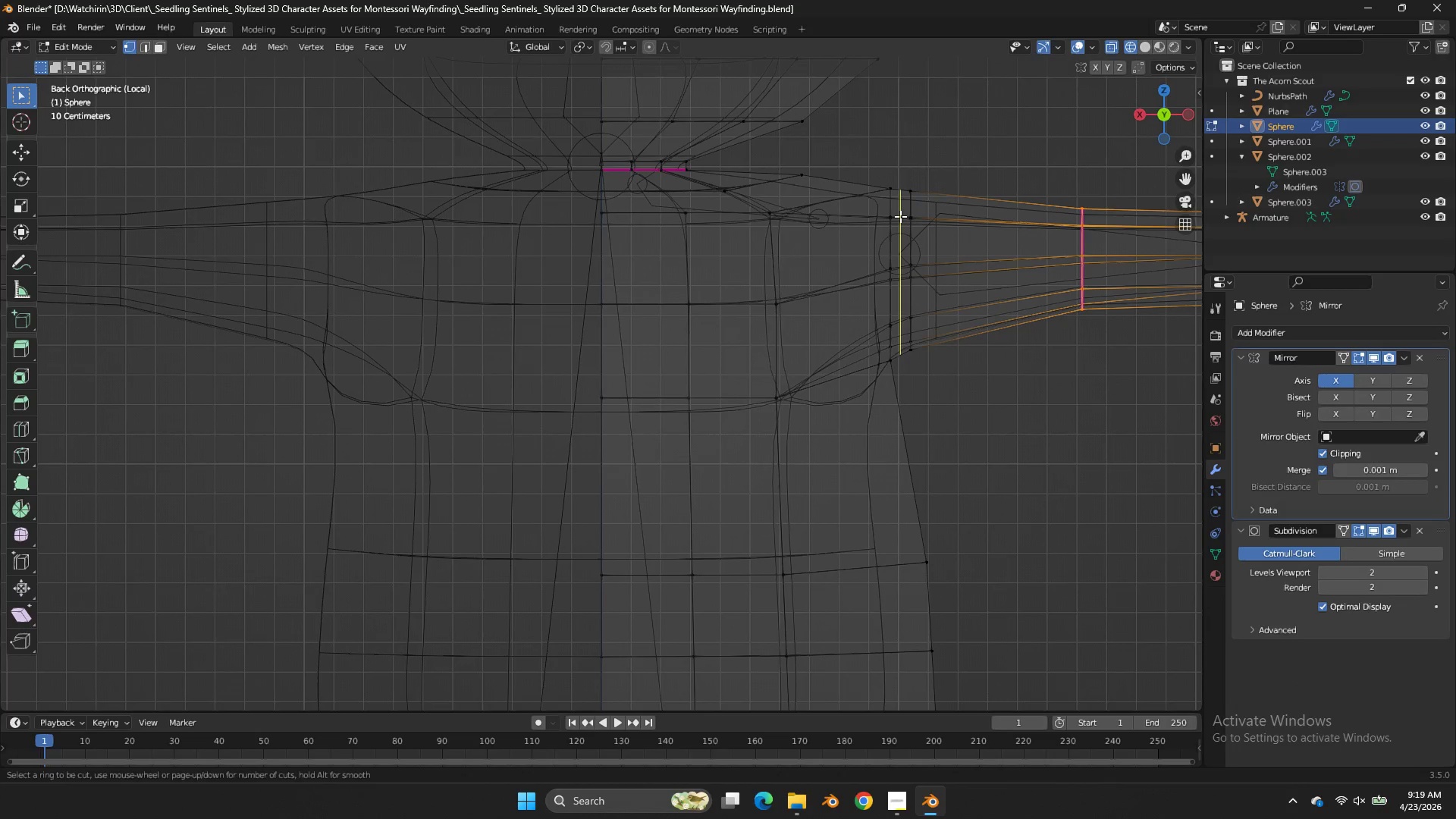 
double_click([900, 216])
 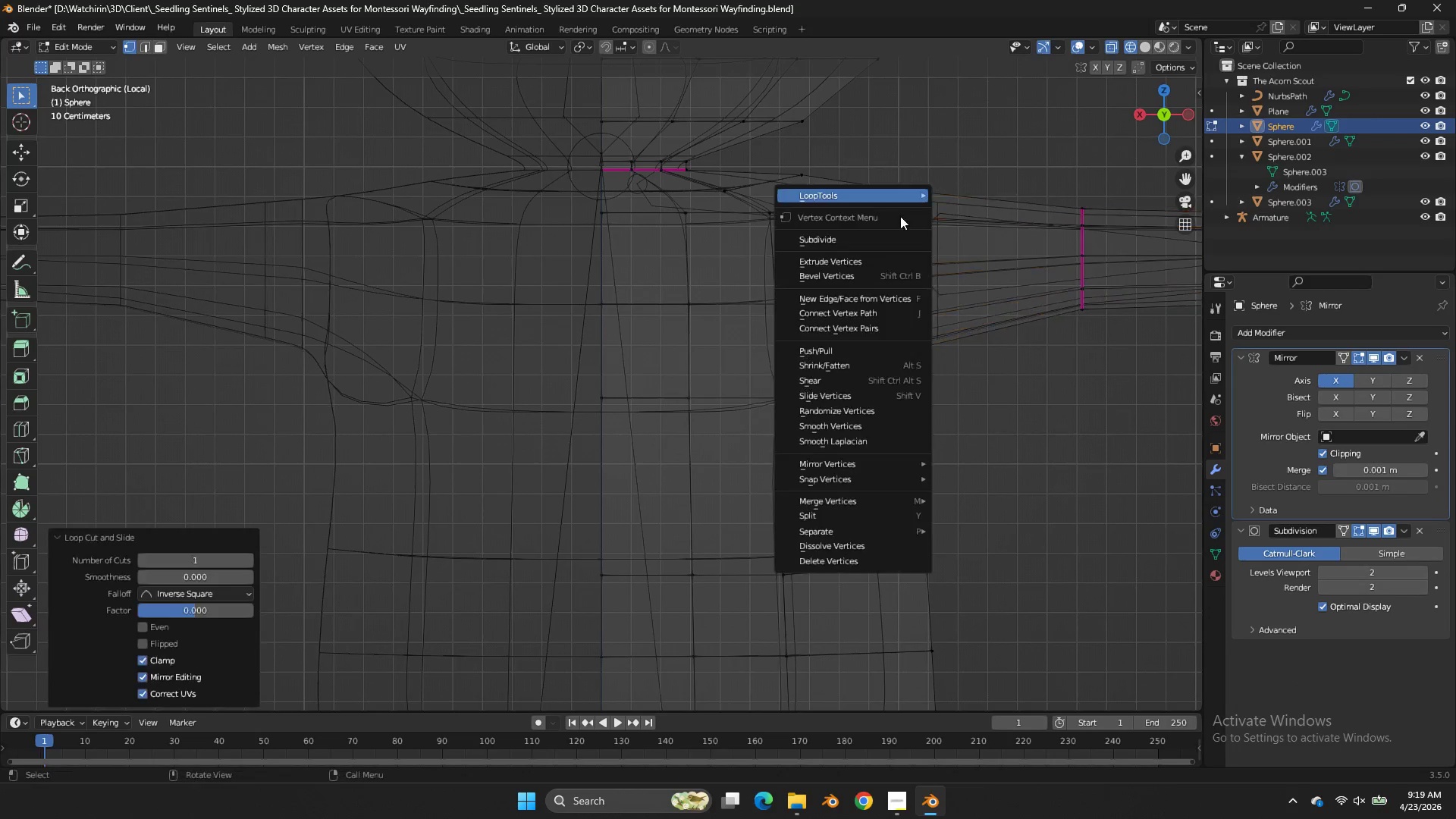 
right_click([900, 216])
 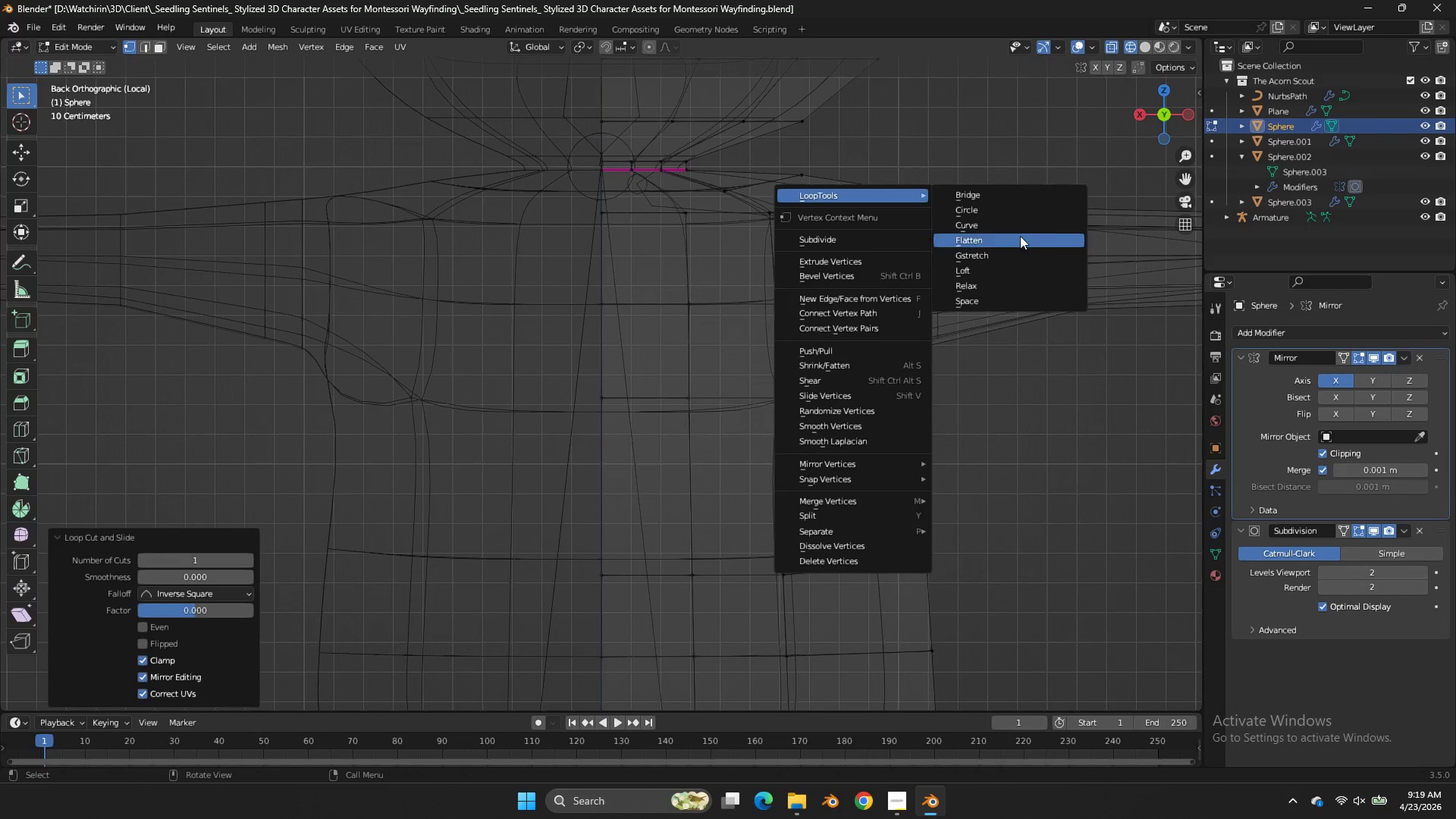 
key(Tab)
 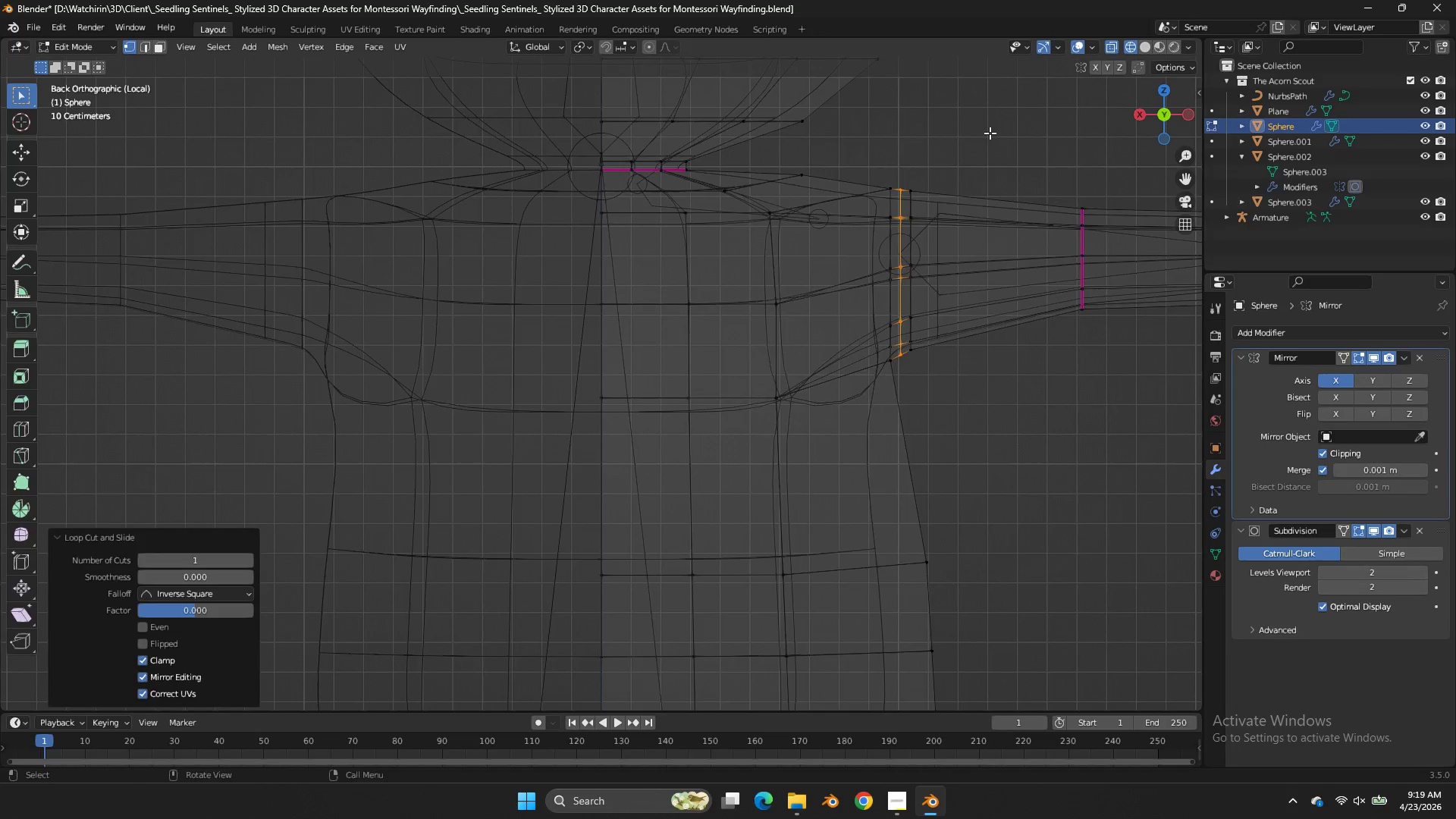 
key(Tab)
 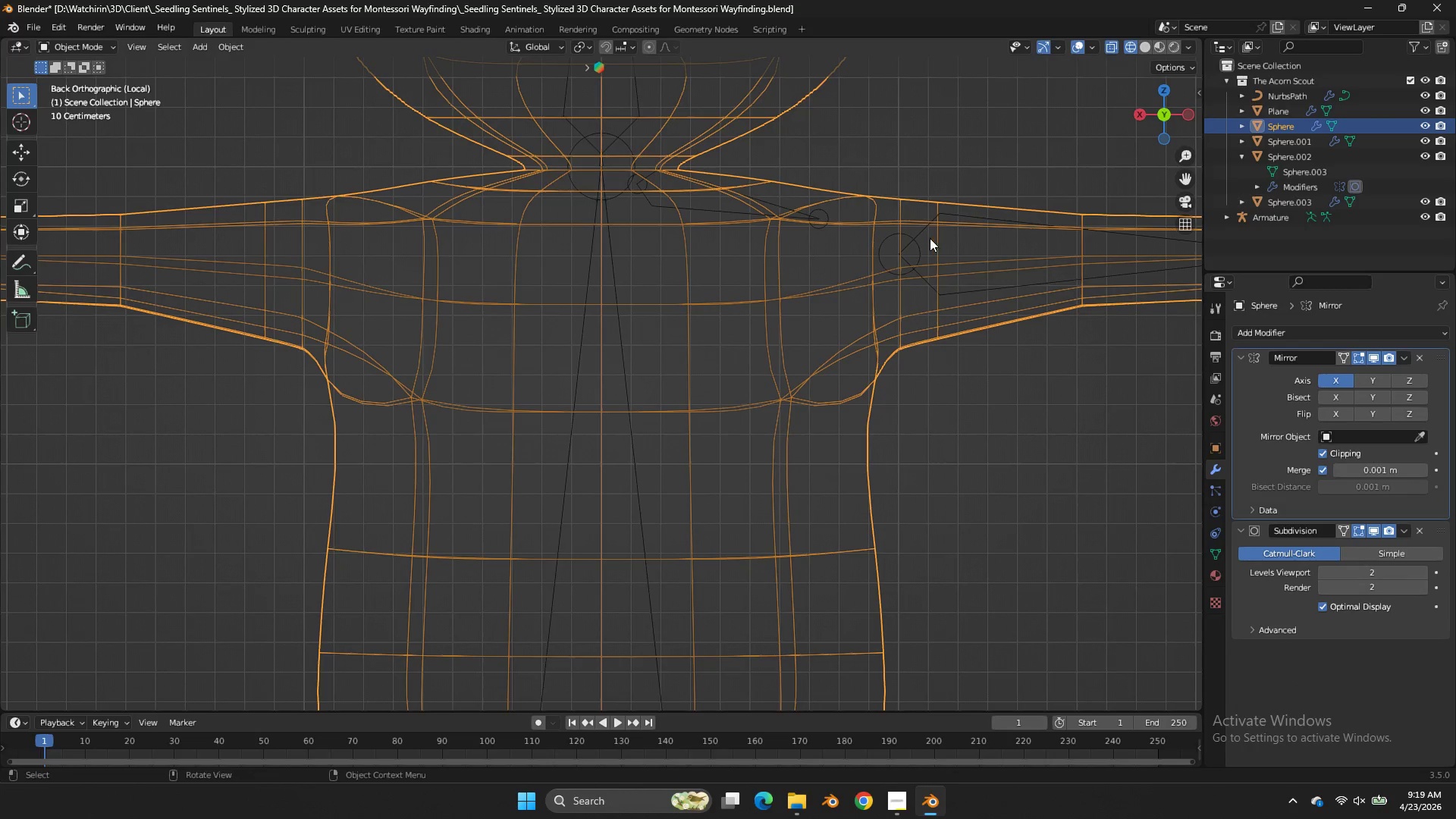 
double_click([924, 238])
 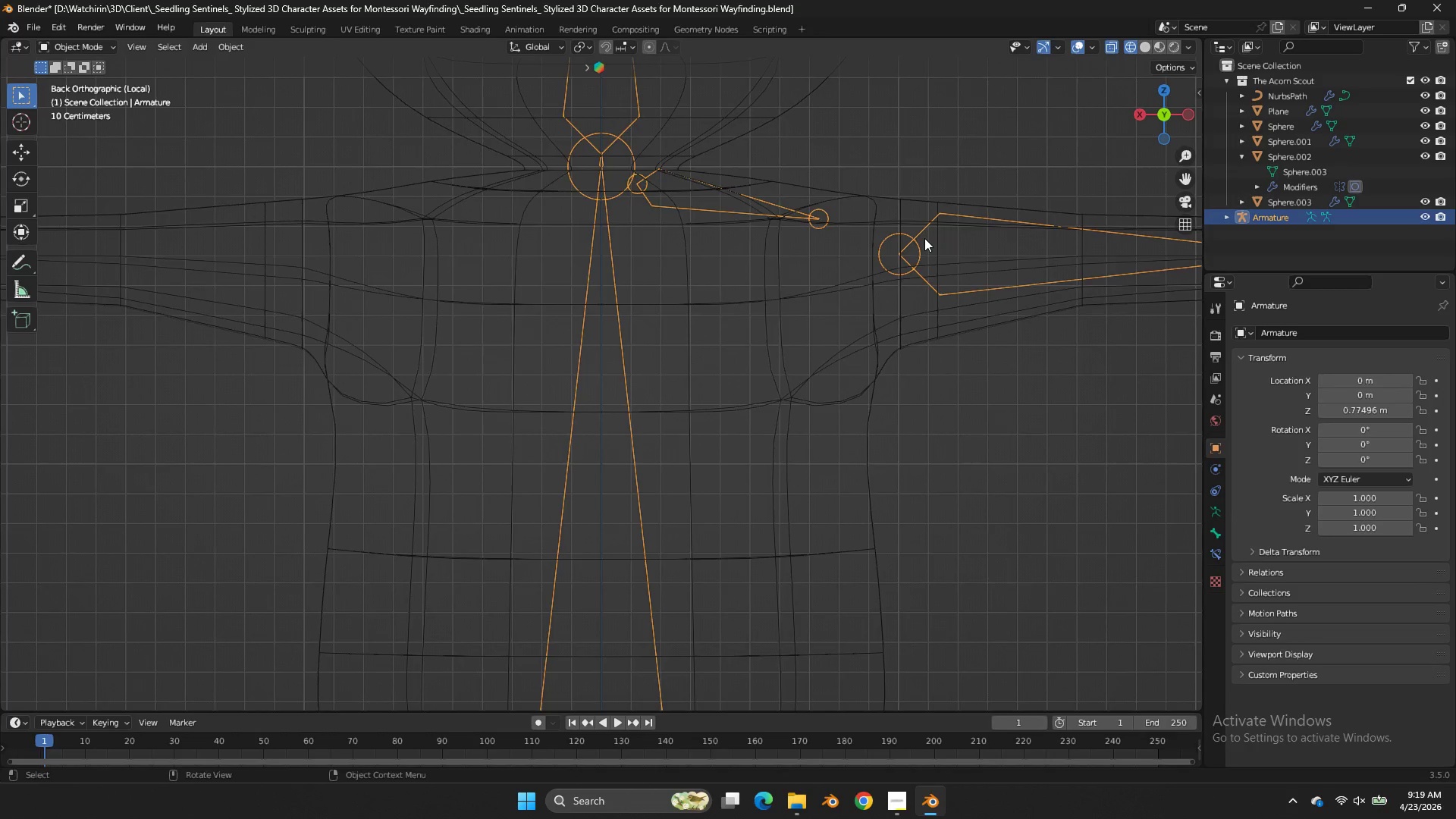 
key(Tab)
 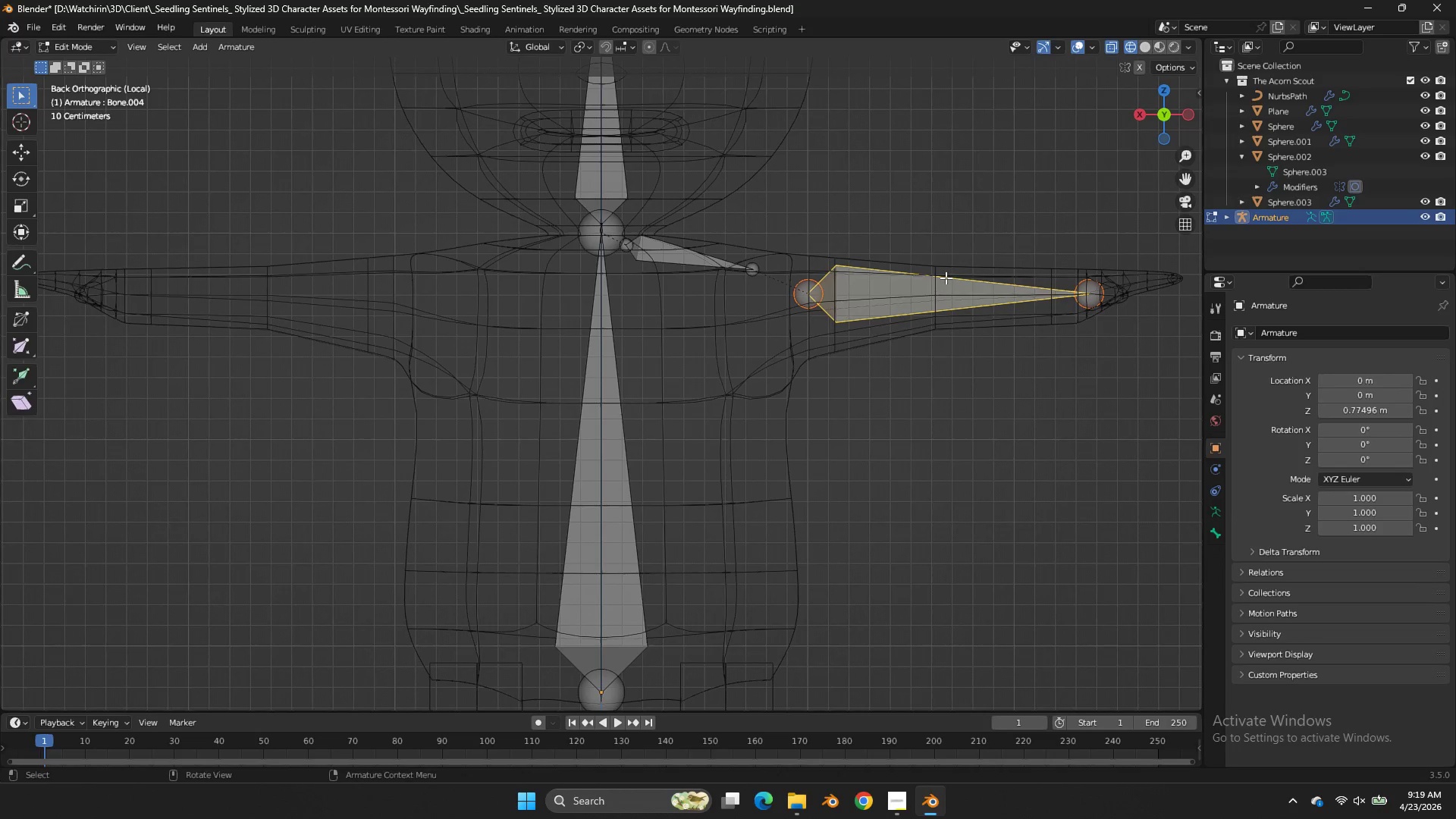 
scroll: coordinate [924, 238], scroll_direction: down, amount: 2.0
 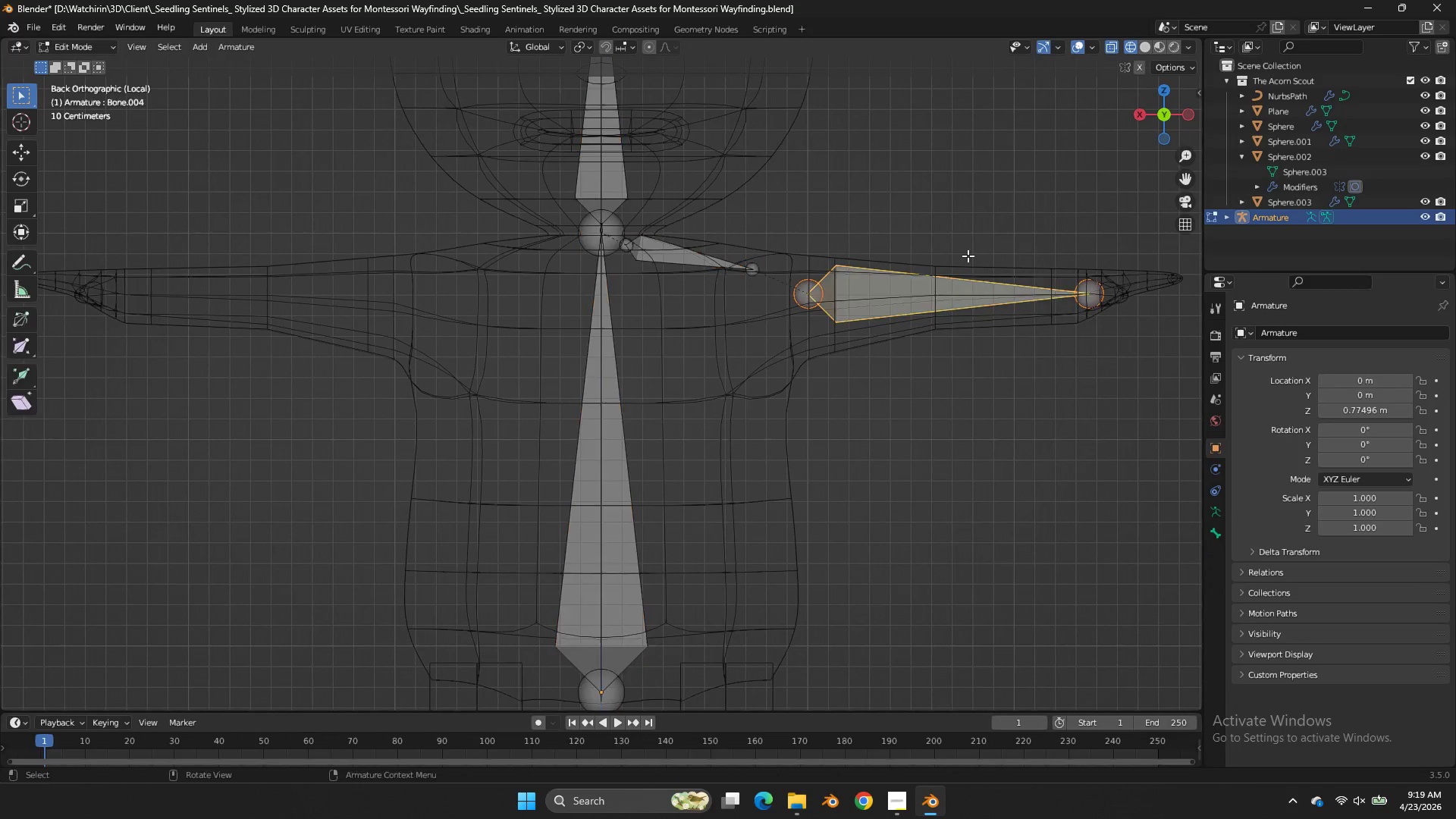 
right_click([946, 278])
 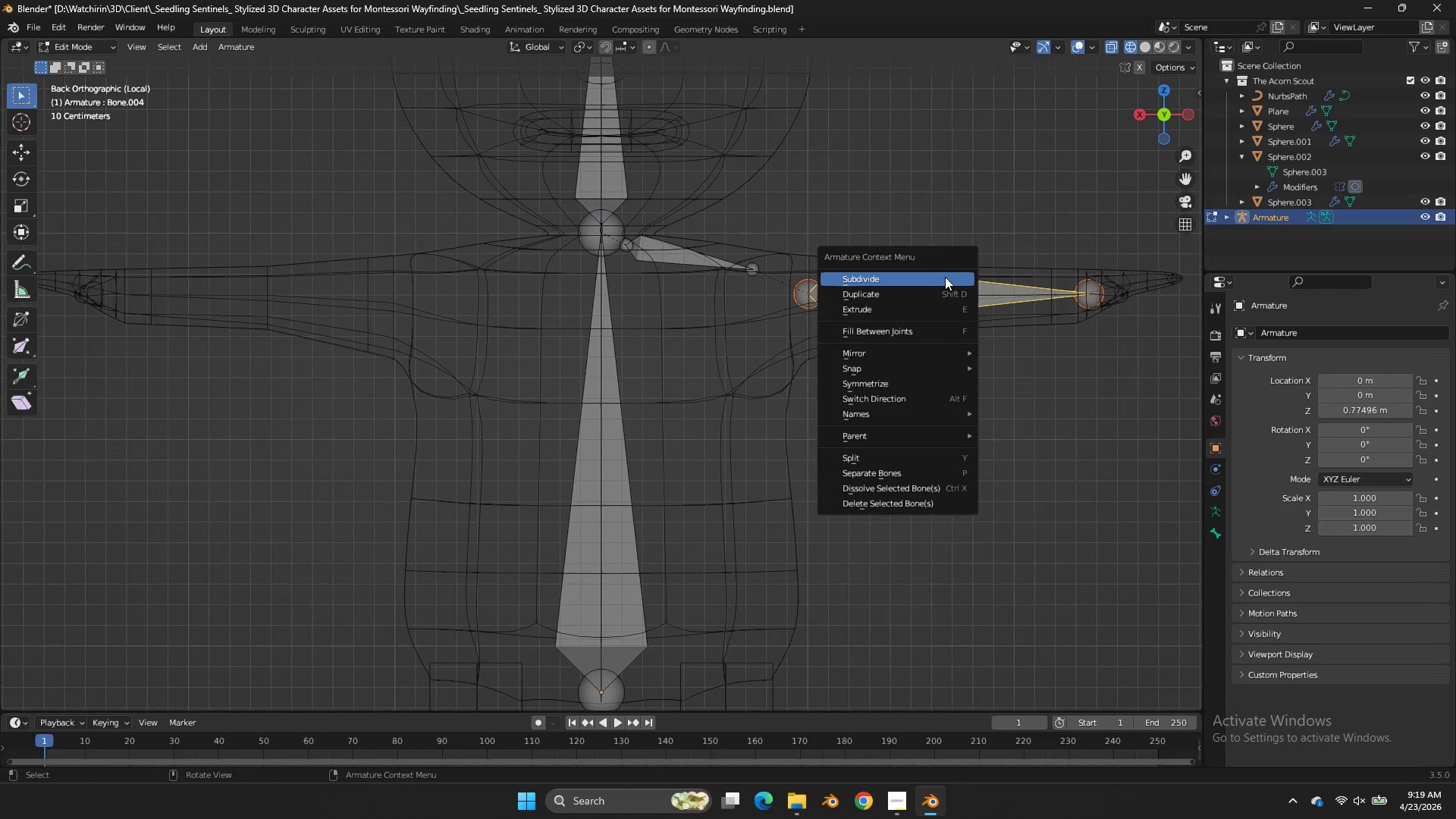 
left_click([945, 277])
 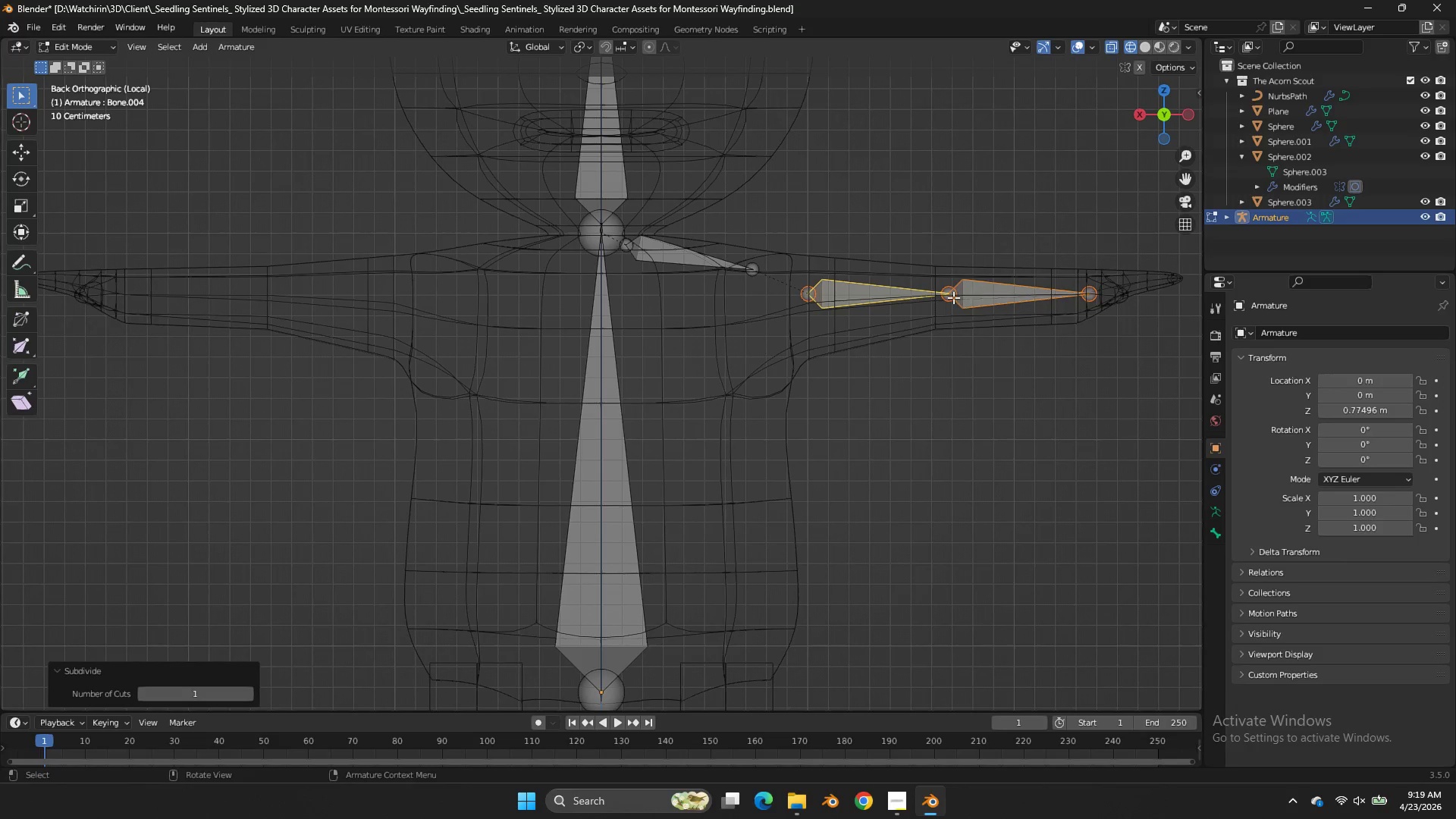 
left_click([953, 297])
 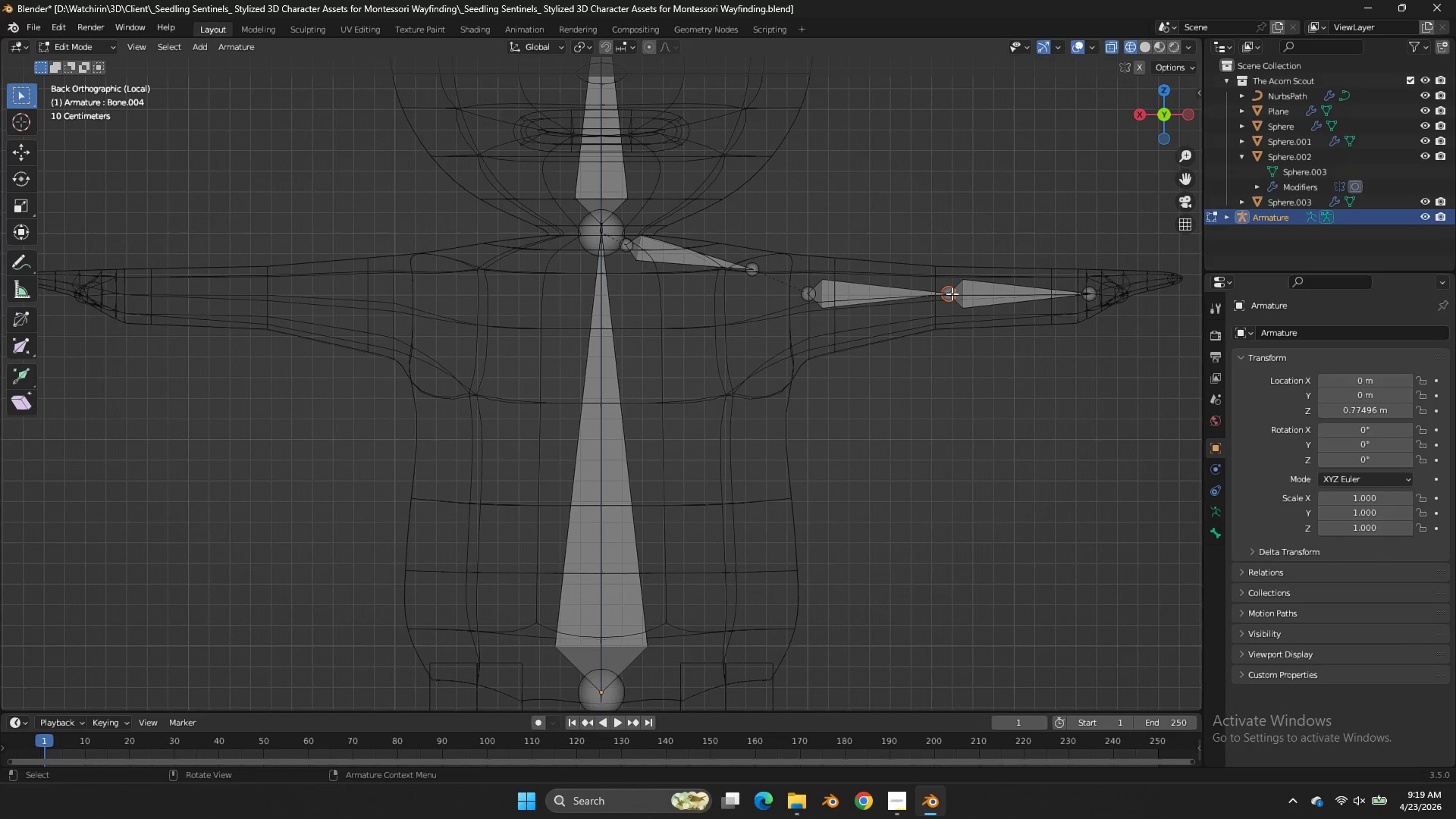 
type(gx)
 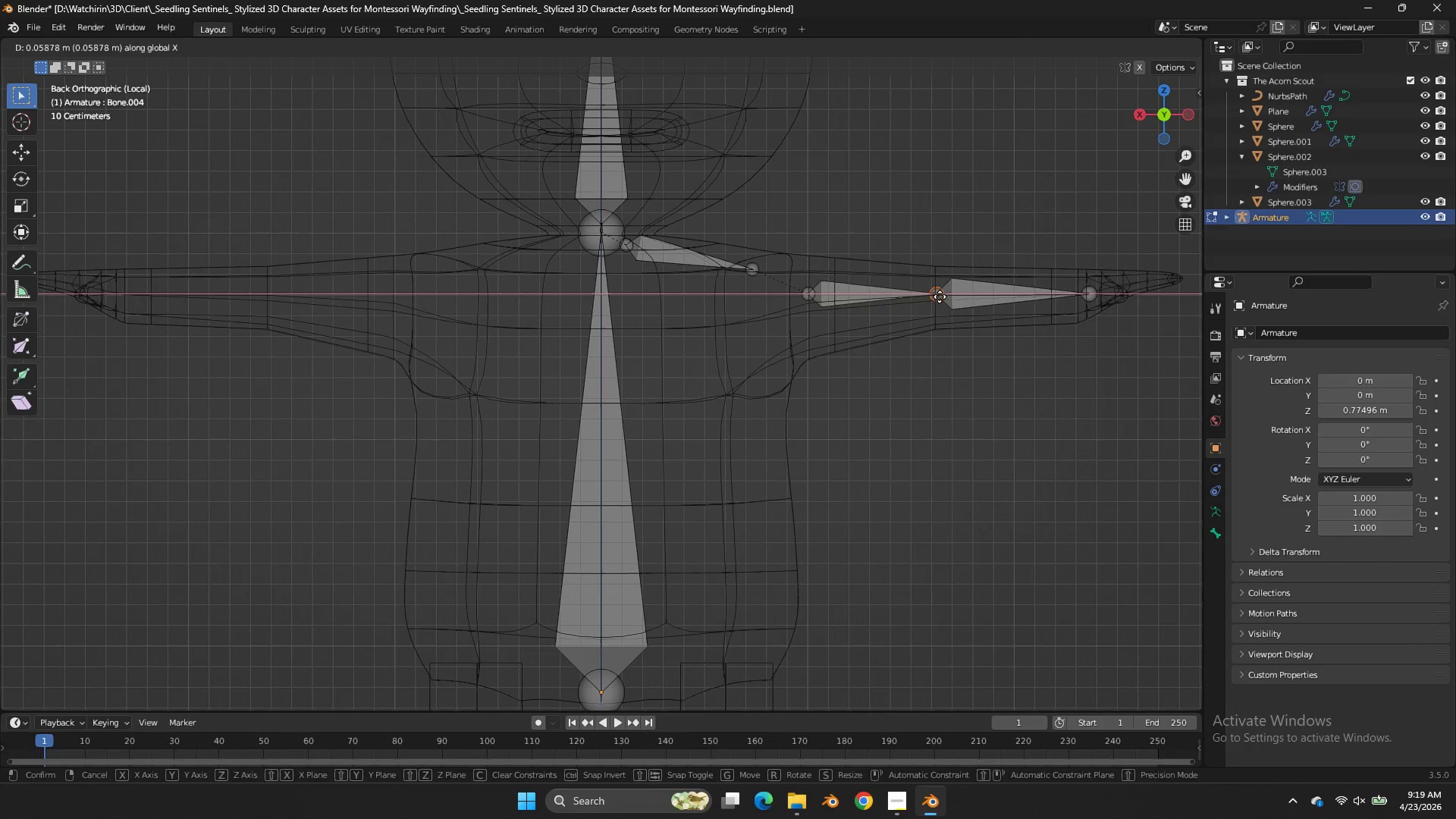 
left_click([940, 297])
 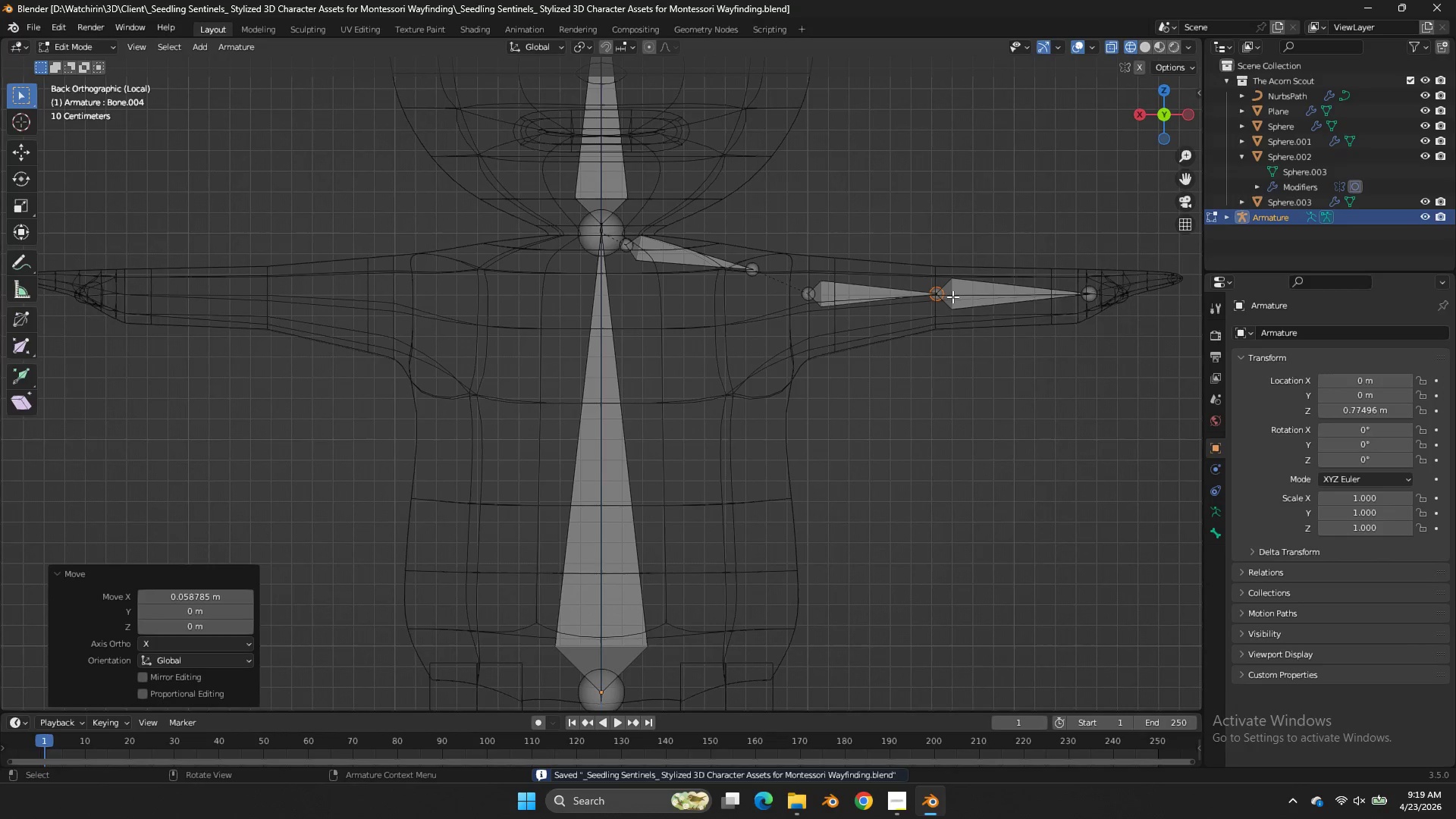 
double_click([940, 297])
 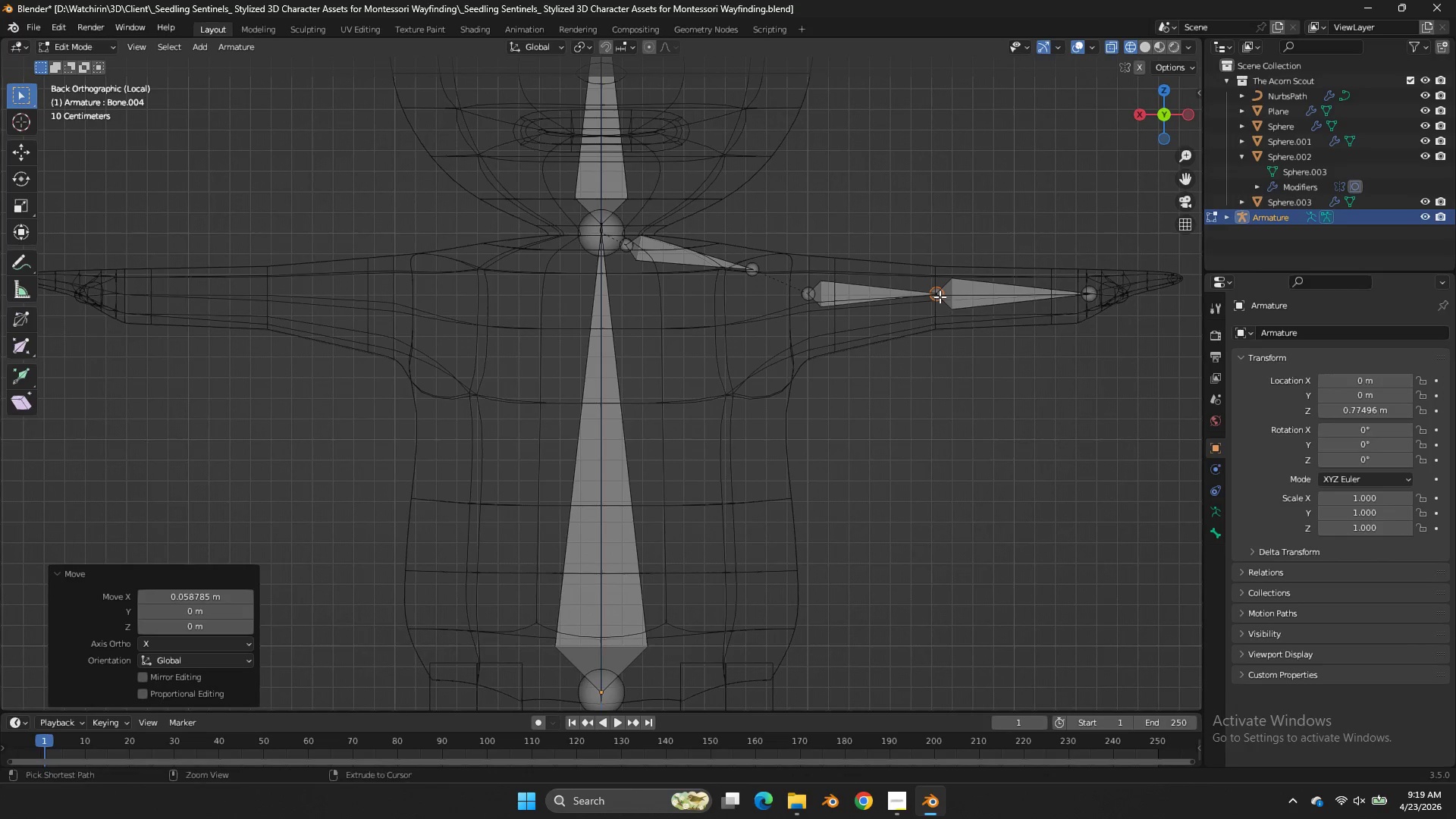 
key(Control+ControlLeft)
 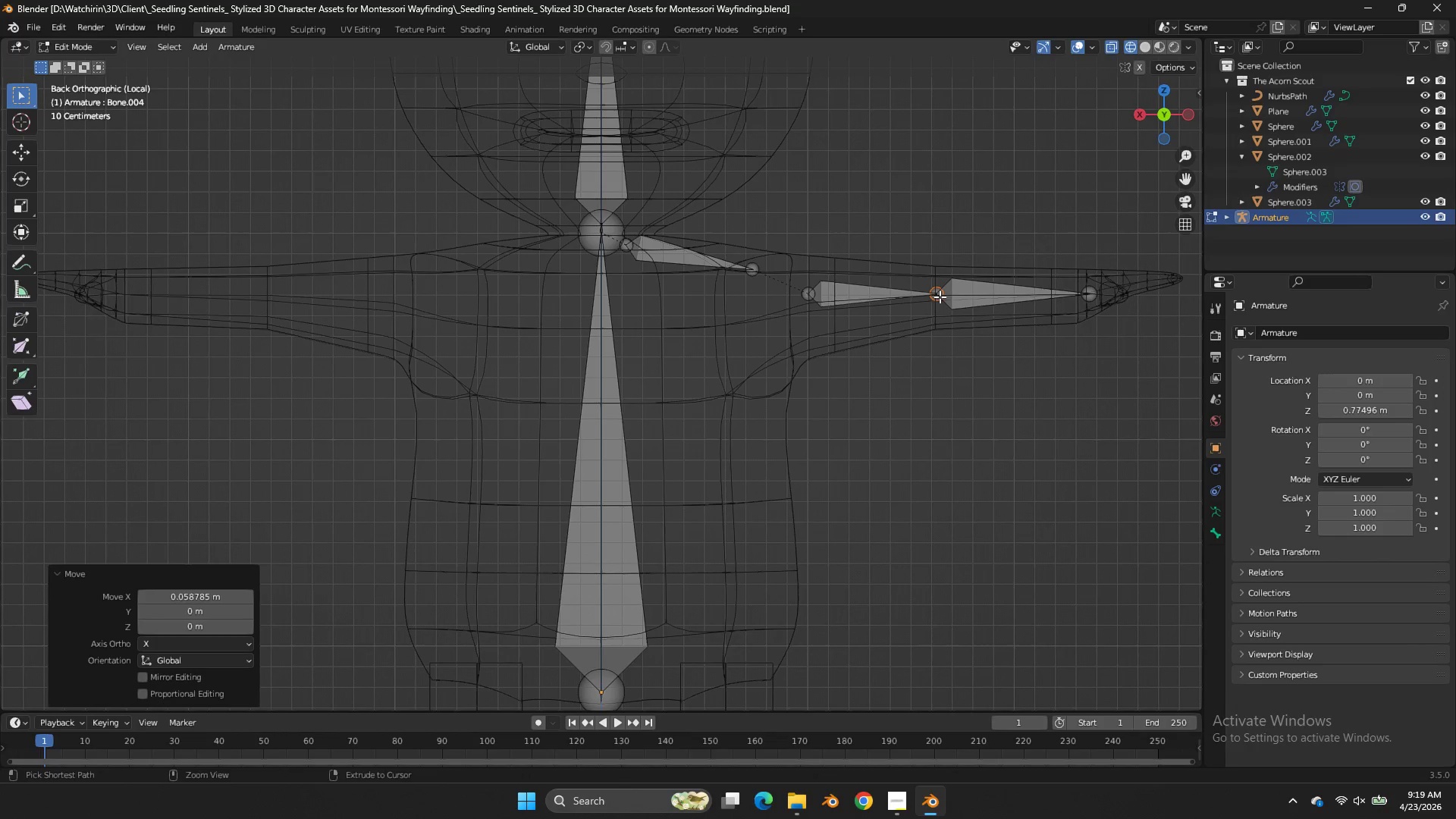 
key(Control+S)
 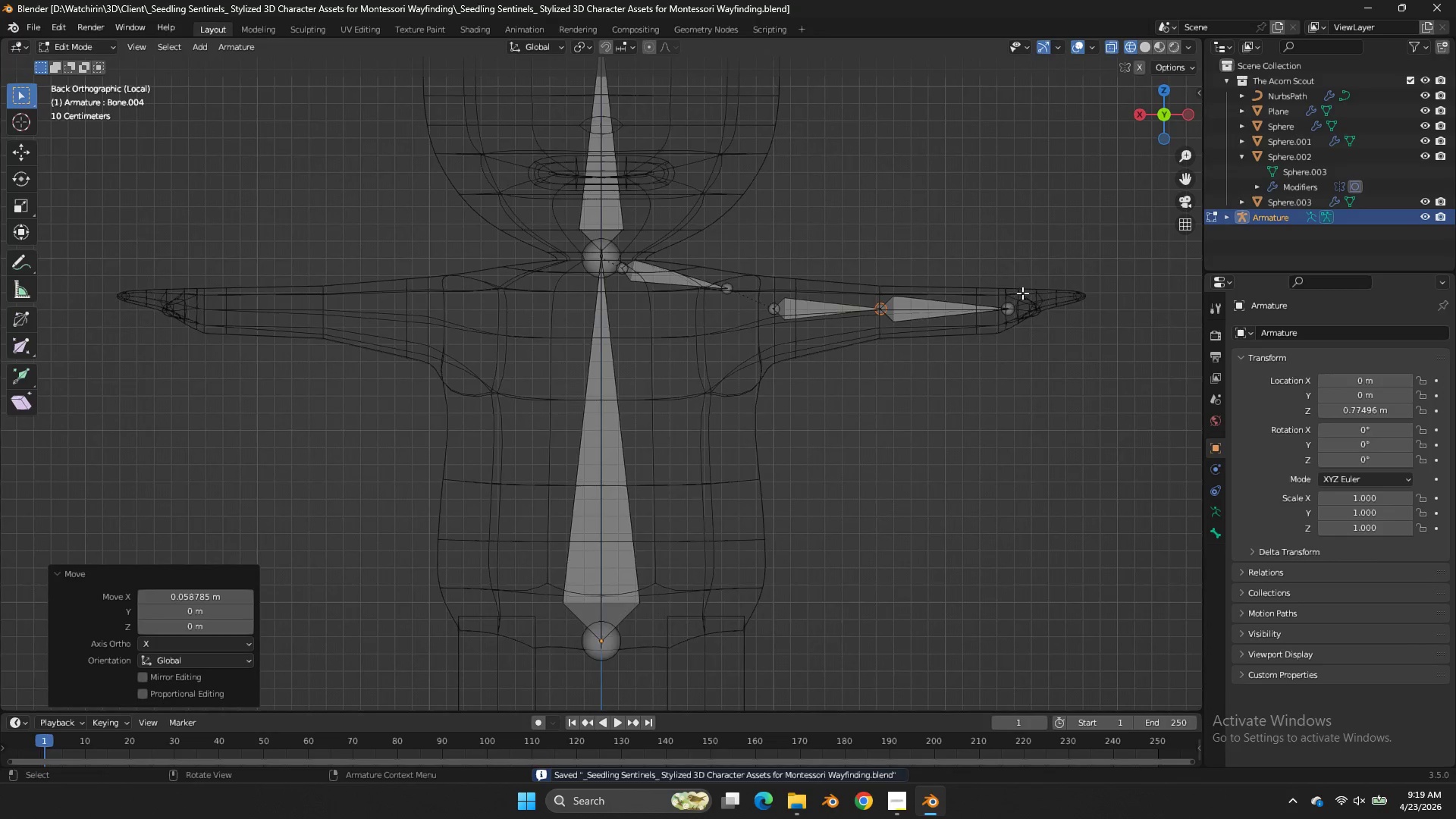 
key(Tab)
 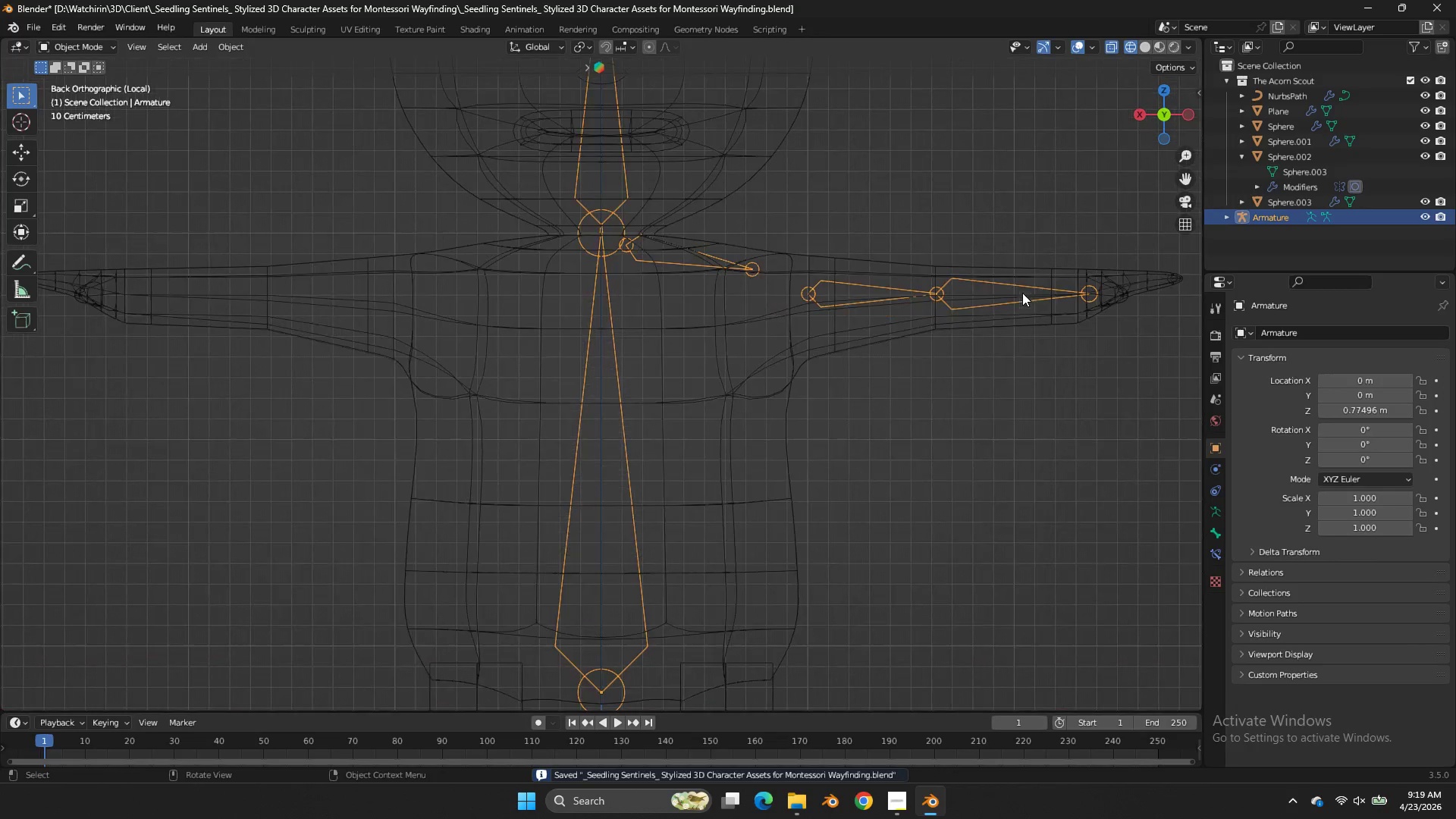 
scroll: coordinate [1022, 293], scroll_direction: down, amount: 3.0
 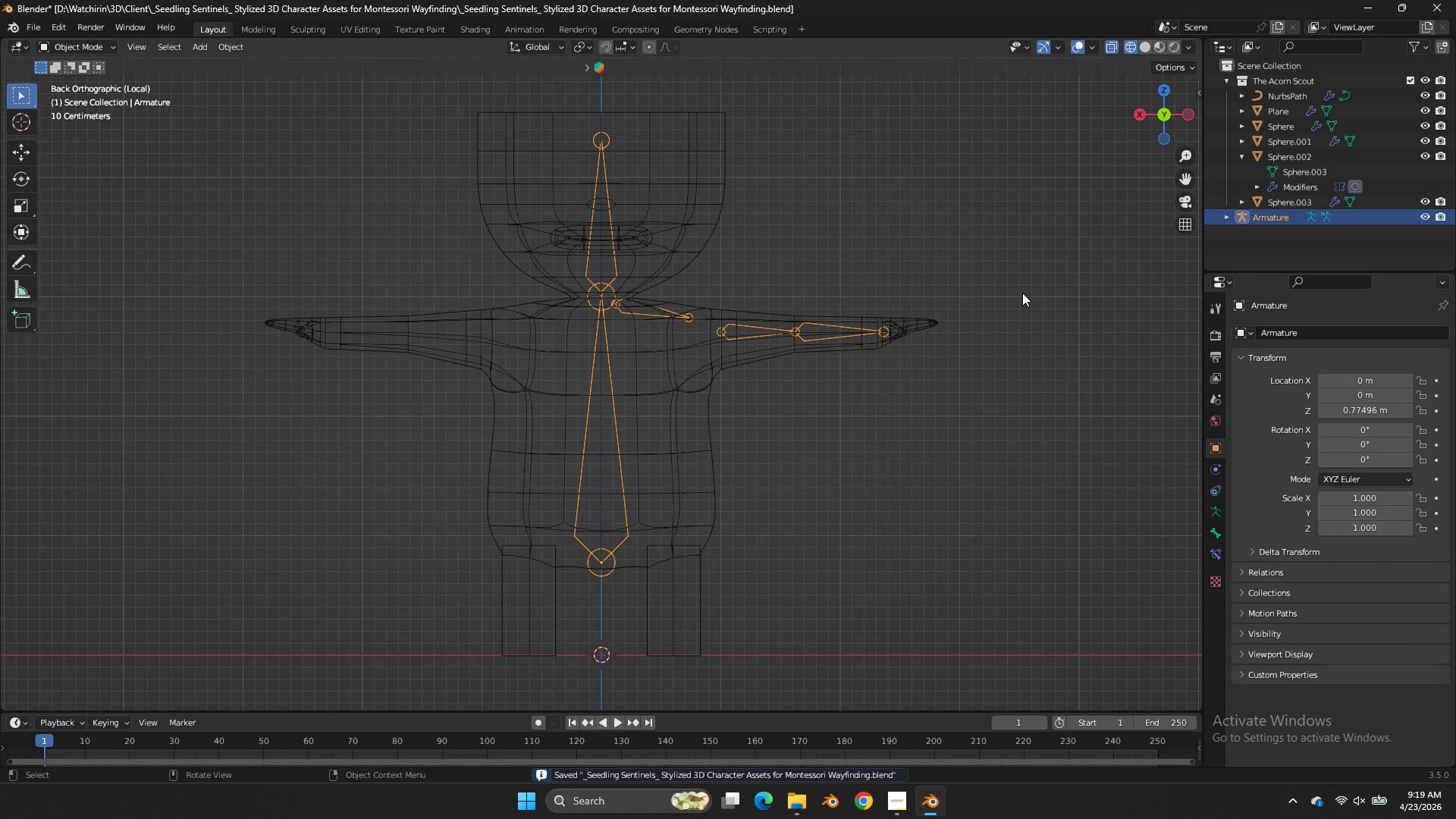 
scroll: coordinate [1022, 293], scroll_direction: up, amount: 3.0
 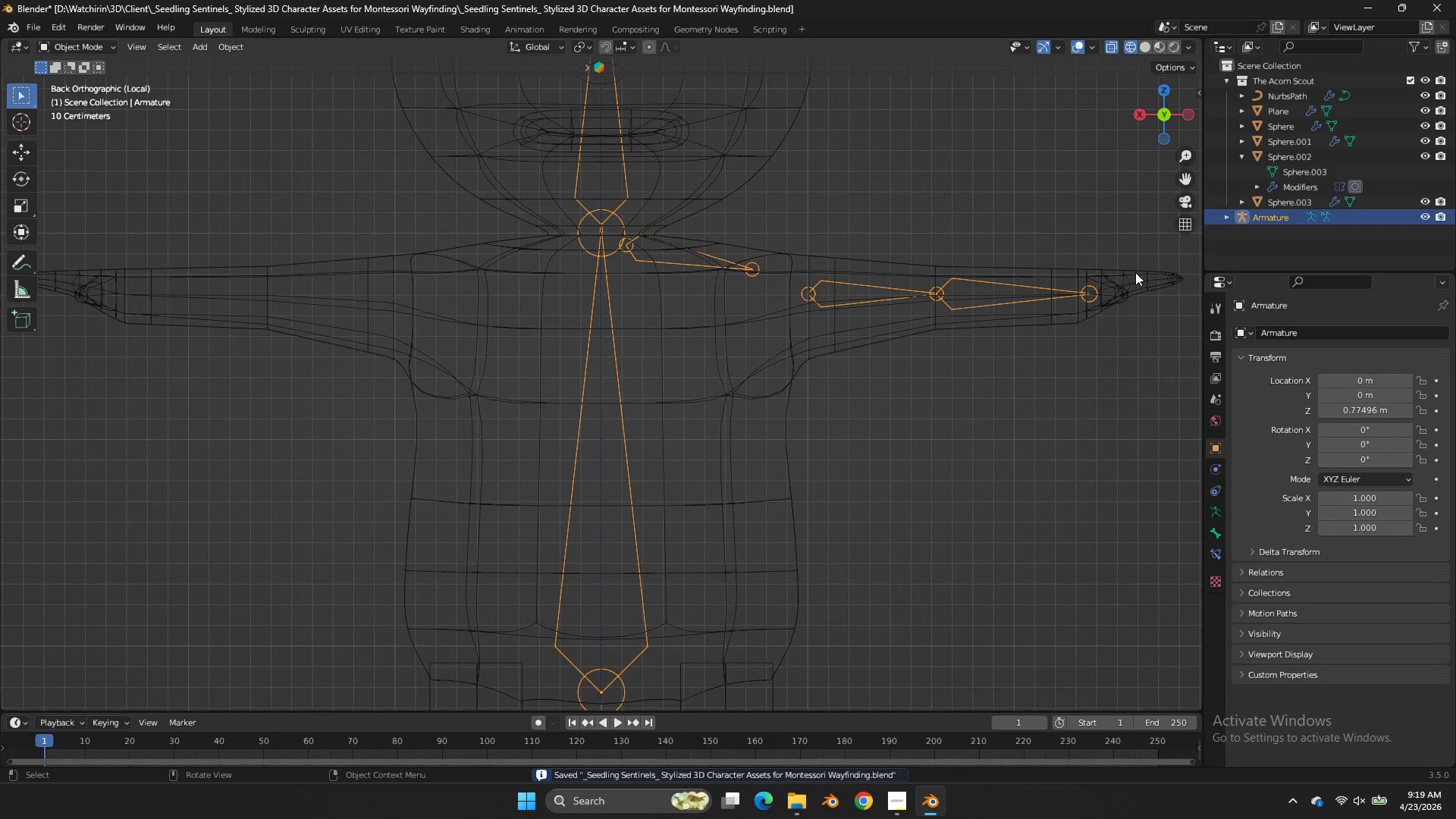 
left_click([1135, 272])
 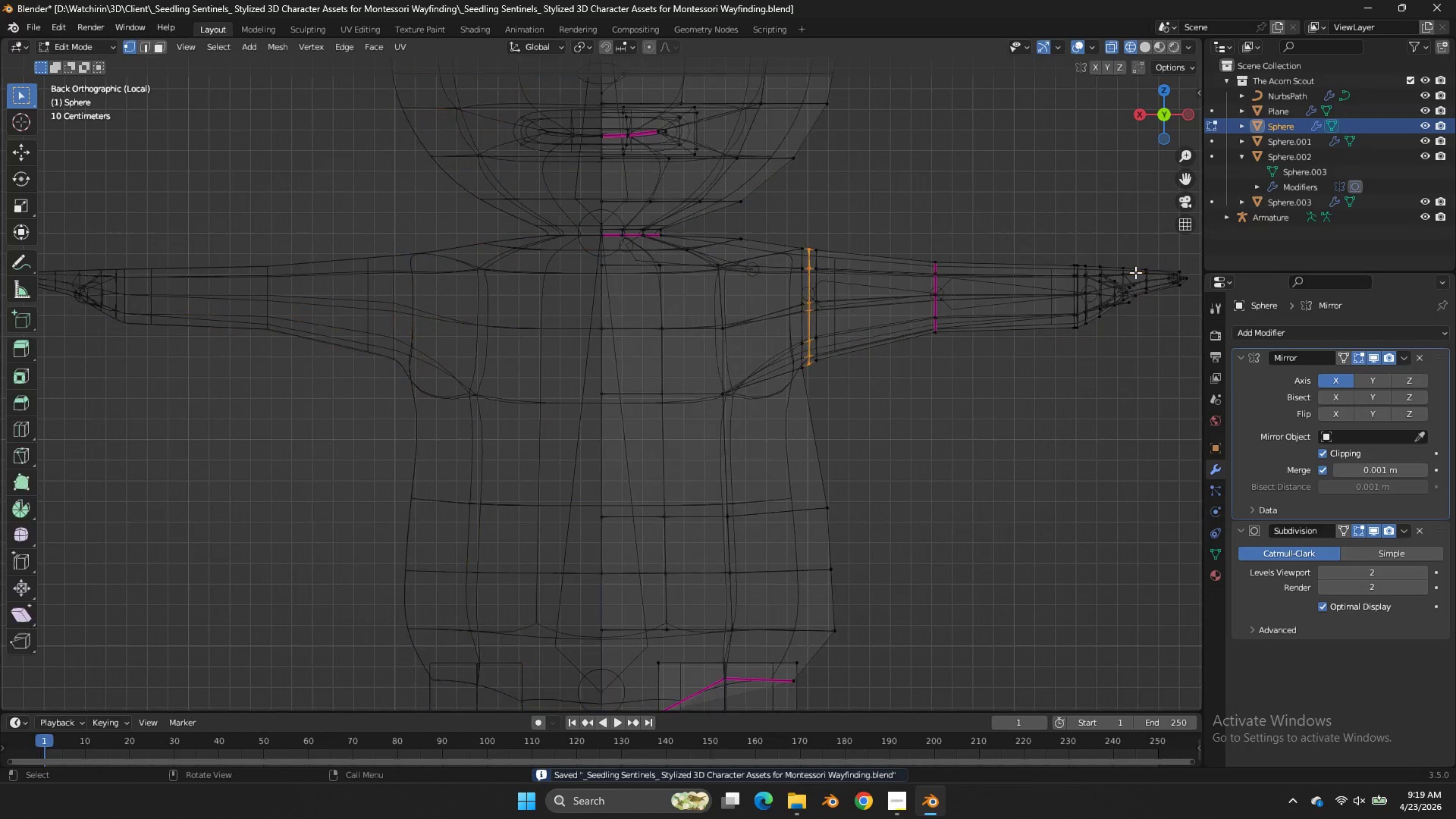 
key(Tab)
 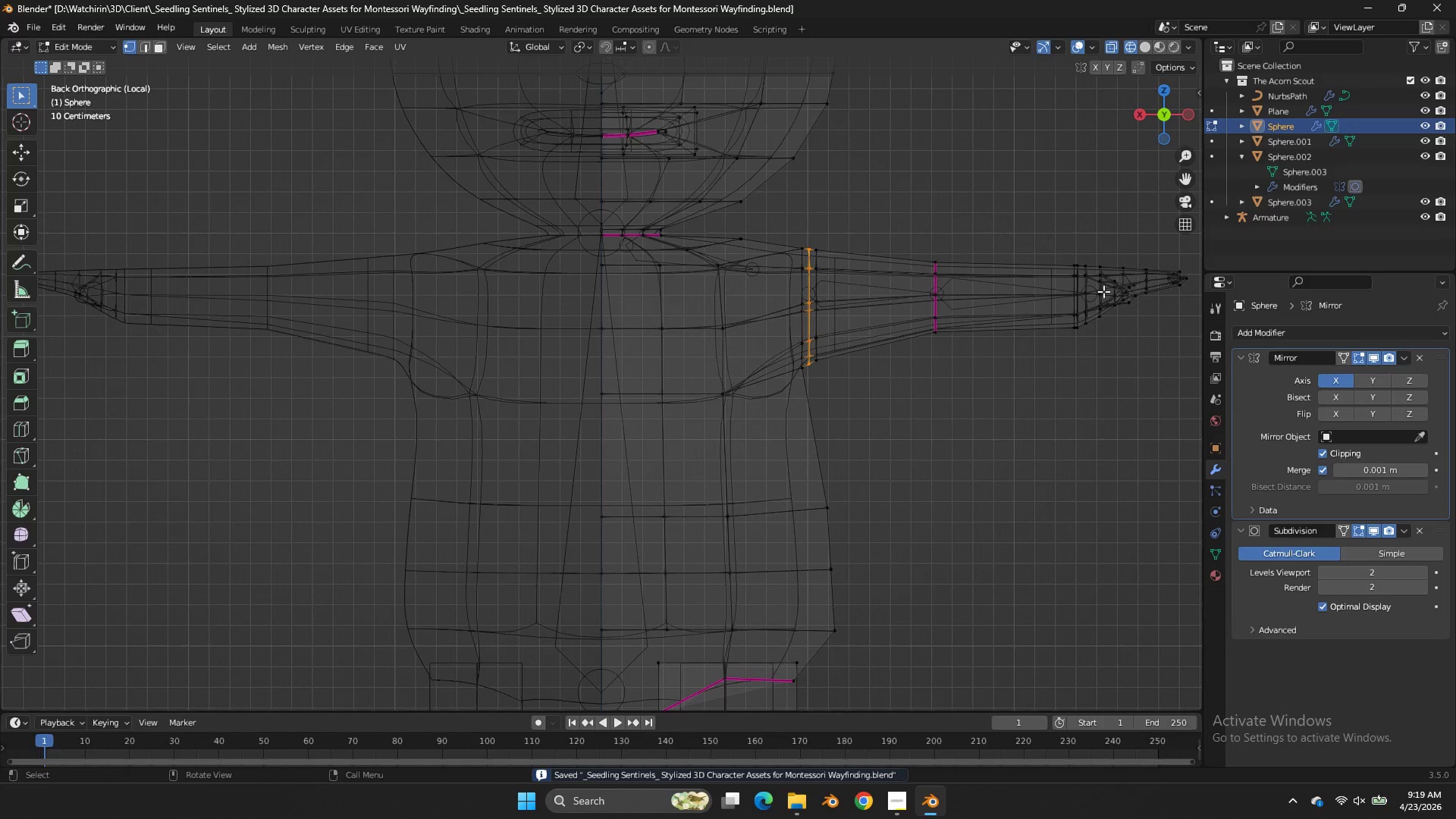 
key(Tab)
 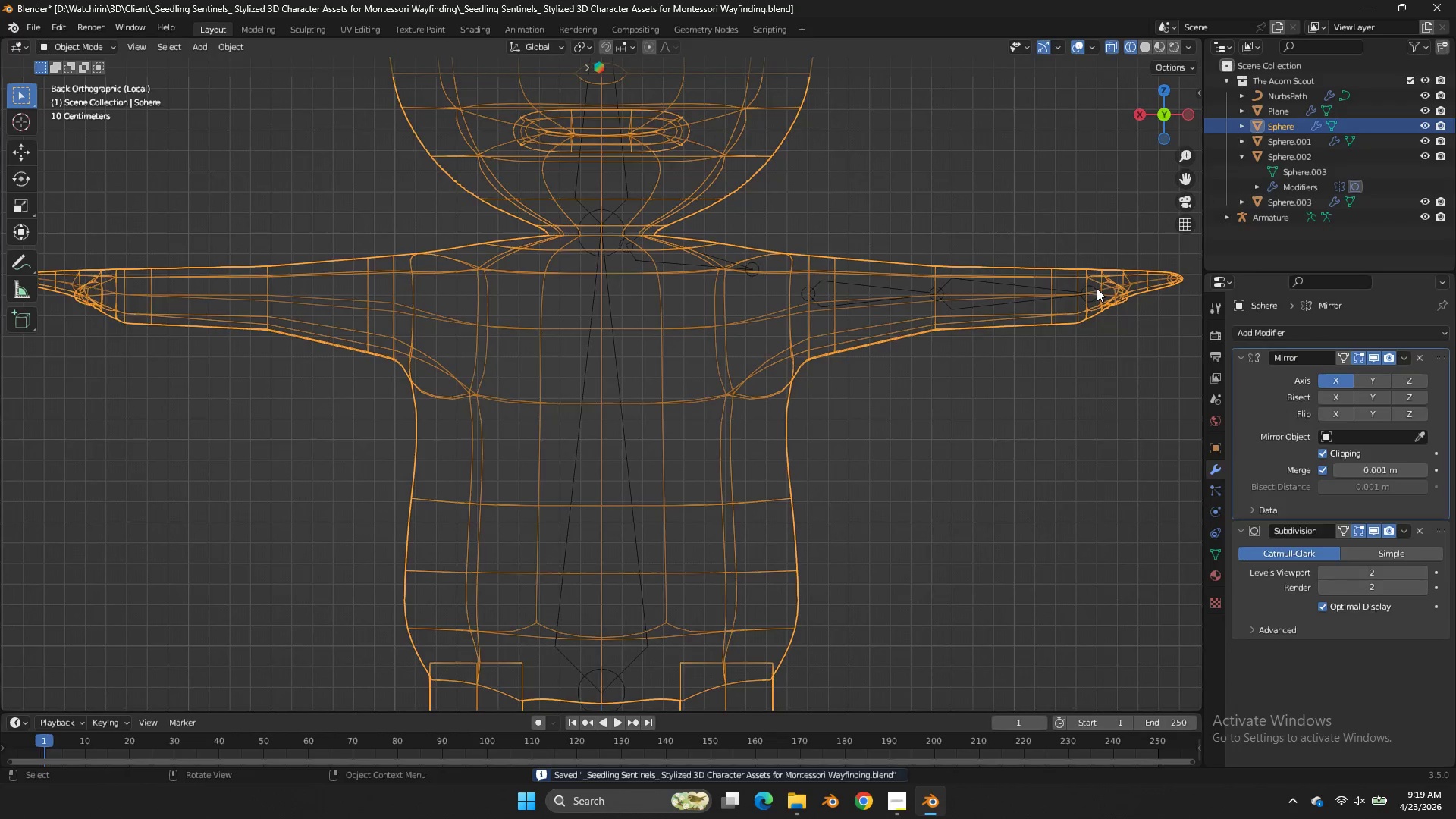 
left_click([1097, 288])
 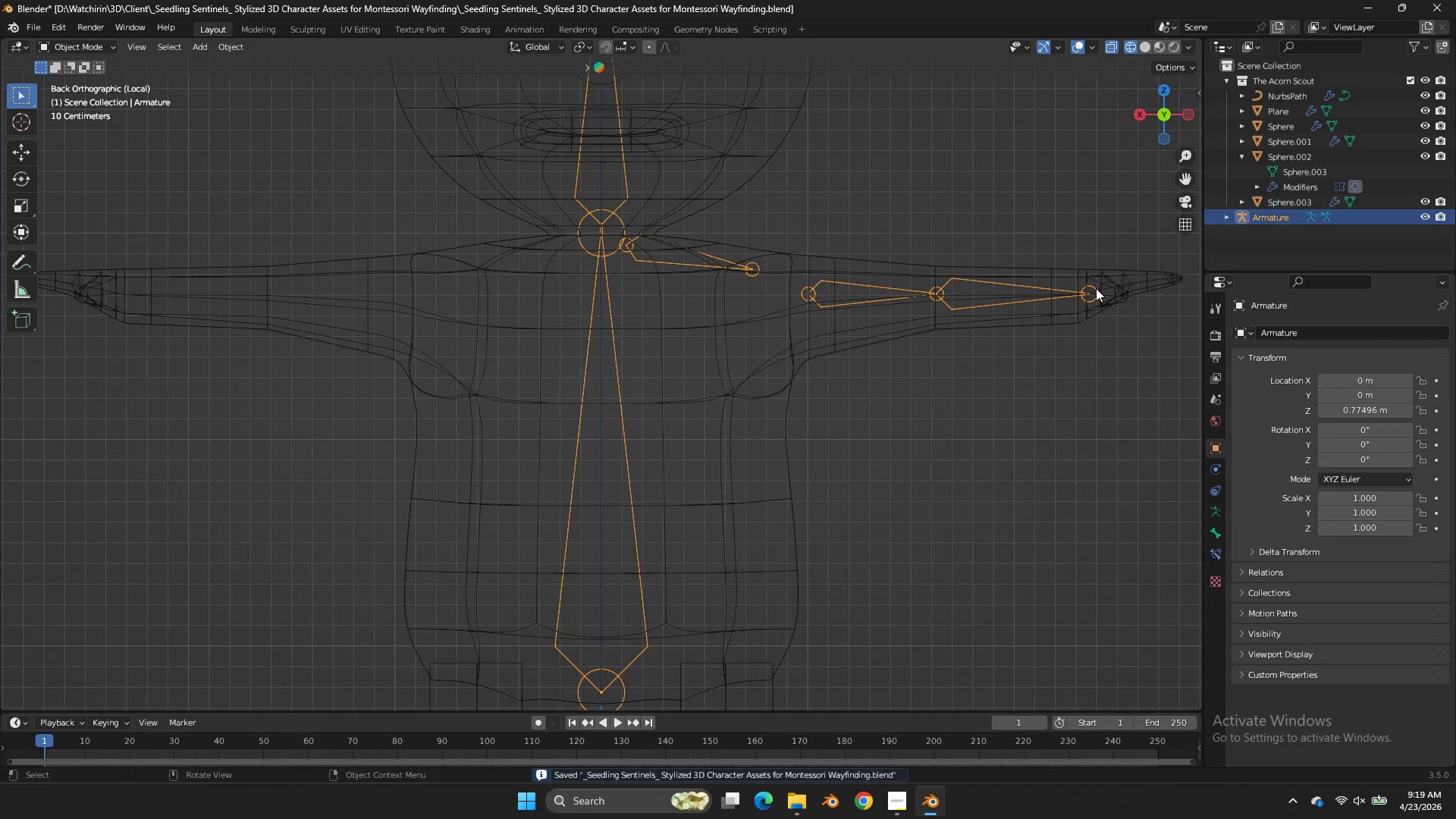 
key(Tab)
 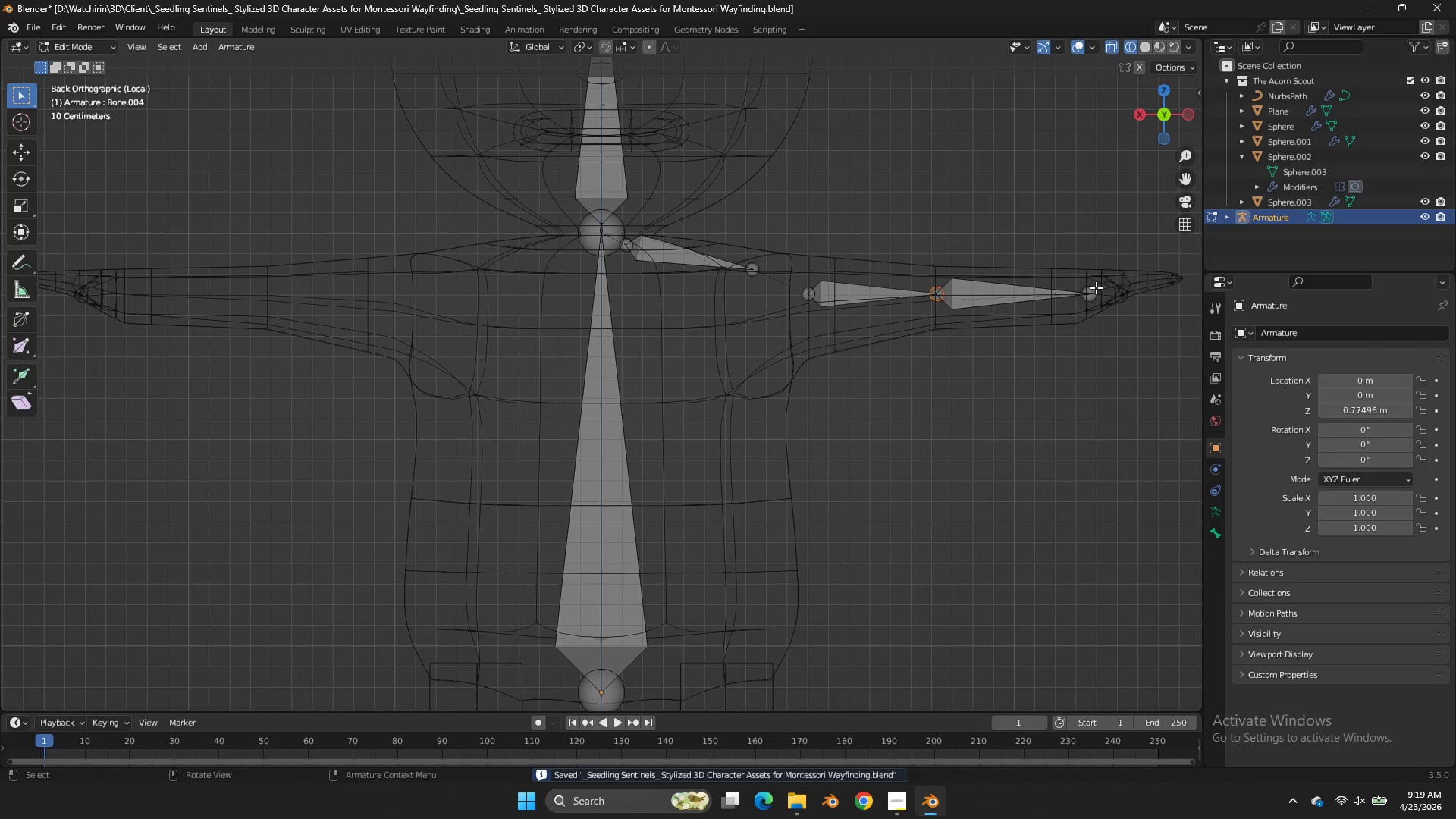 
left_click([1096, 287])
 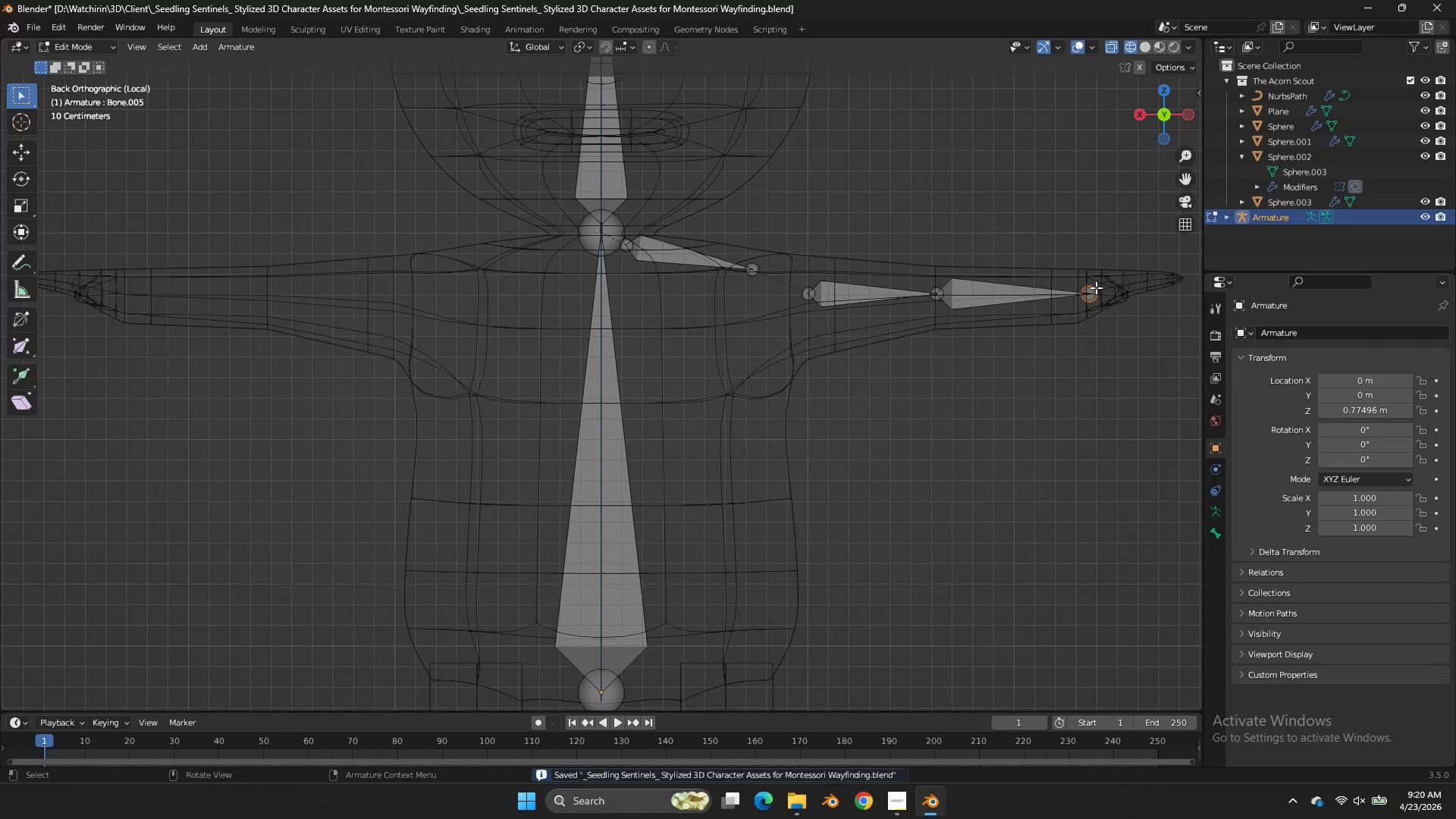 
type(gx)
 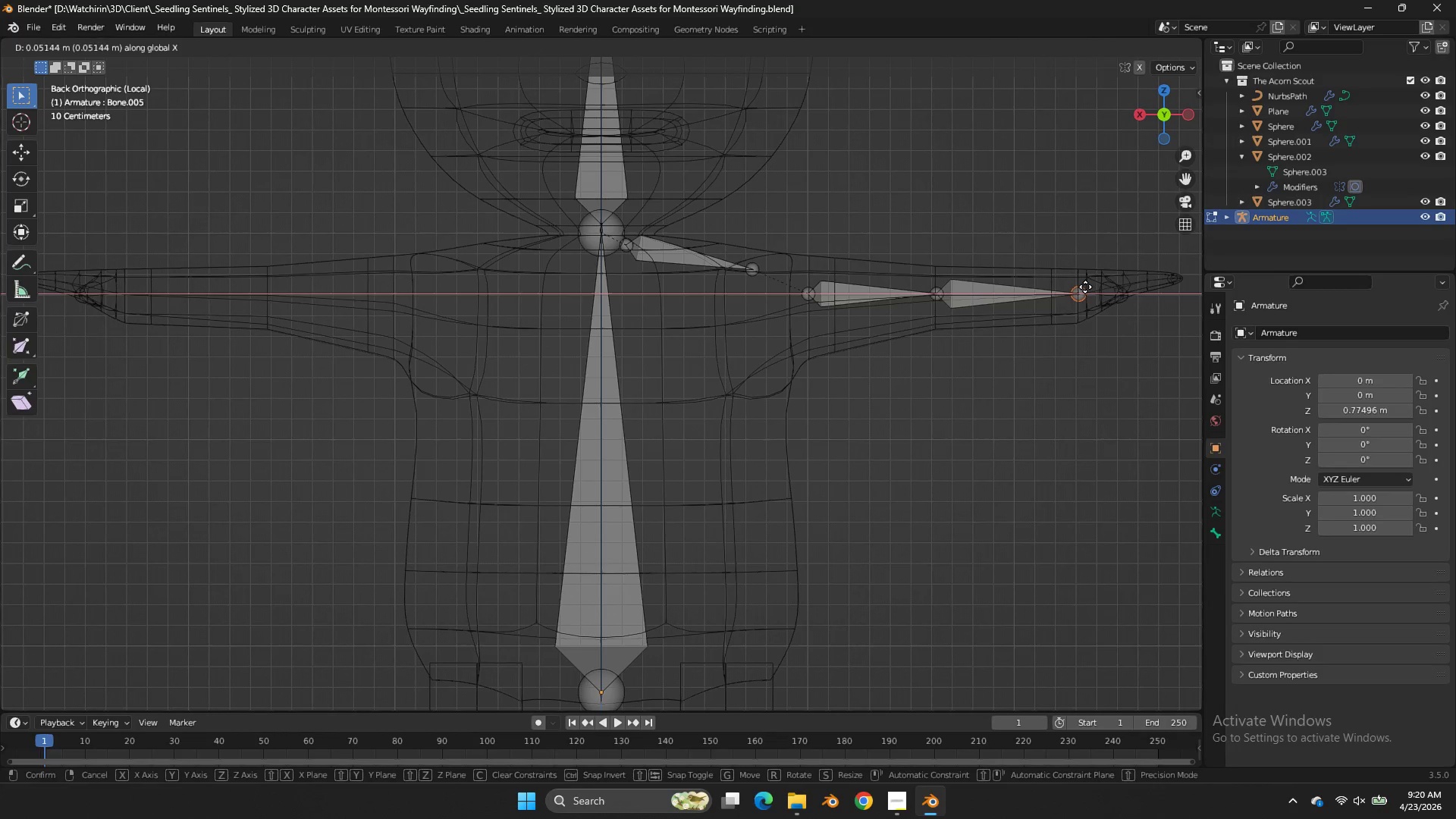 
double_click([1085, 287])
 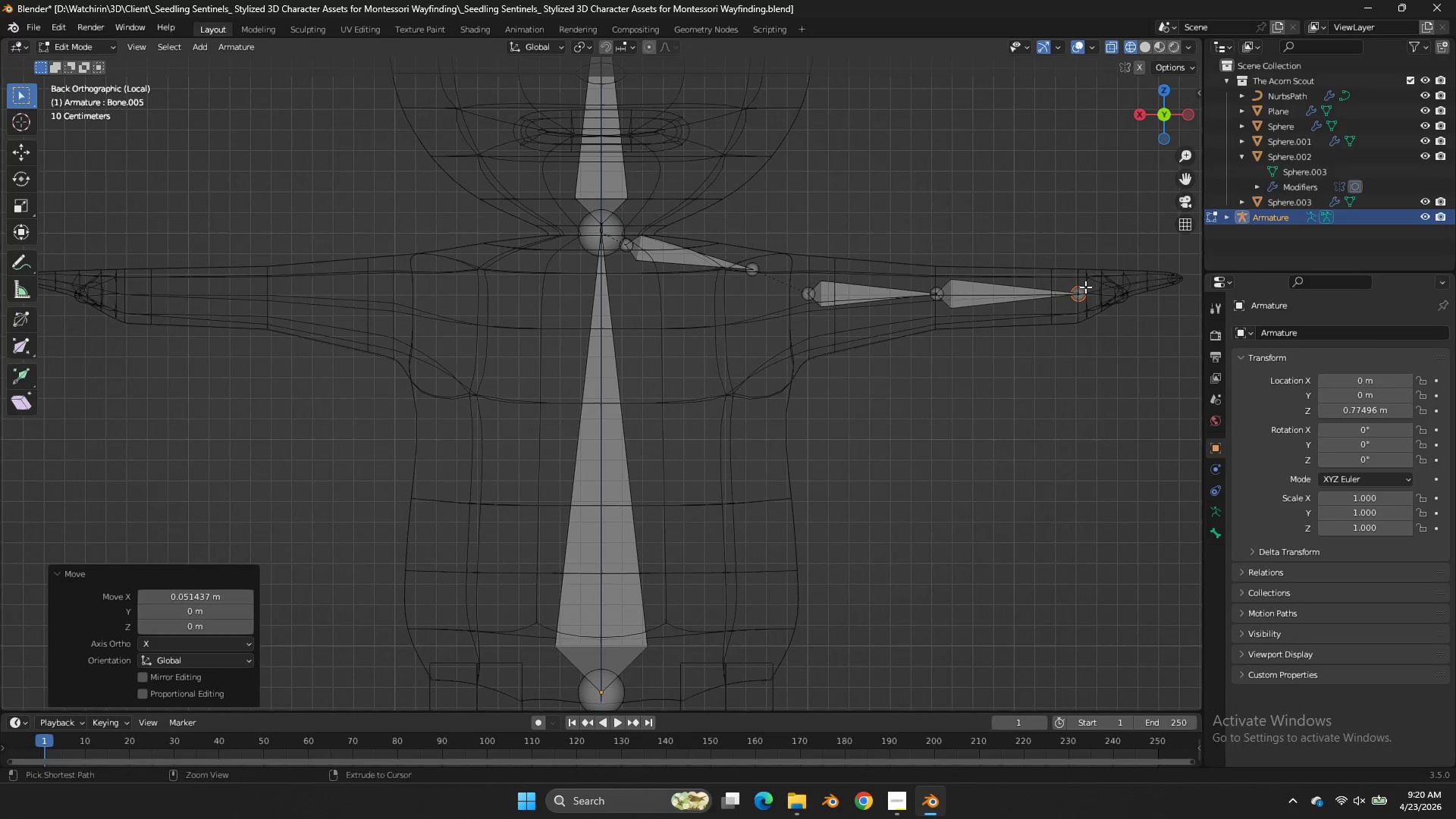 
key(Control+ControlLeft)
 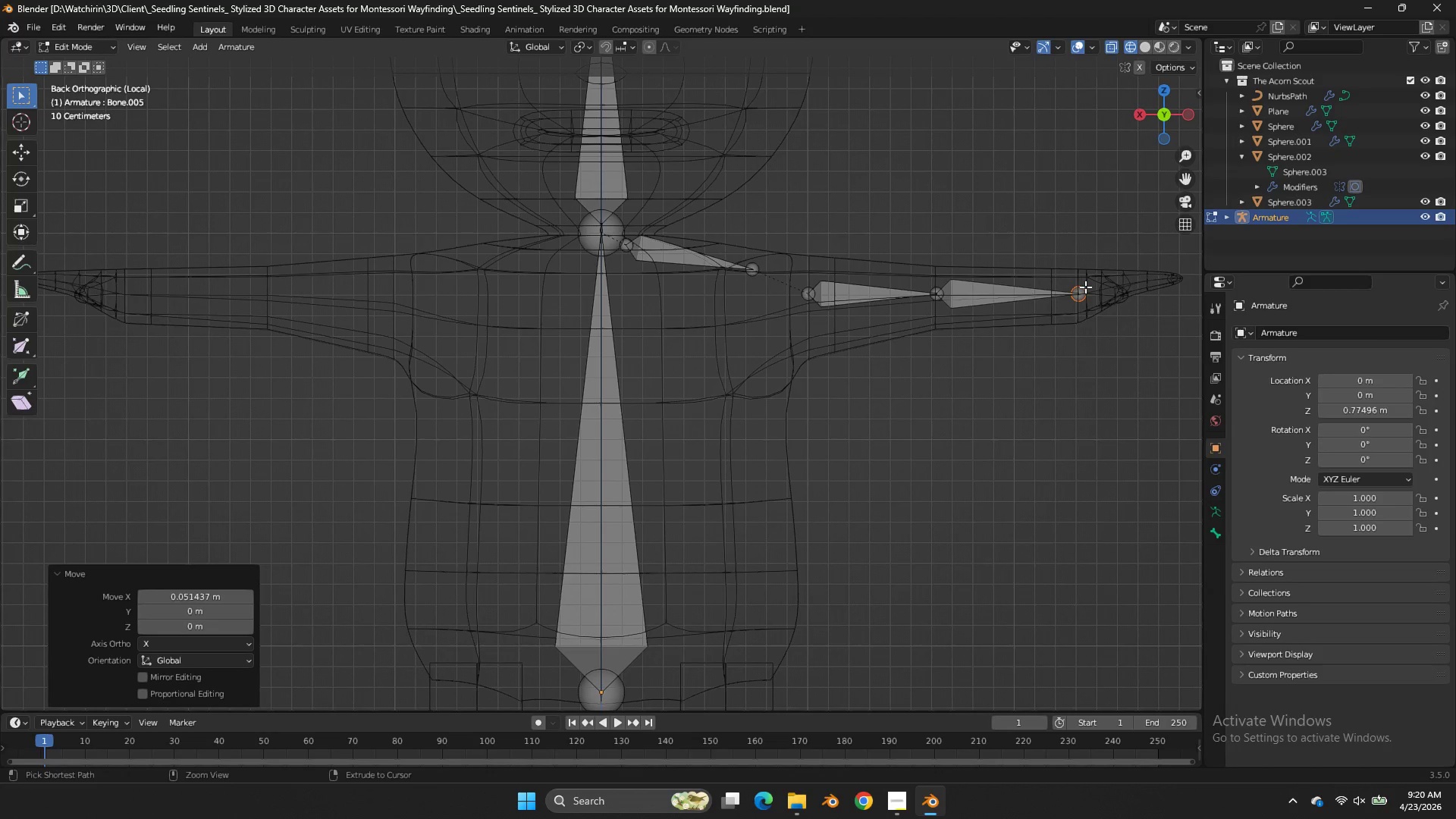 
key(Control+S)
 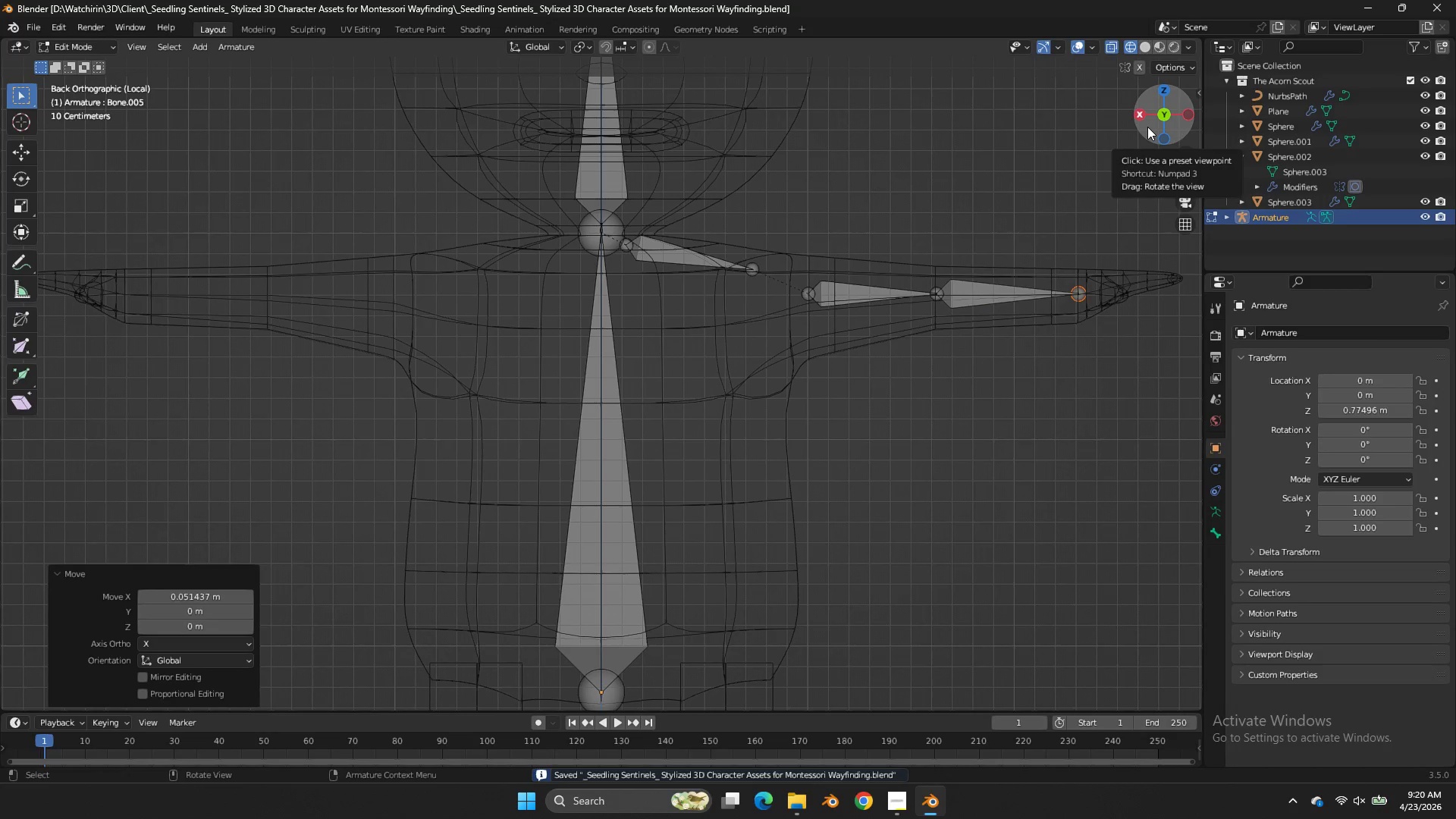 
key(Control+ControlLeft)
 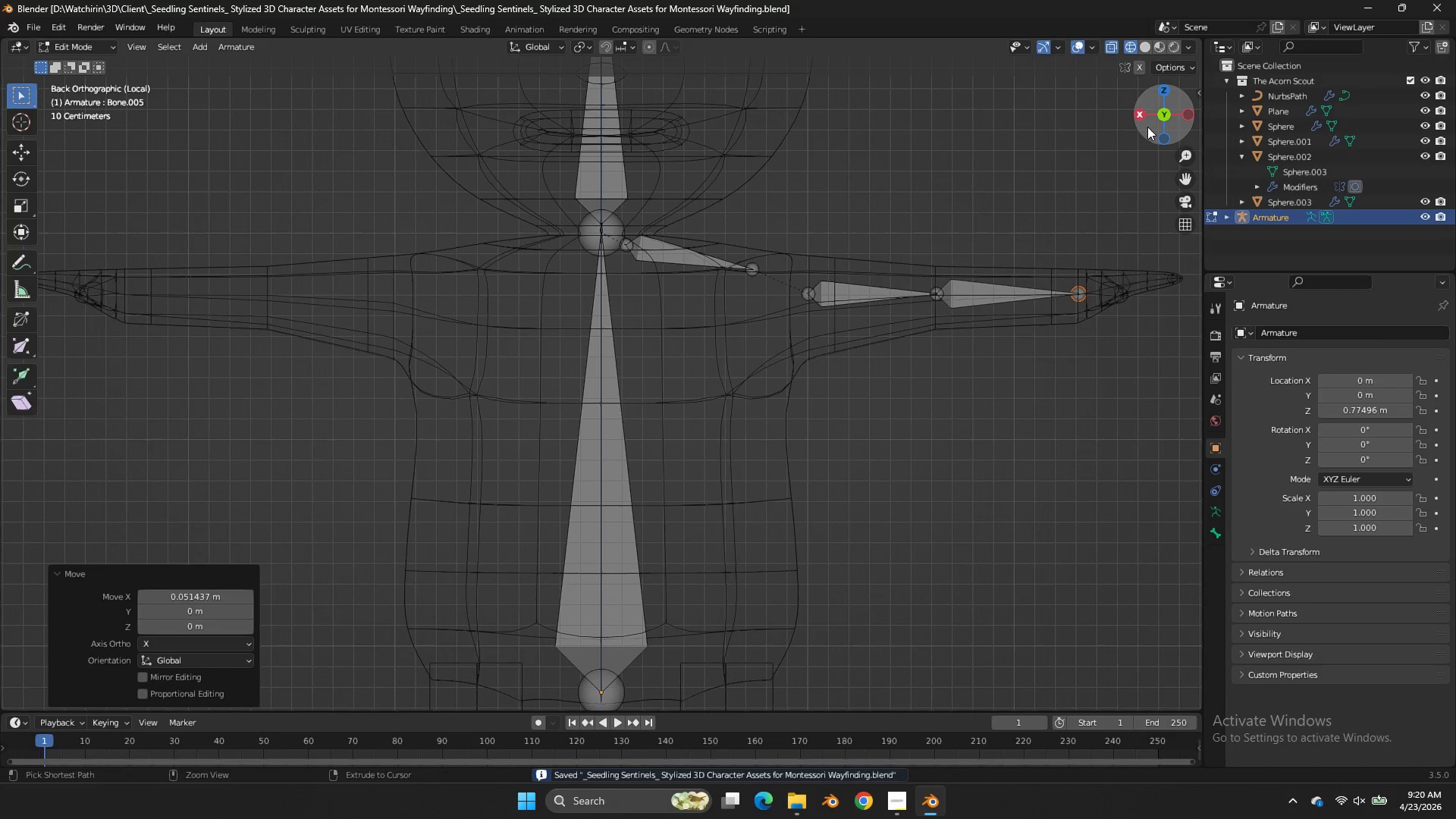 
key(Control+S)
 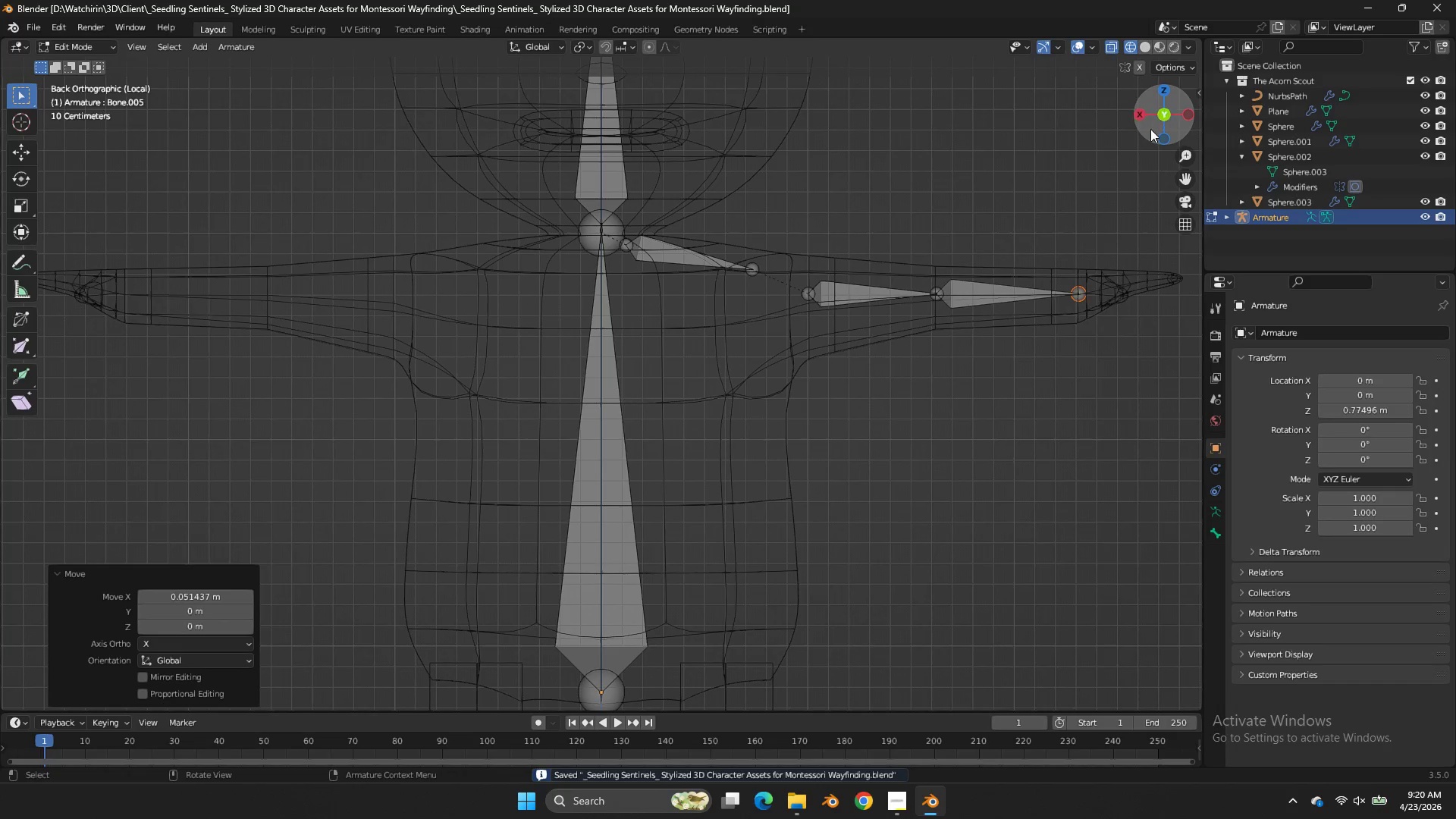 
left_click_drag(start_coordinate=[1152, 115], to_coordinate=[1163, 124])
 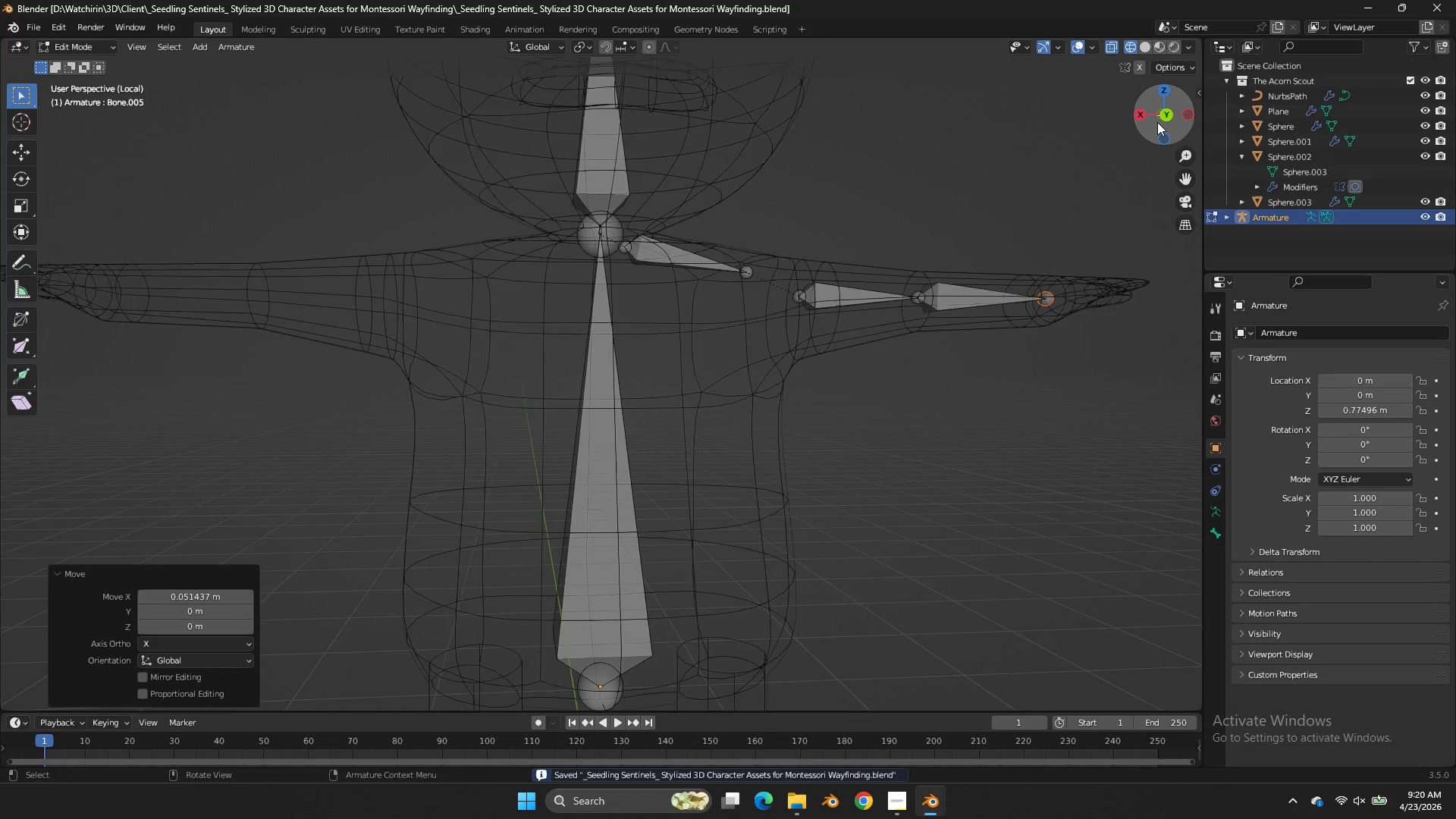 
double_click([1157, 122])
 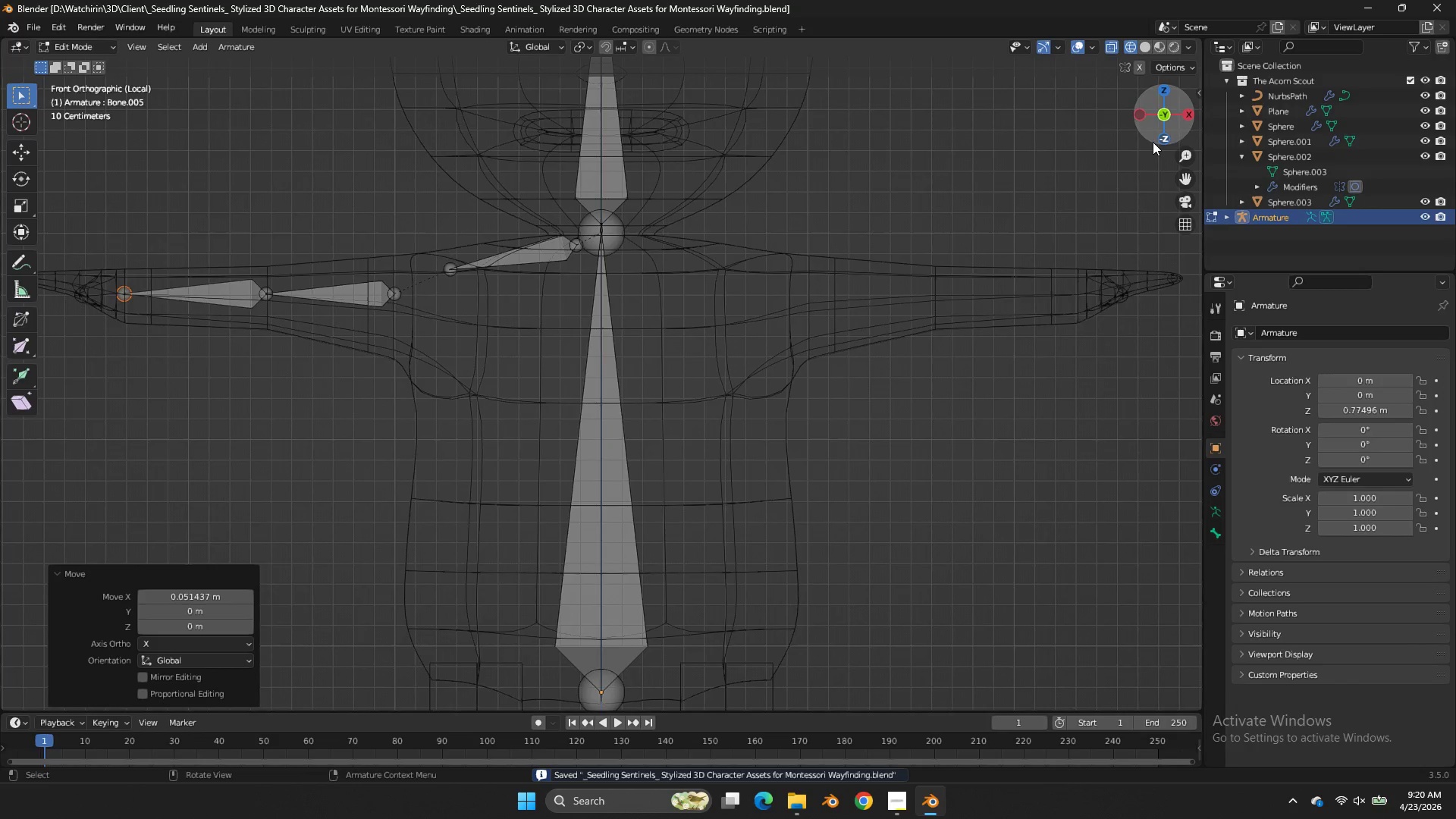 
scroll: coordinate [1144, 154], scroll_direction: down, amount: 4.0
 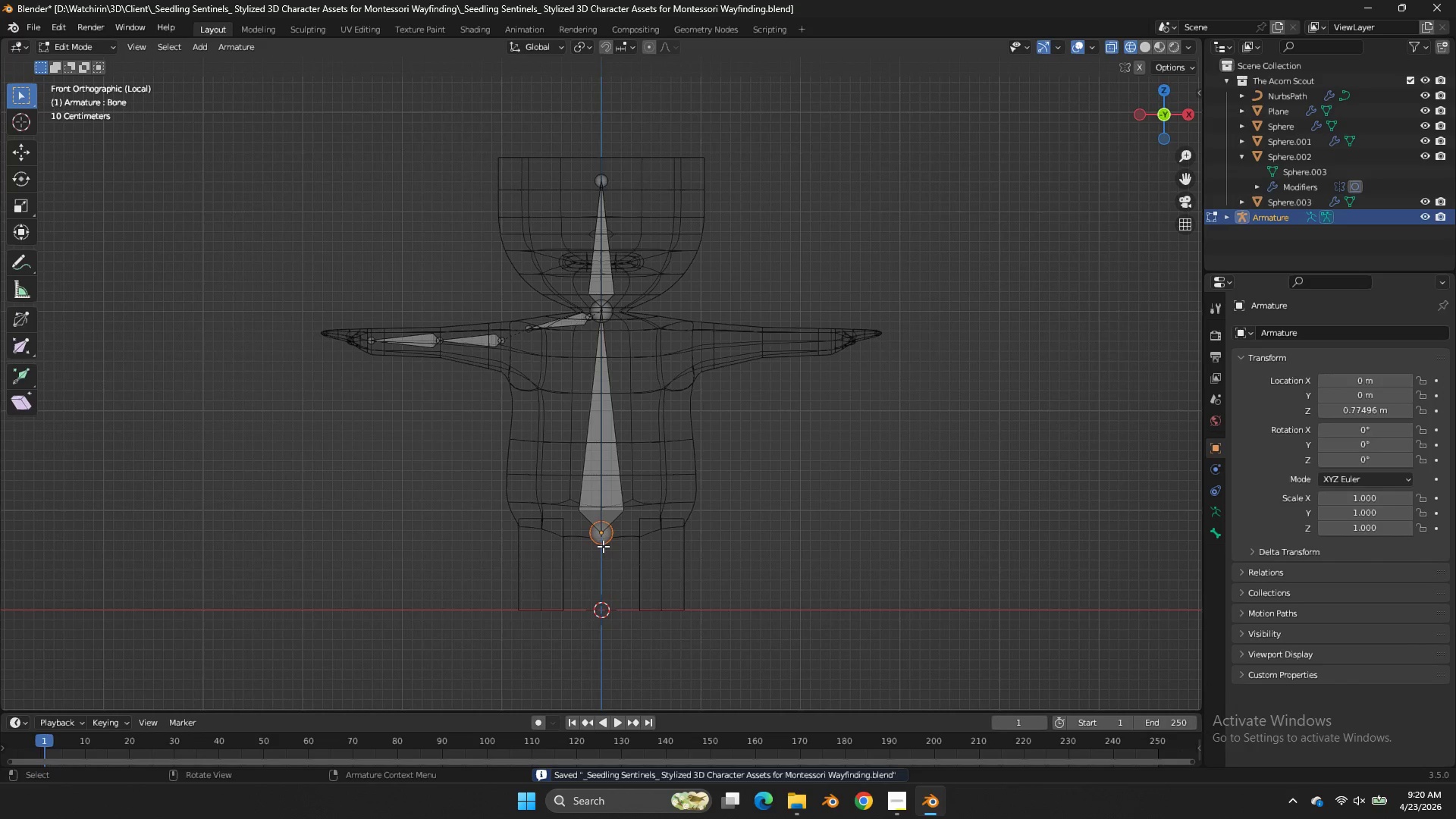 
type(gz)
 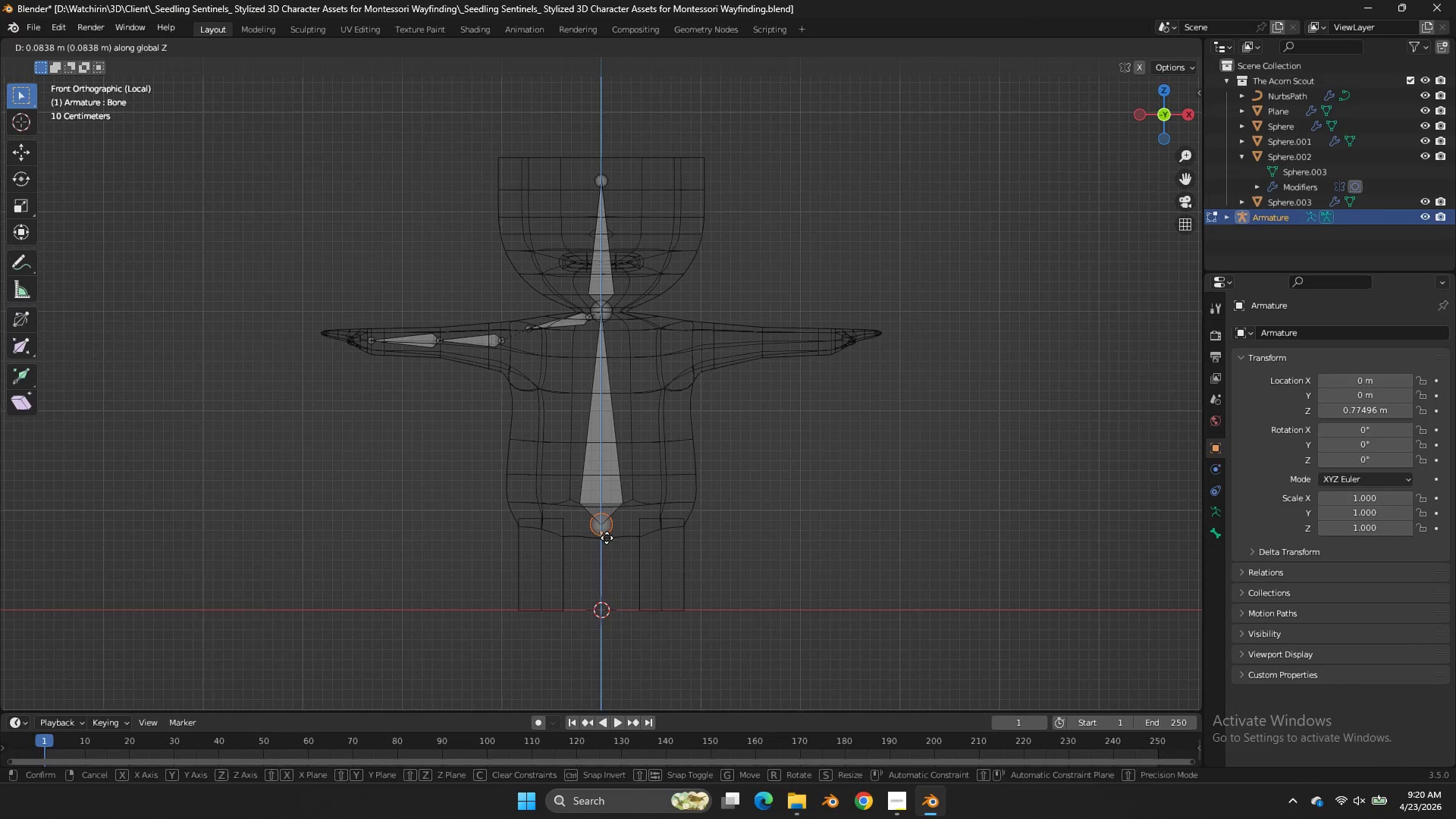 
left_click([607, 538])
 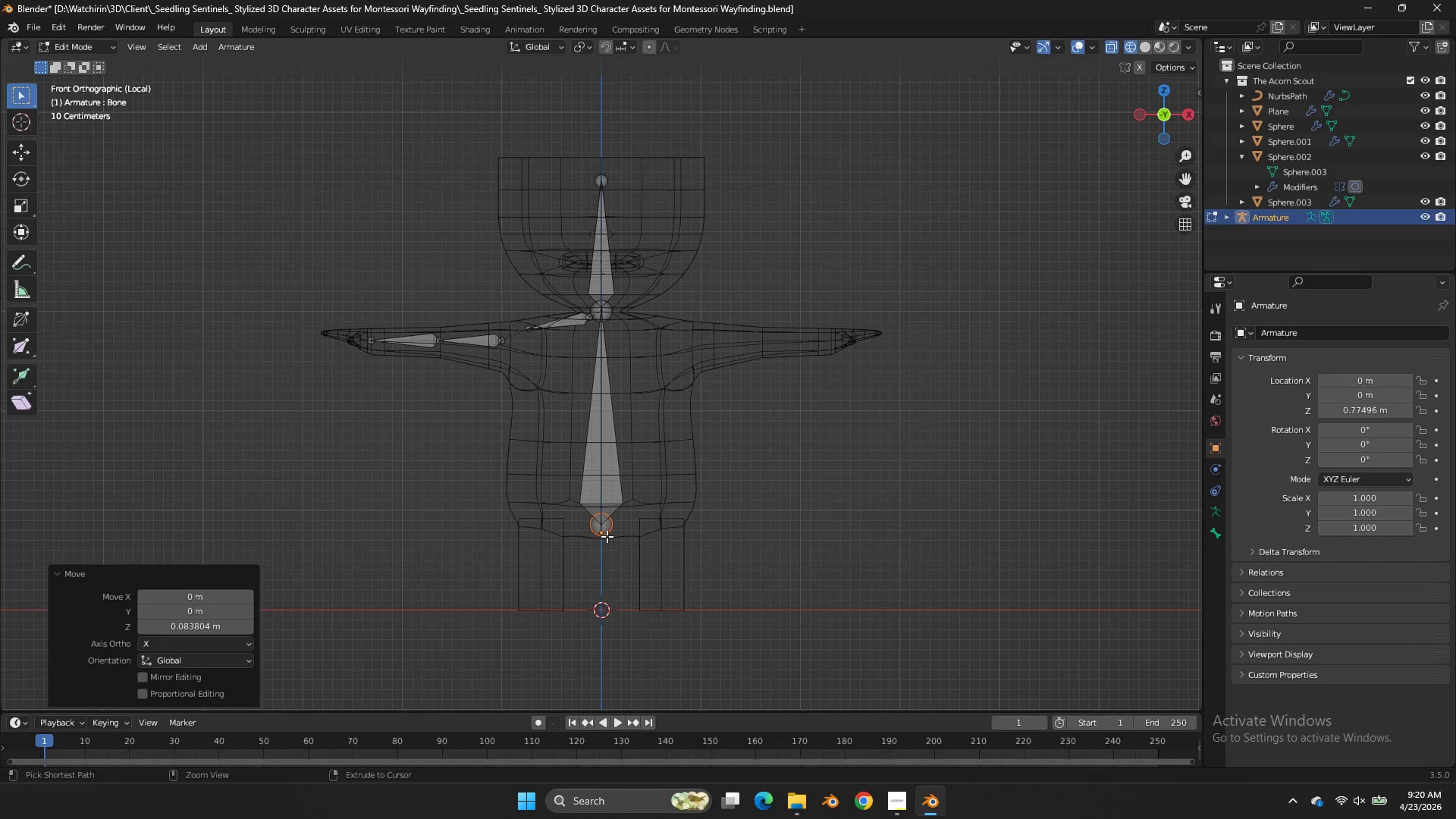 
key(Control+ControlLeft)
 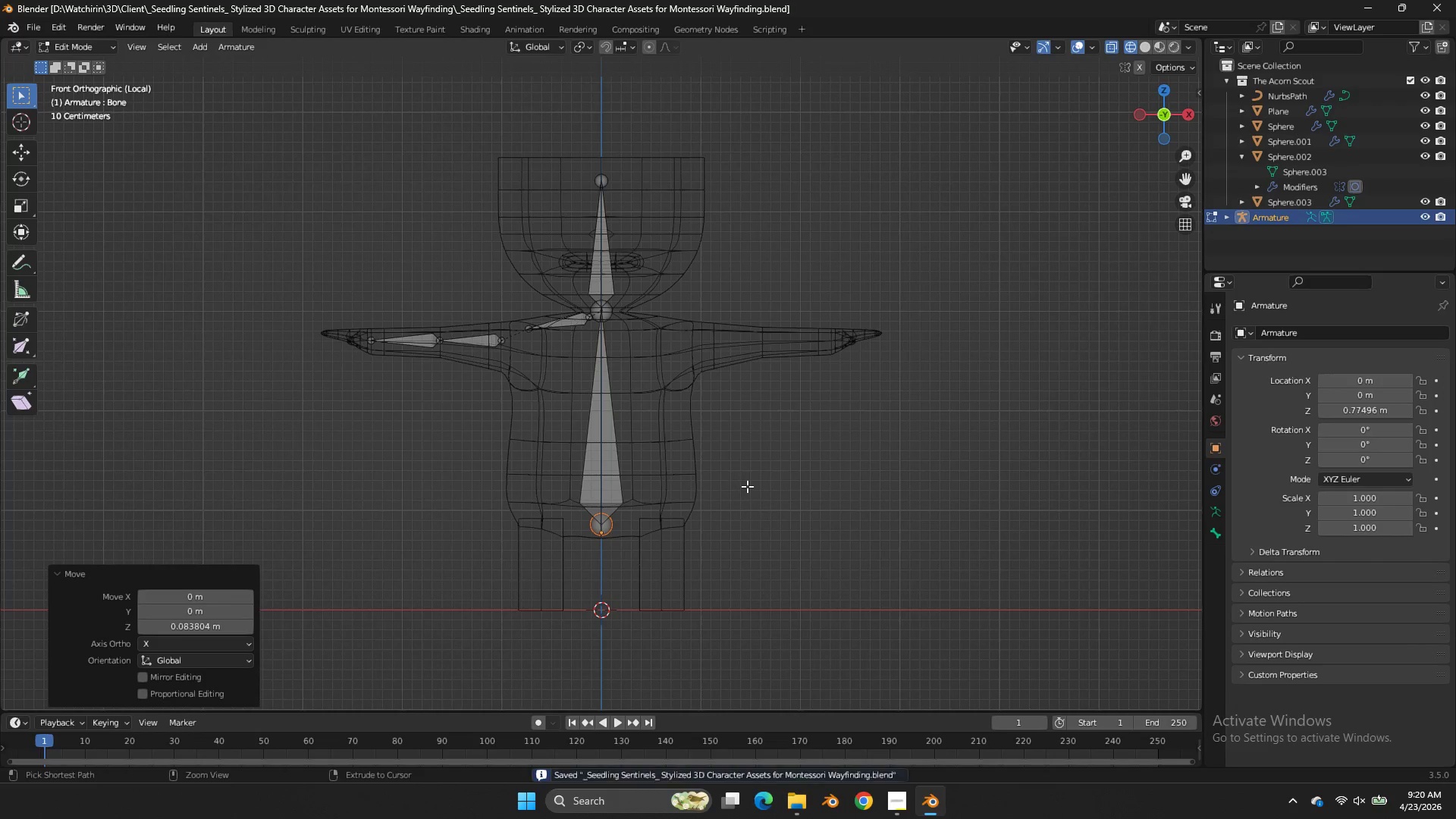 
key(Control+S)
 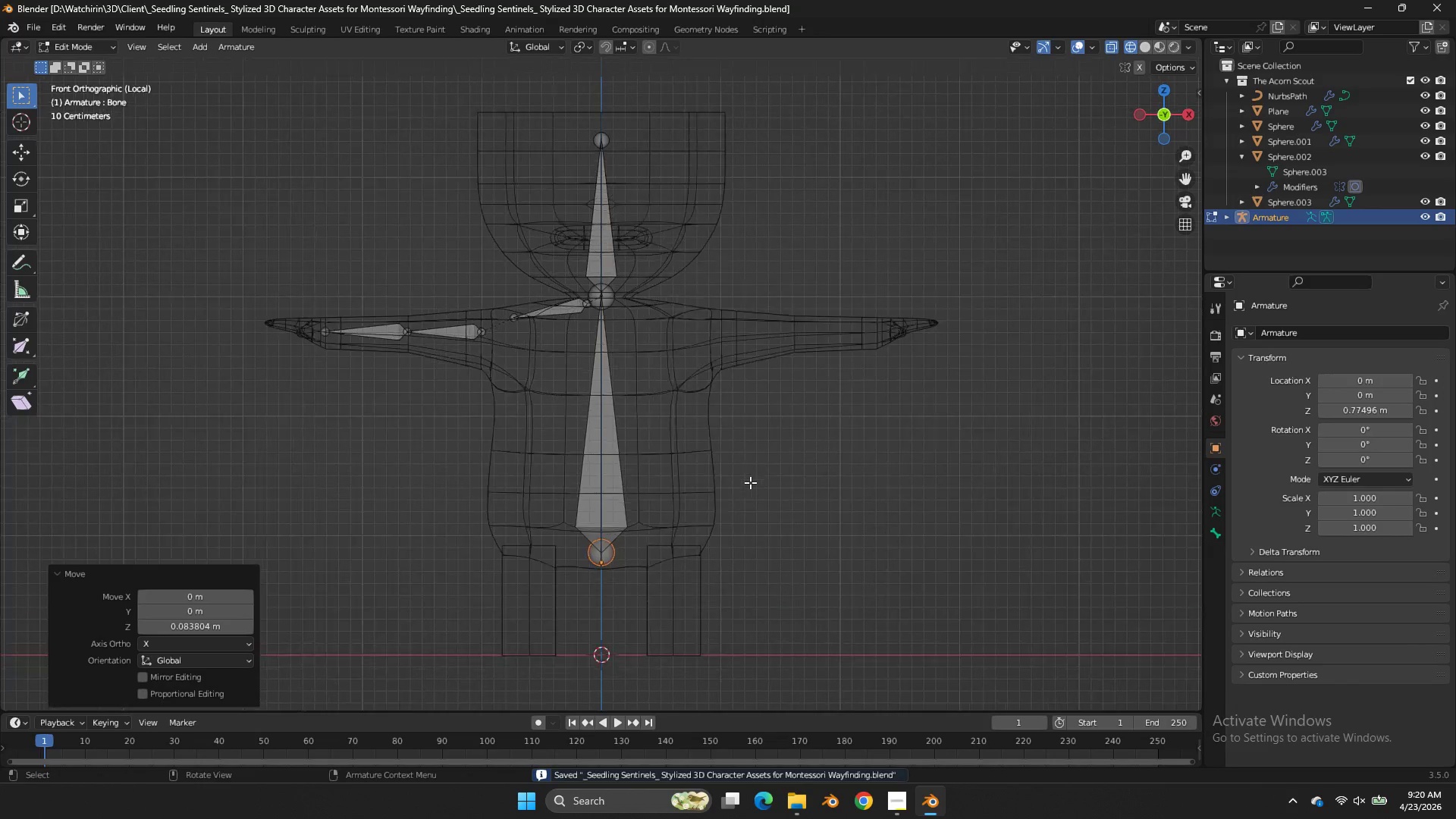 
key(Tab)
 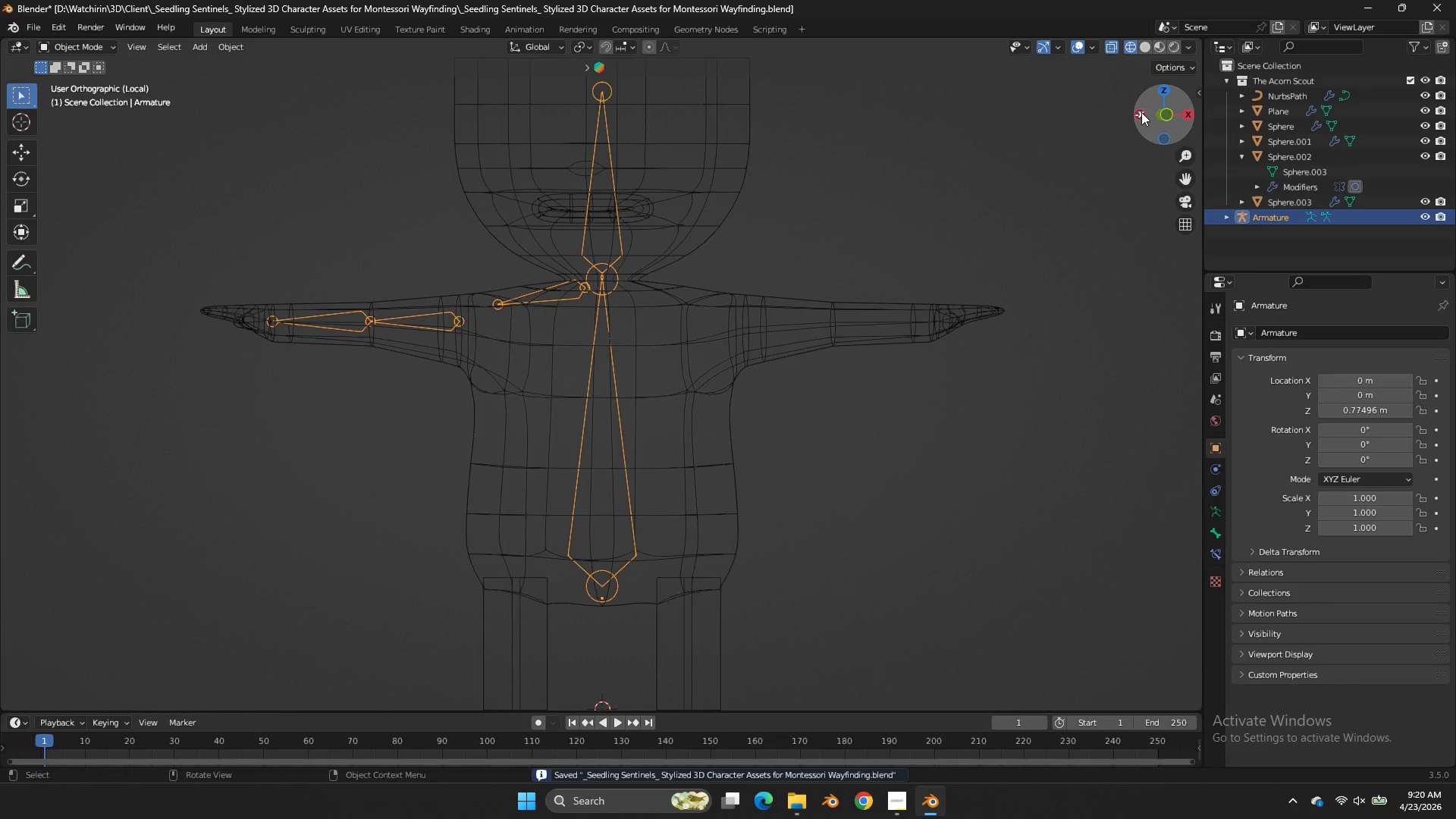 
scroll: coordinate [750, 482], scroll_direction: up, amount: 2.0
 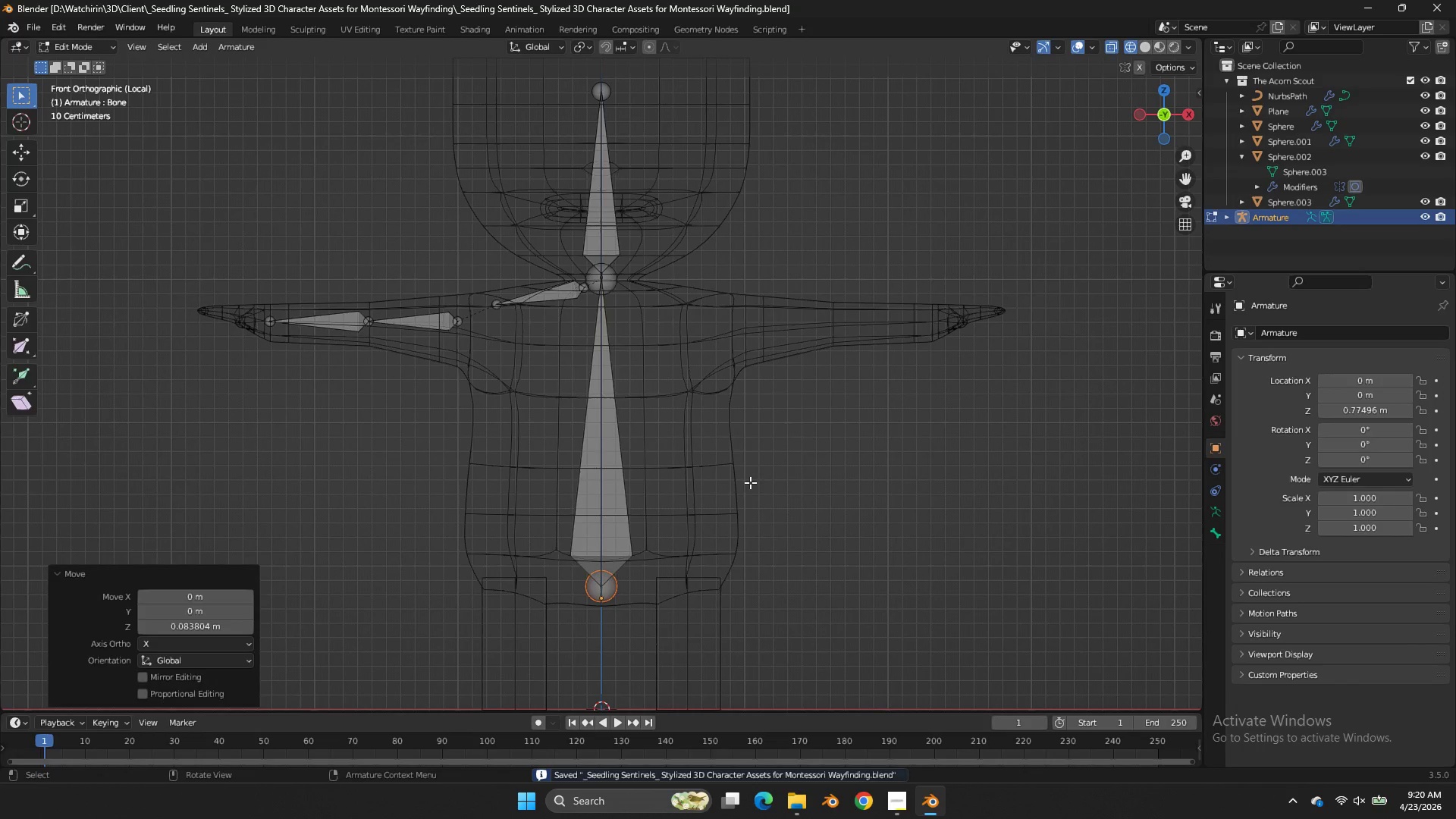 
double_click([1141, 112])
 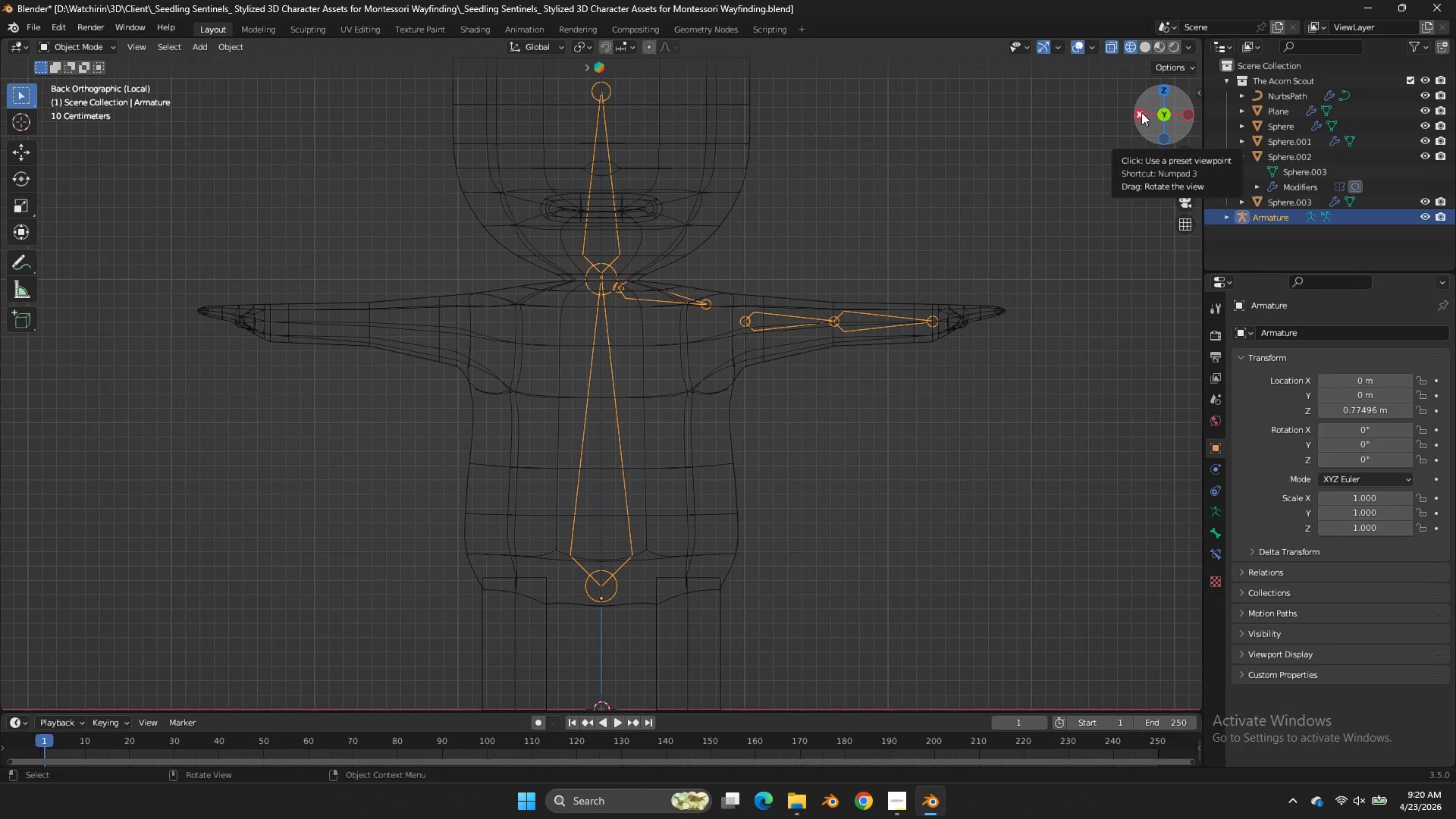 
wait(15.28)
 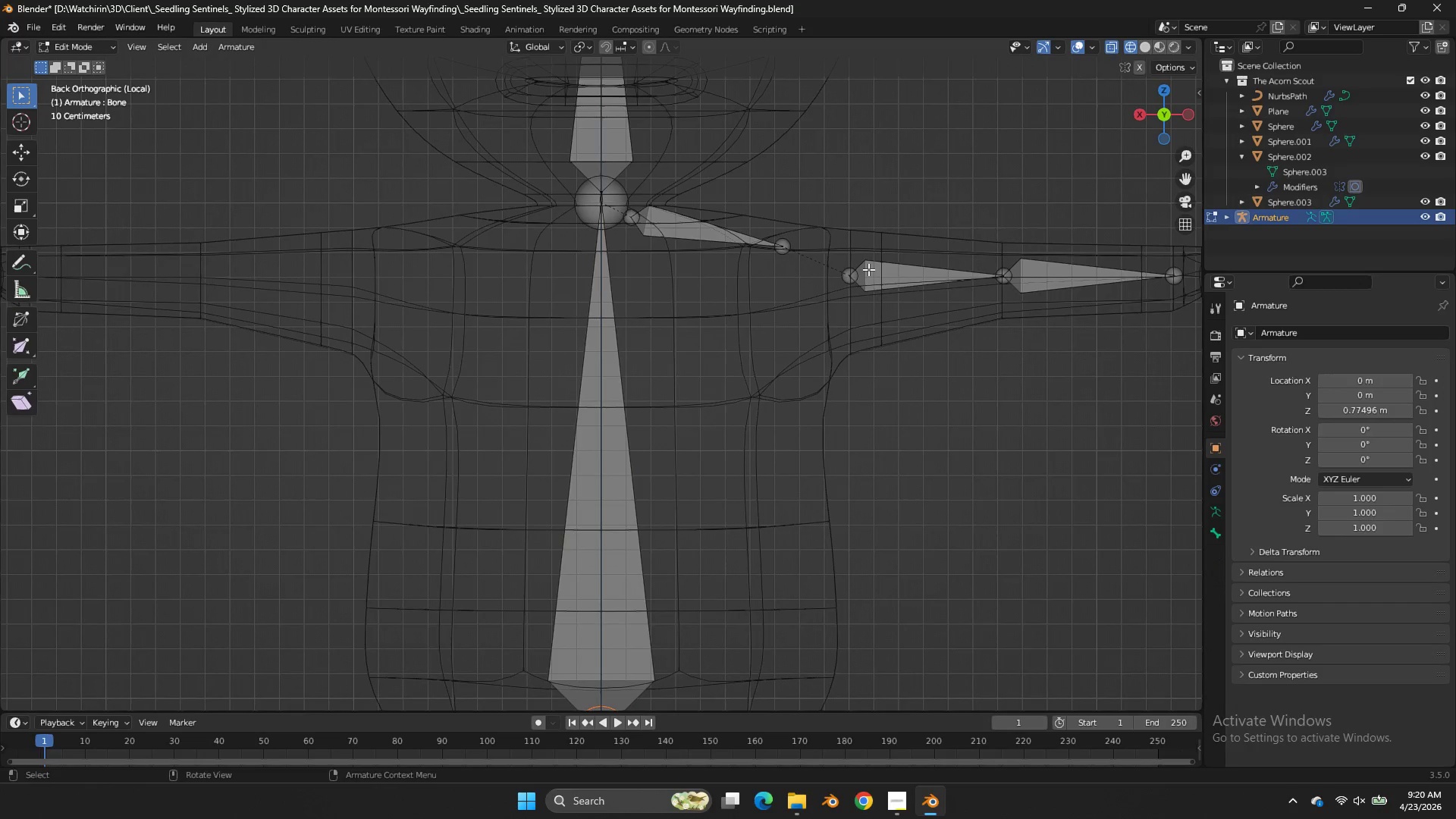 
key(Tab)
 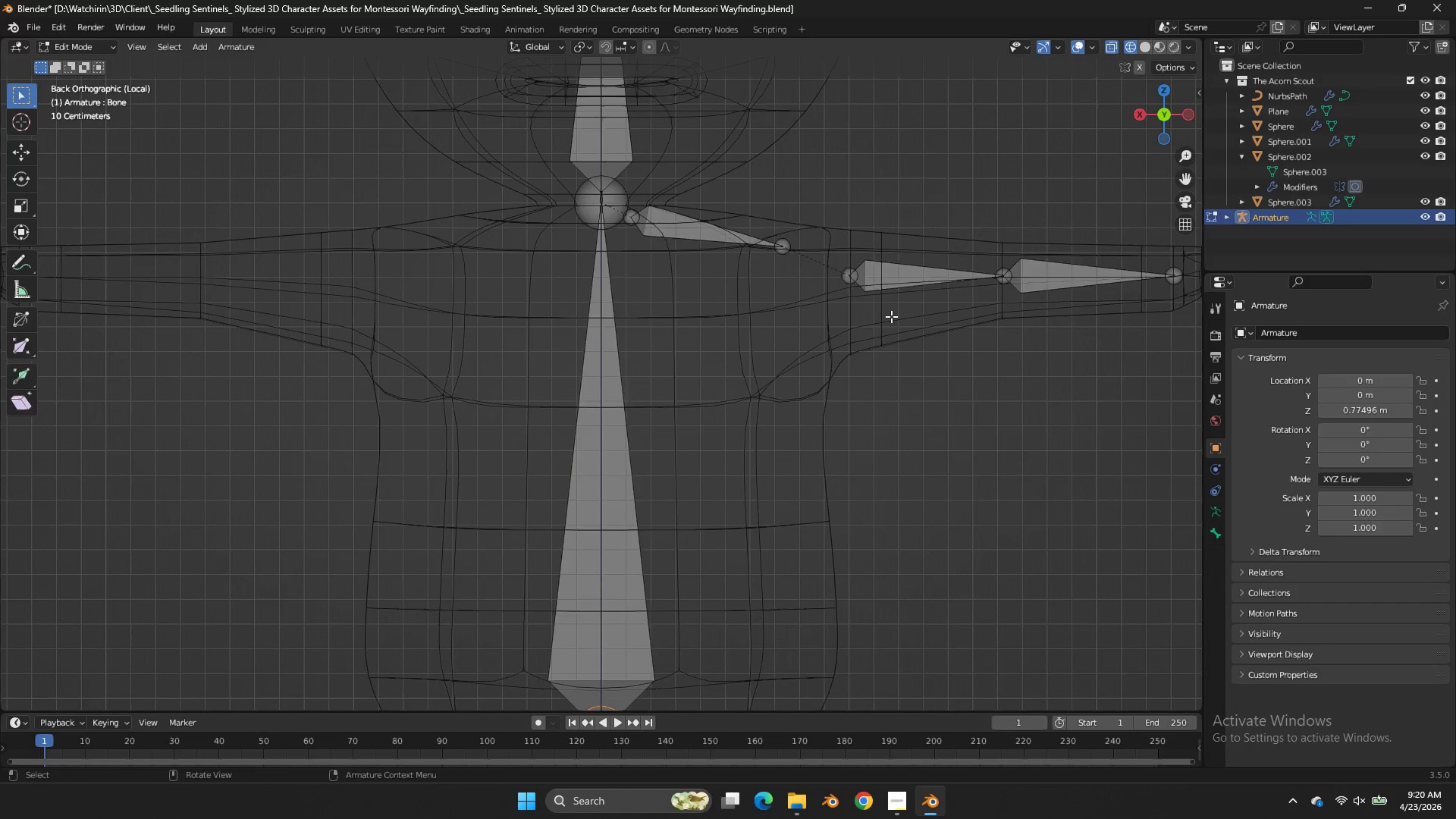 
scroll: coordinate [868, 269], scroll_direction: up, amount: 3.0
 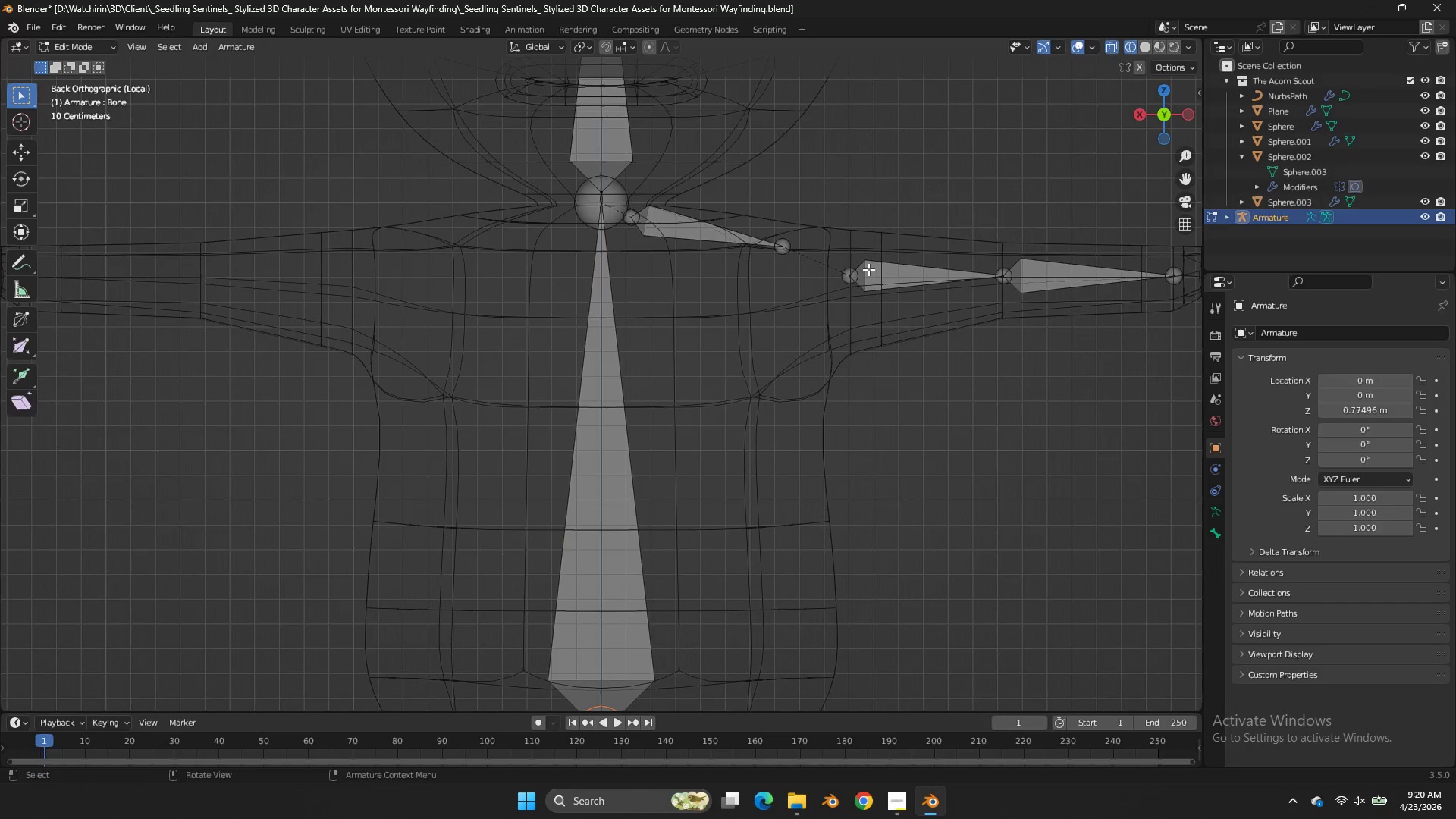 
key(Tab)
 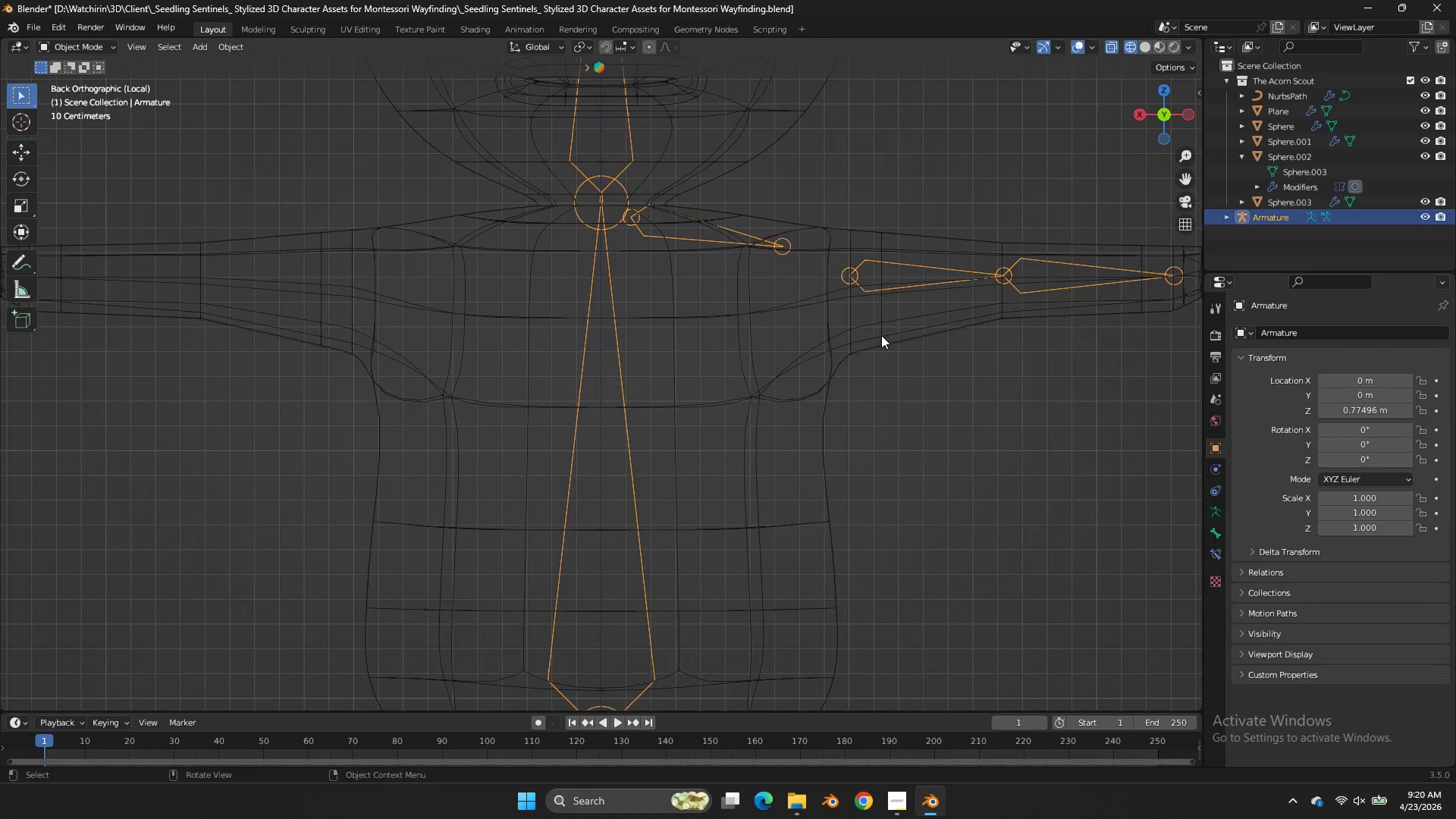 
left_click([881, 335])
 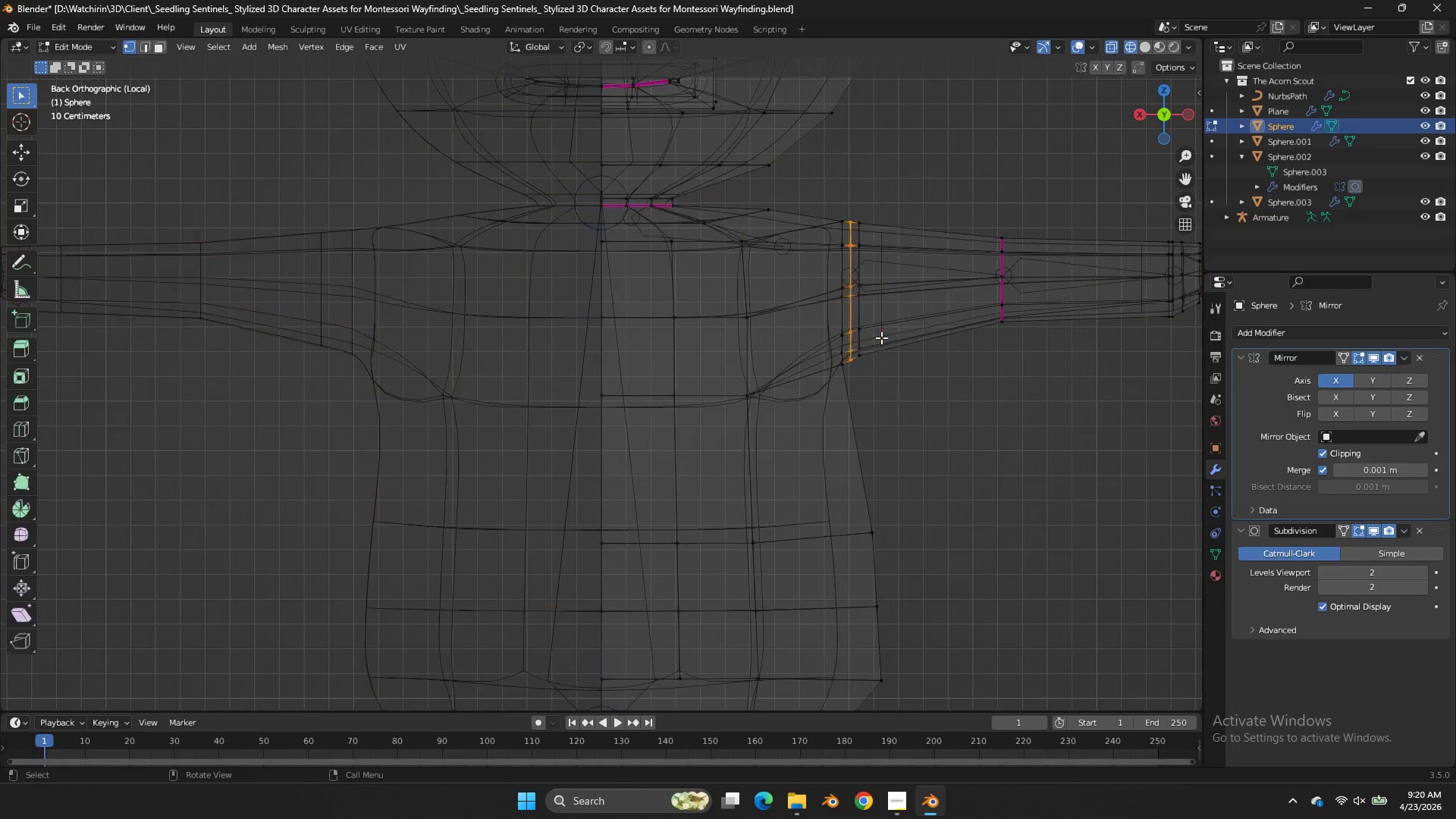 
double_click([881, 335])
 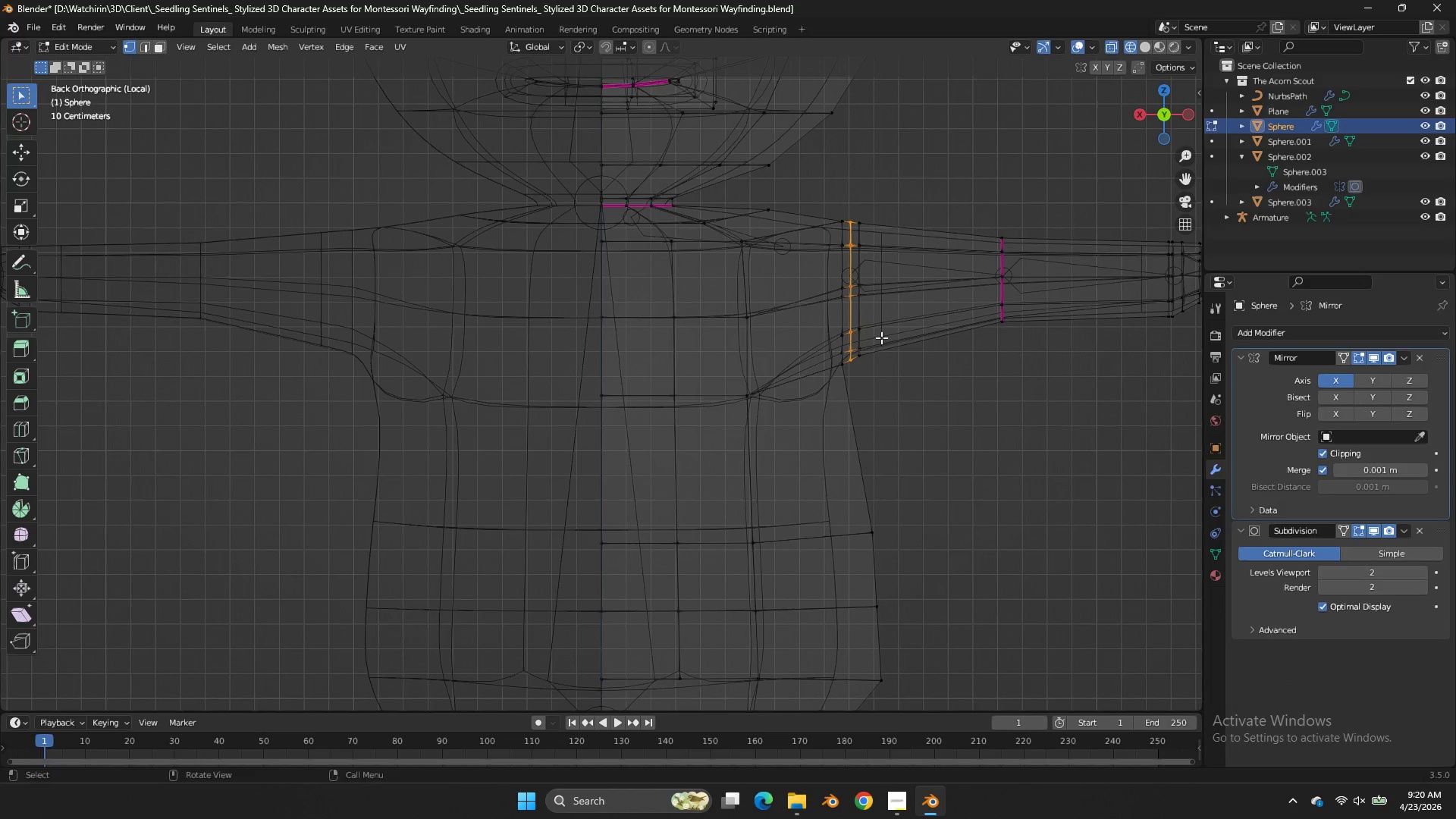 
key(Tab)
 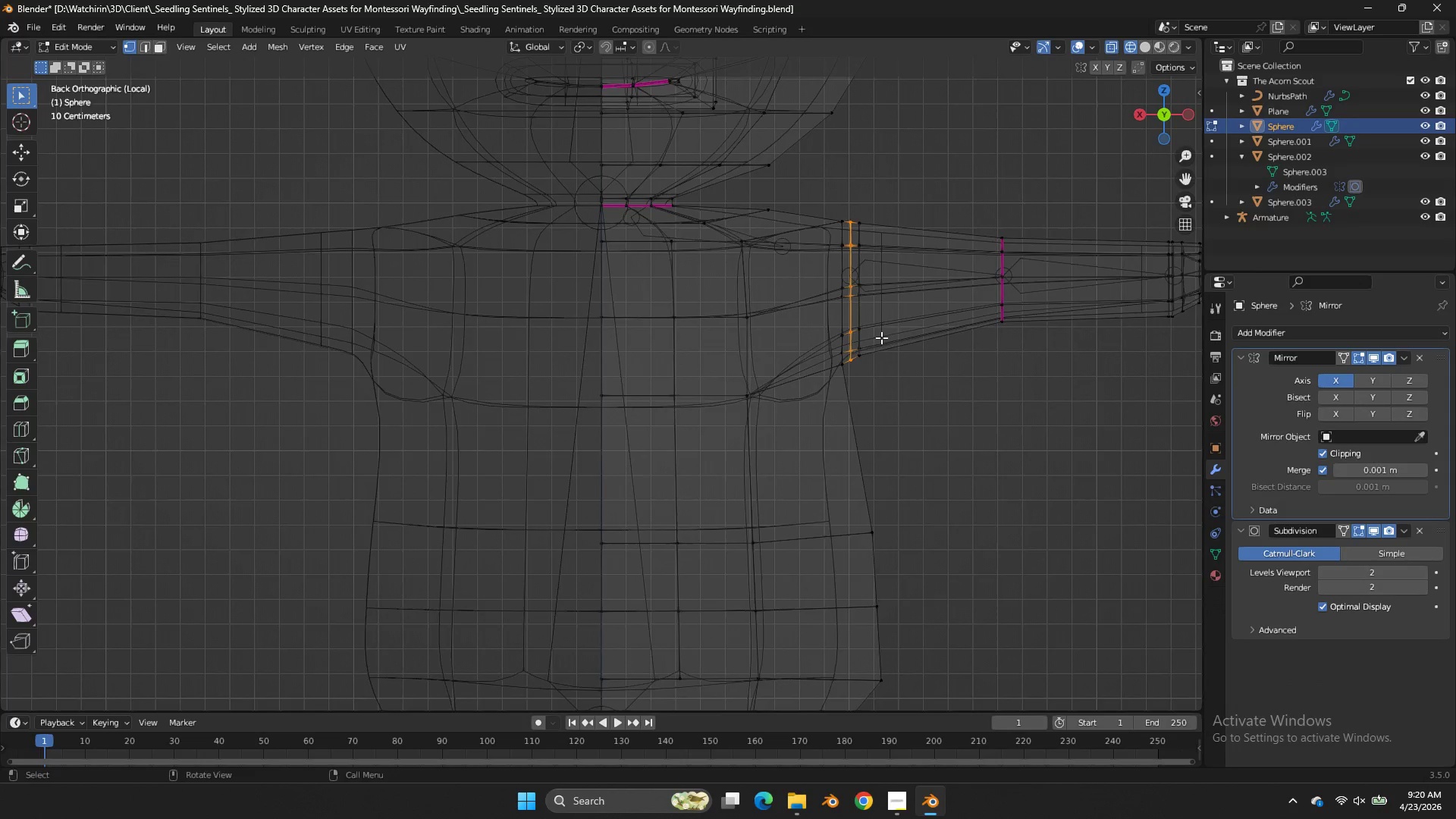 
scroll: coordinate [881, 337], scroll_direction: down, amount: 1.0
 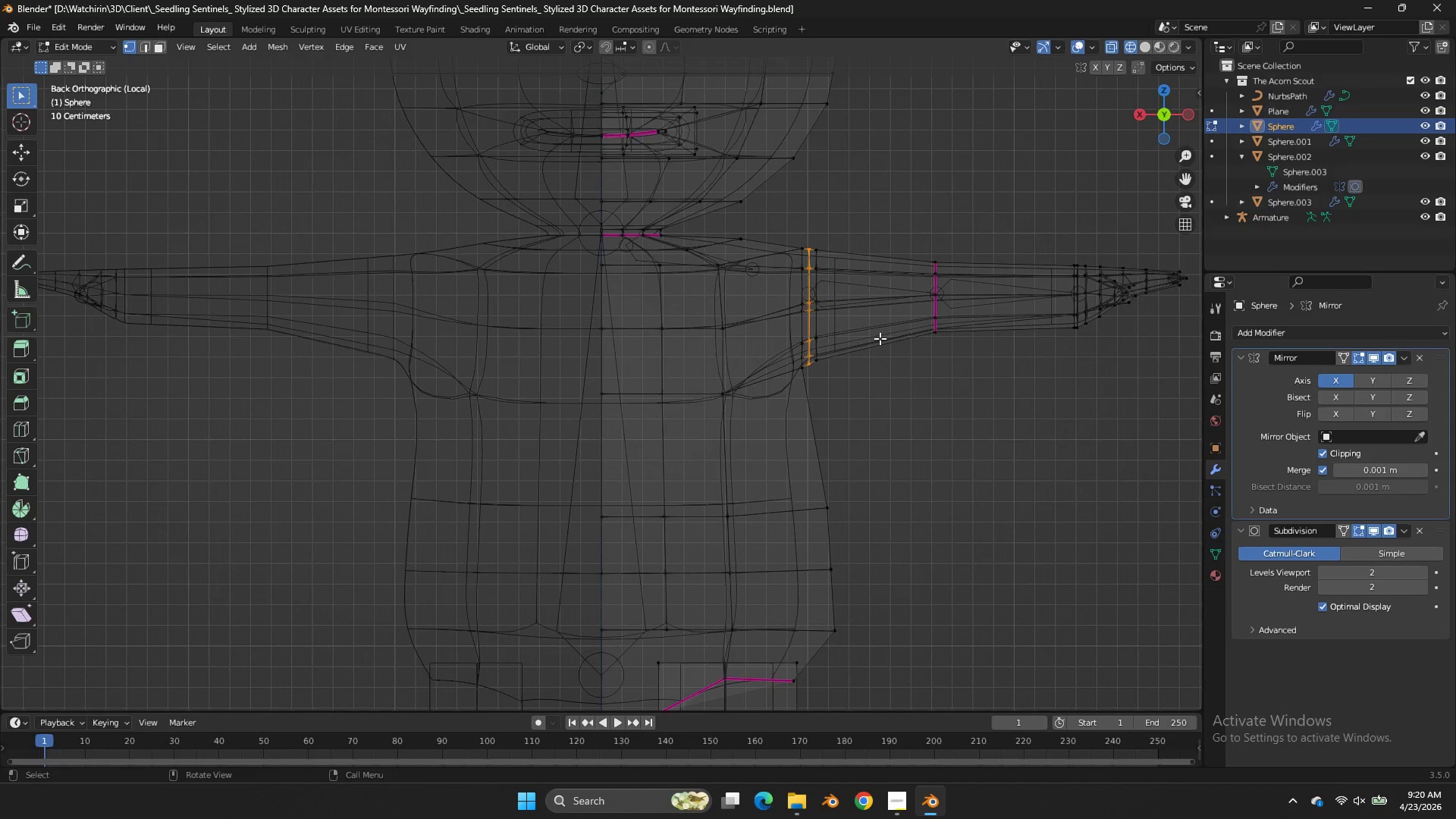 
key(Tab)
 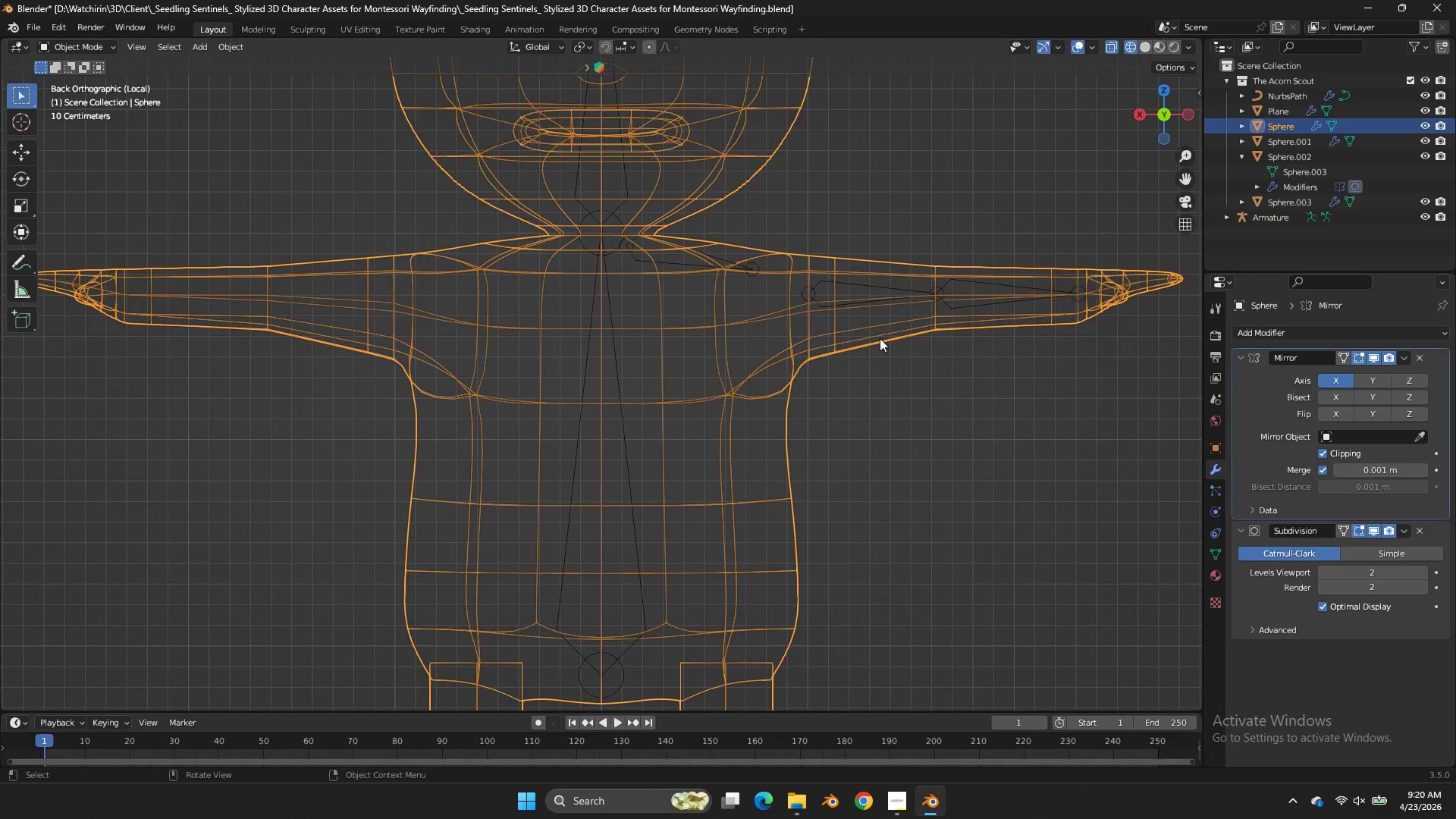 
key(Tab)
 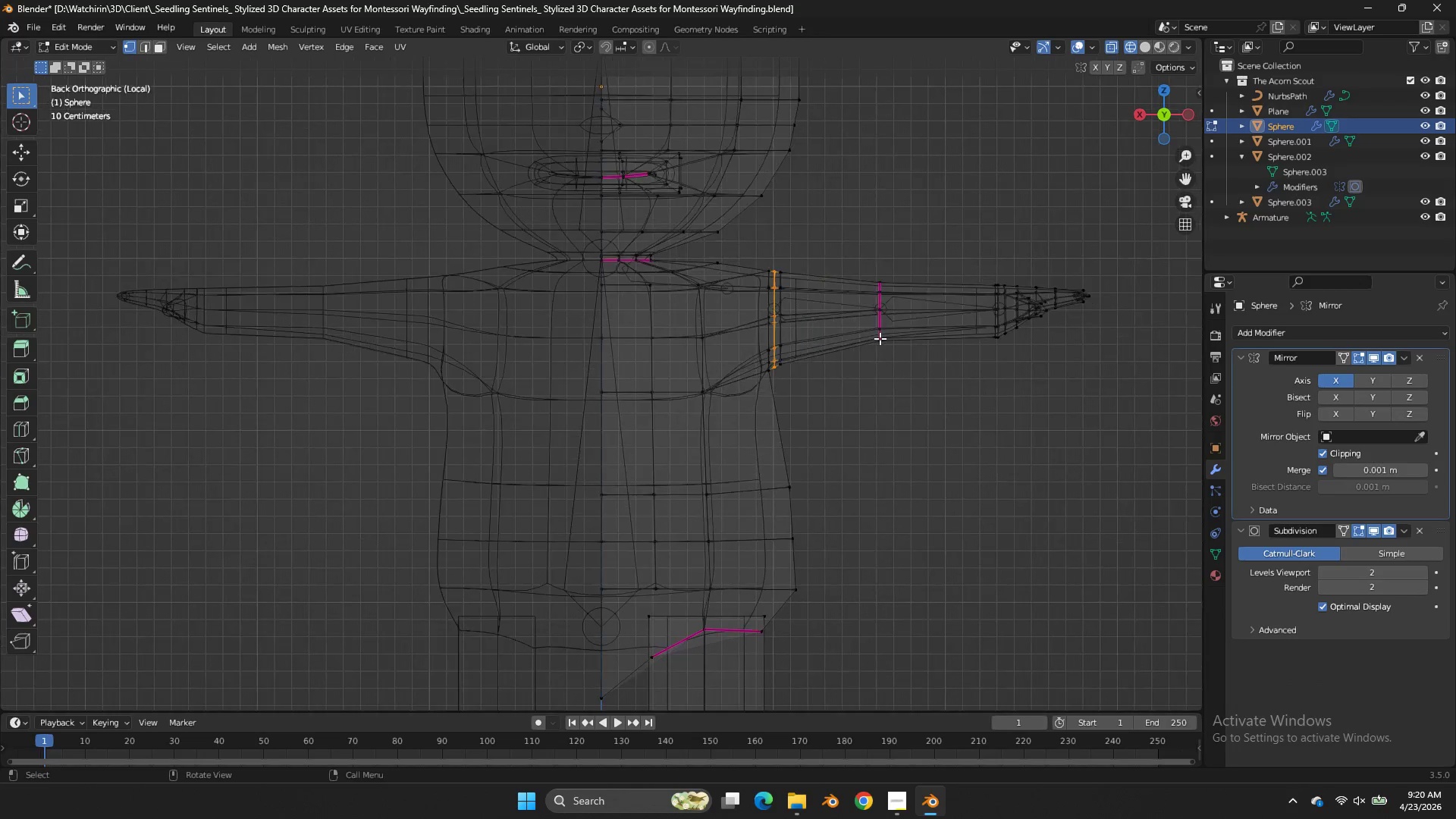 
key(Tab)
 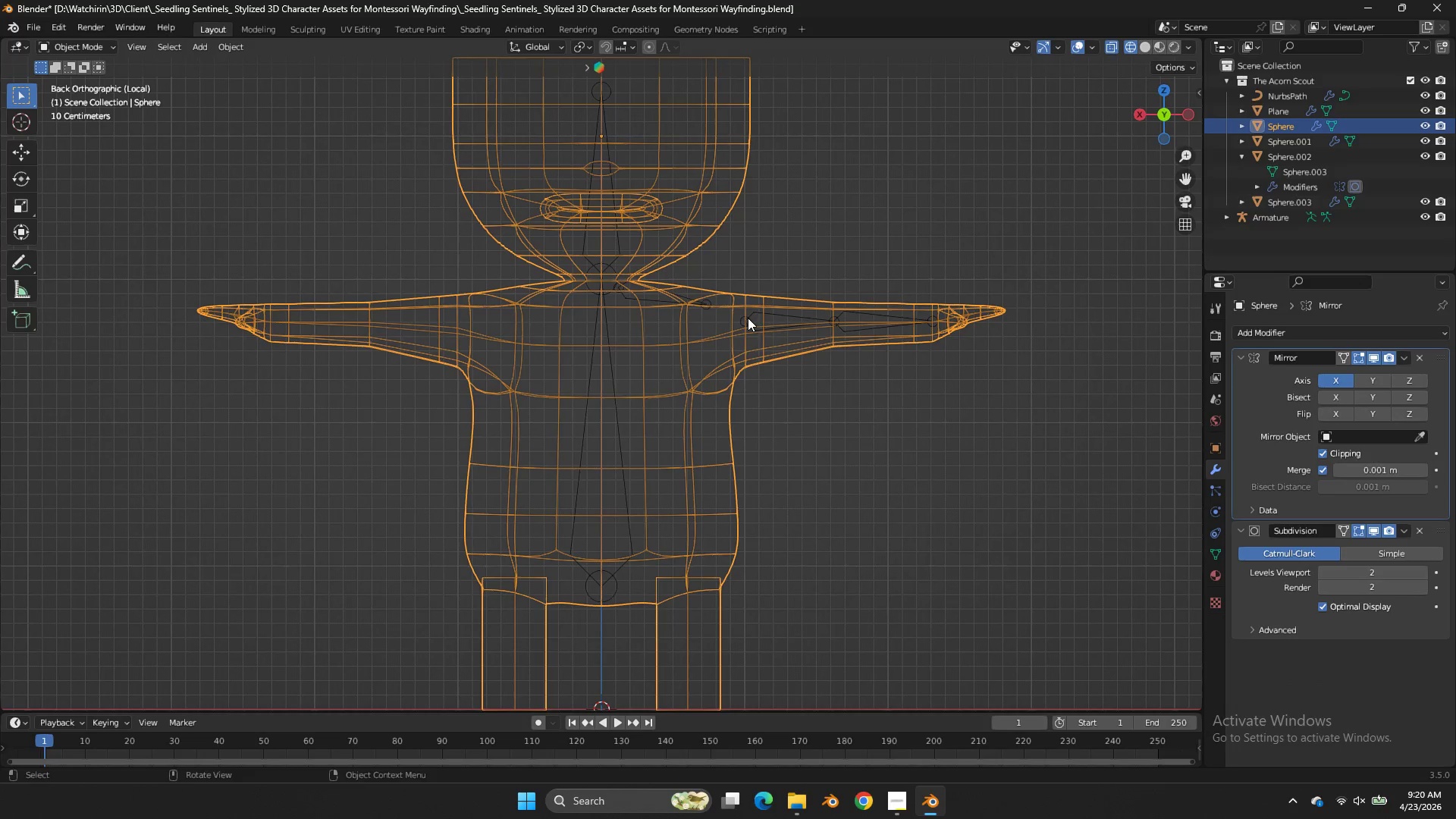 
scroll: coordinate [880, 338], scroll_direction: down, amount: 2.0
 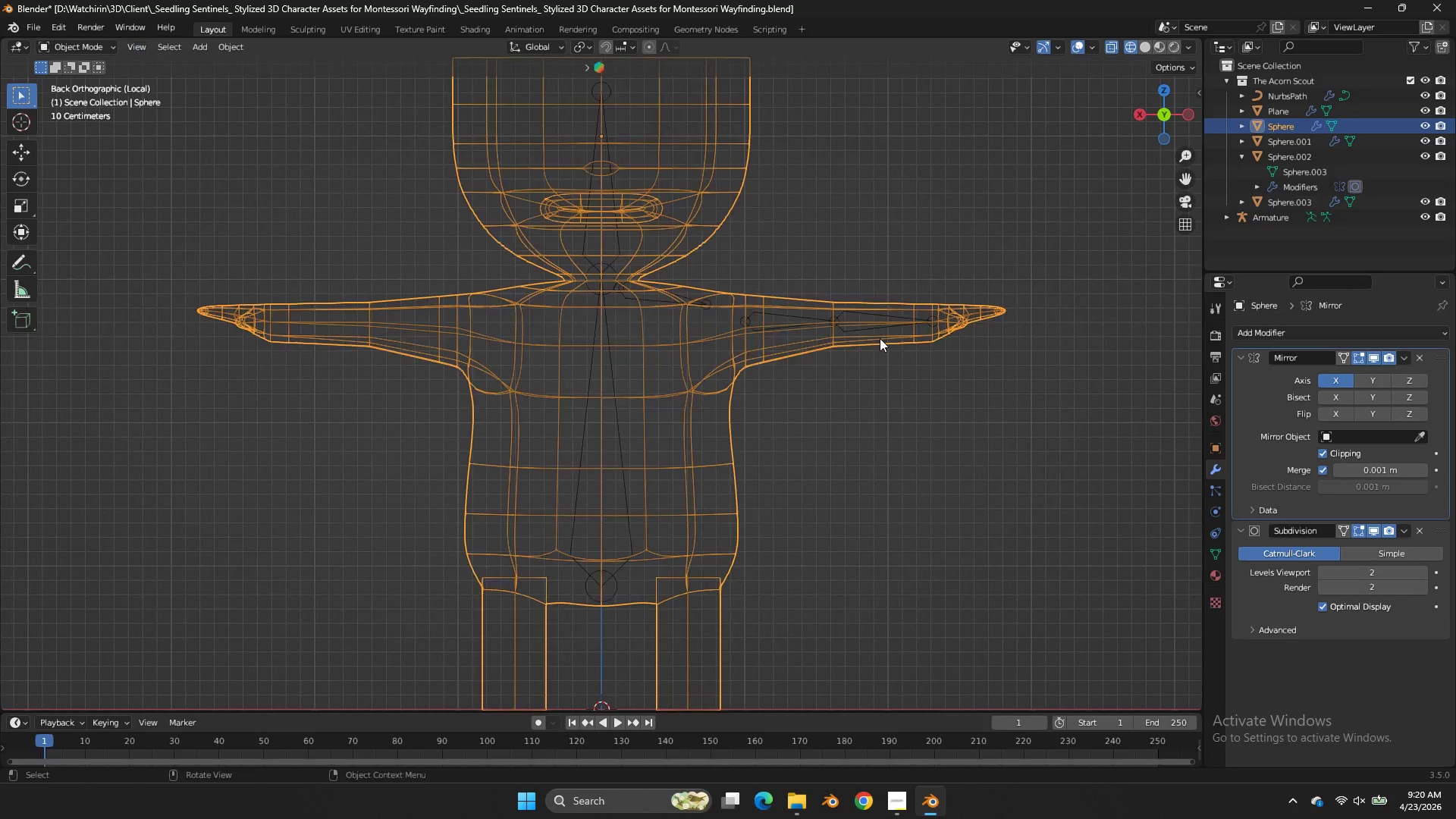 
left_click([745, 317])
 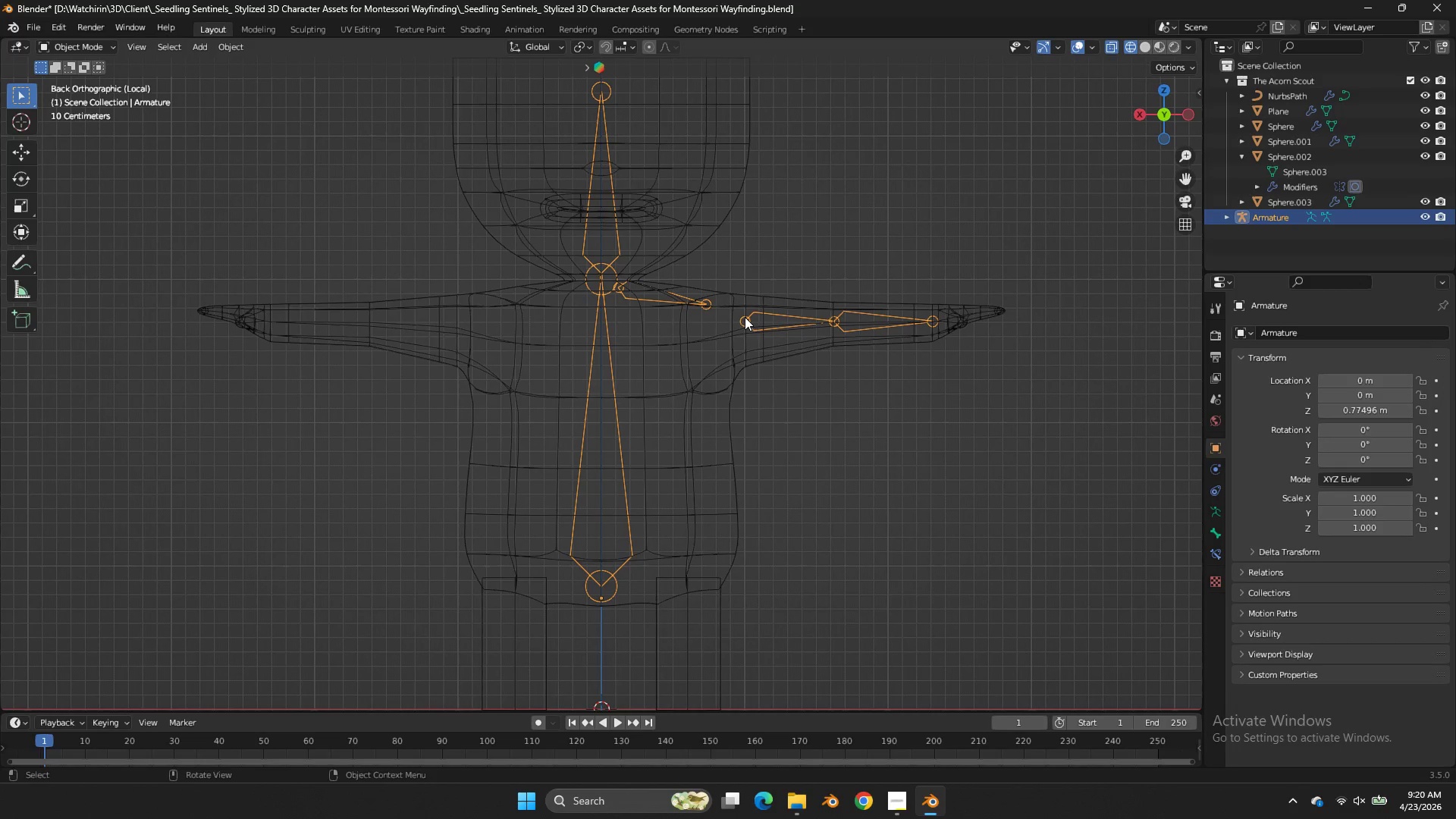 
key(Tab)
 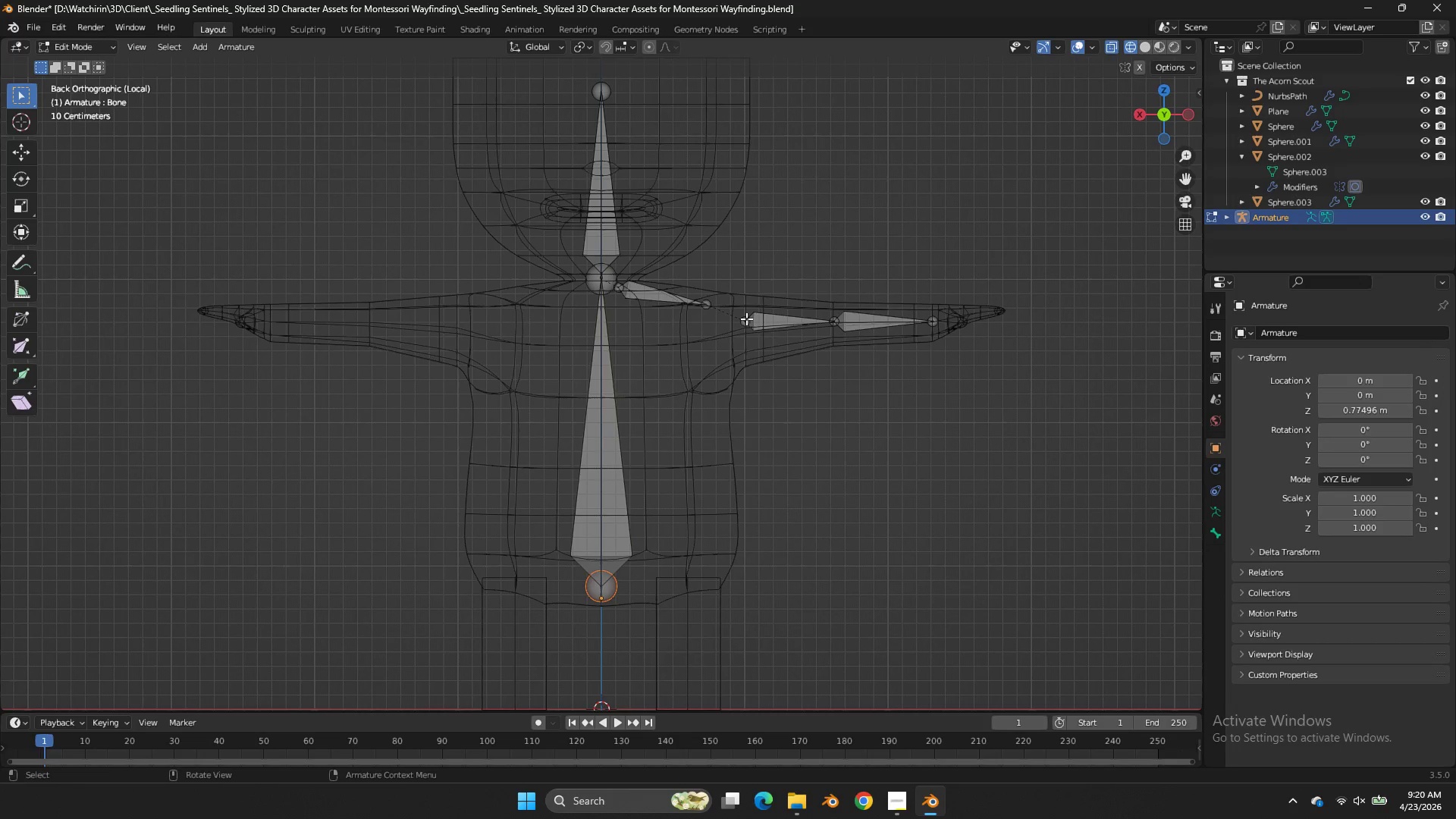 
left_click([746, 318])
 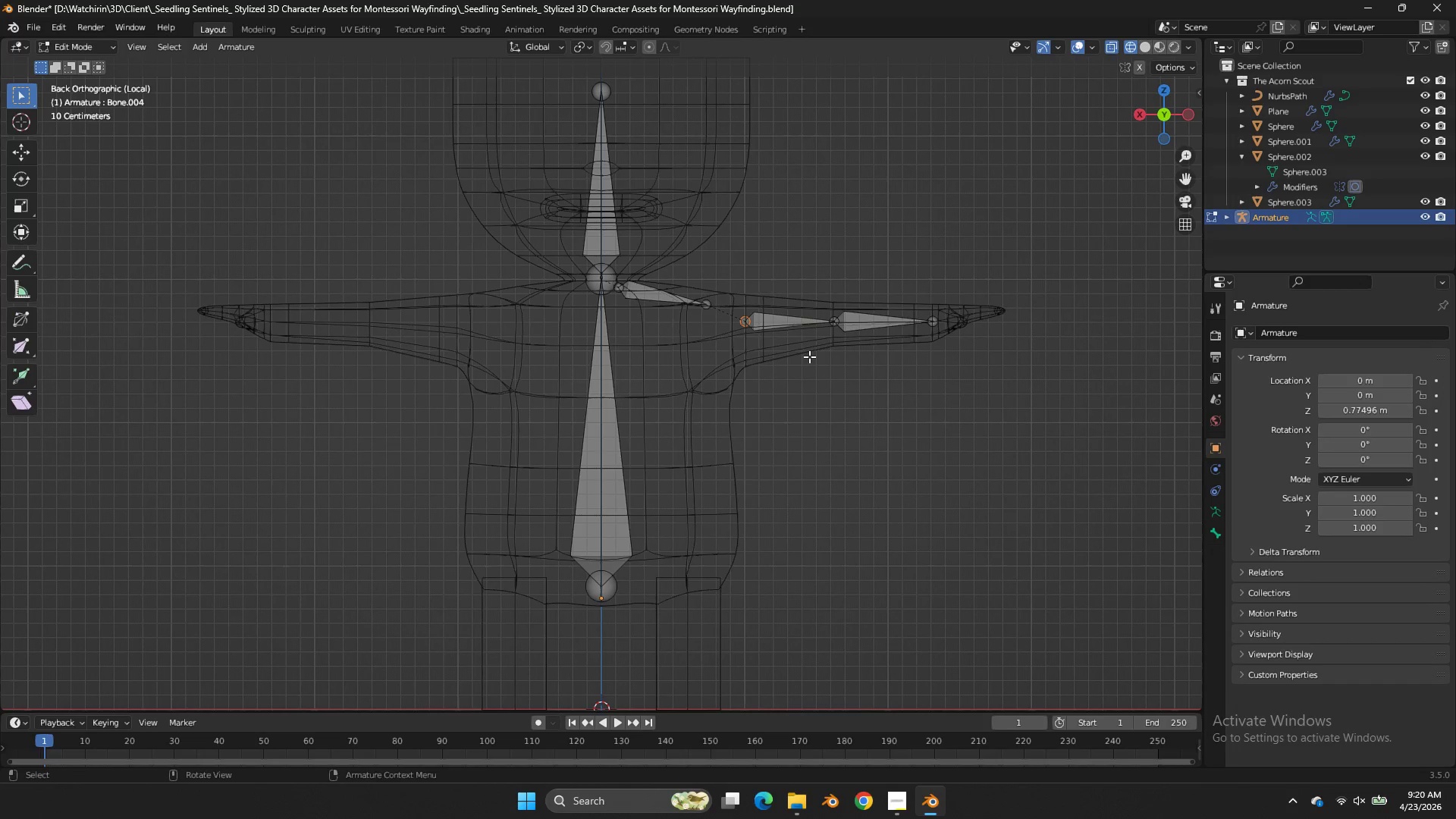 
type(gx)
 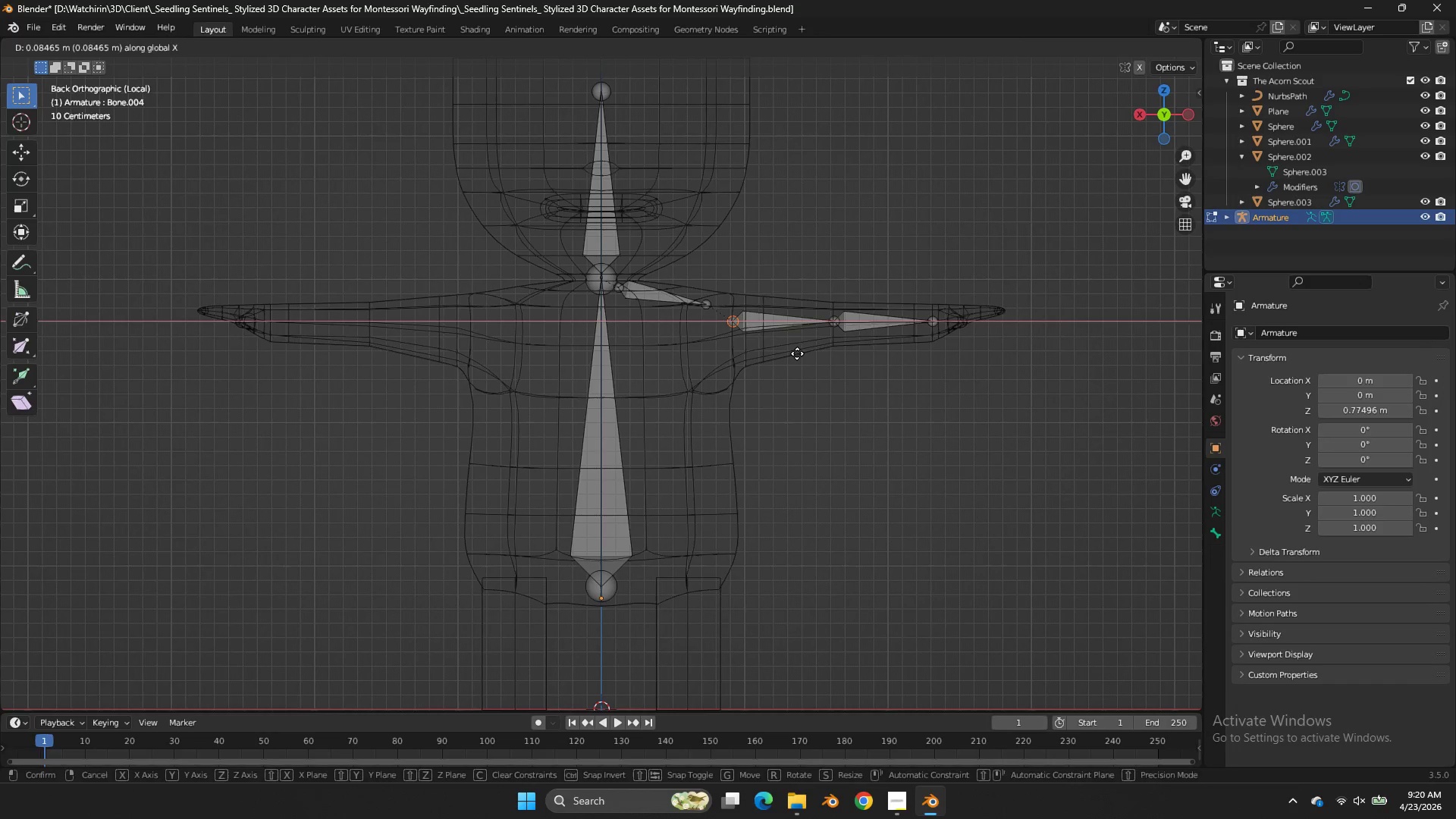 
left_click([797, 353])
 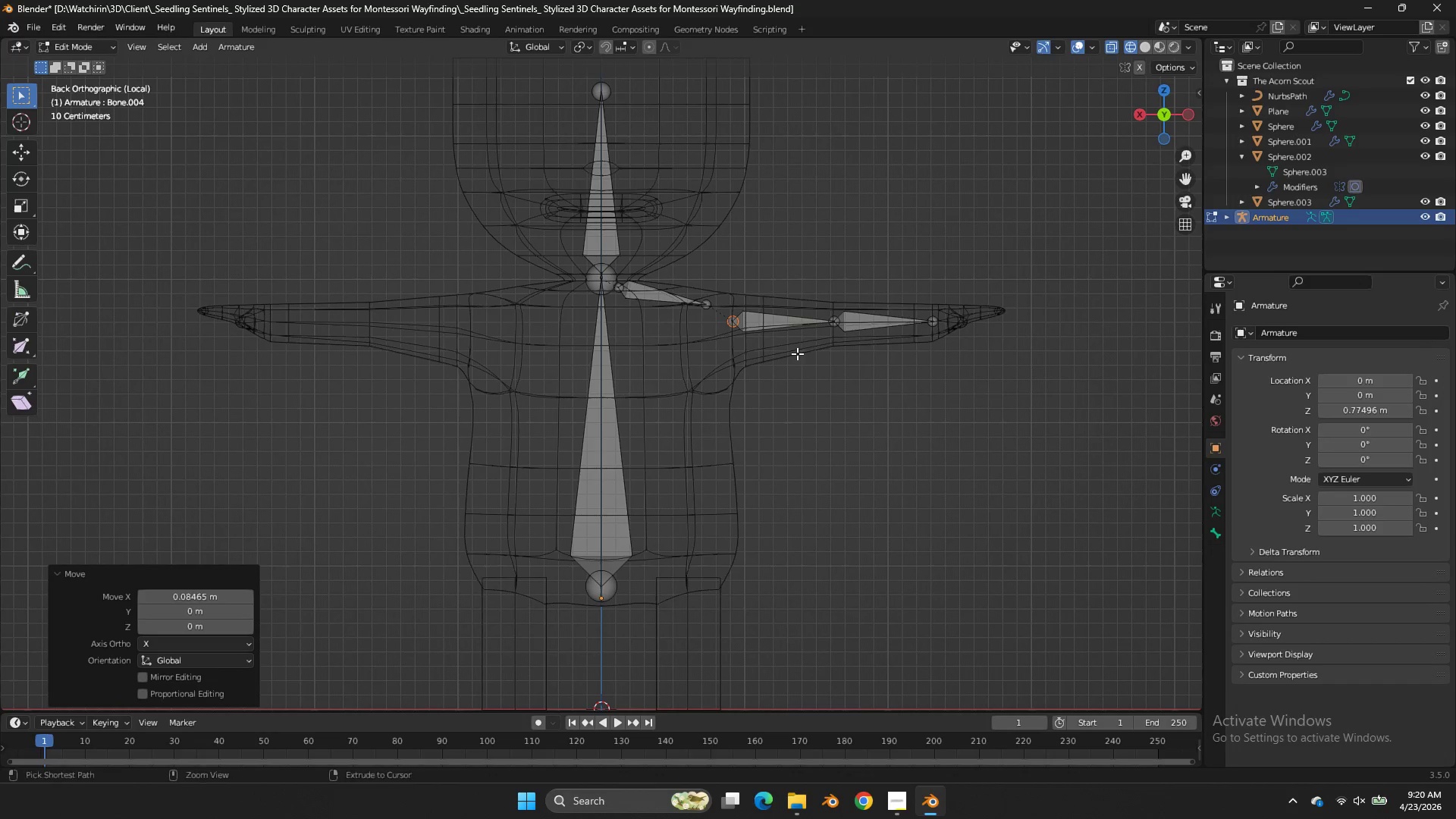 
key(Control+ControlLeft)
 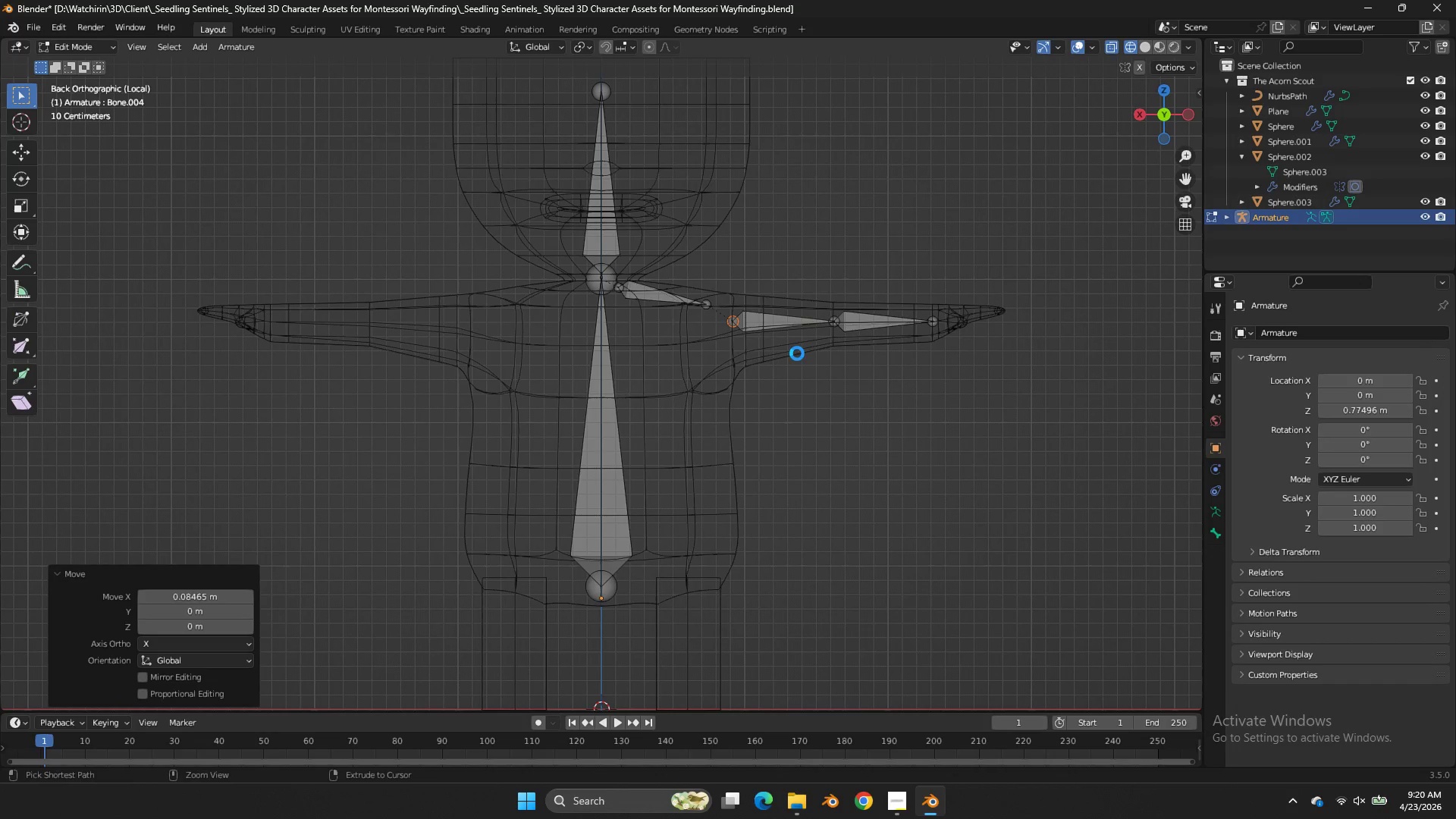 
key(Control+S)
 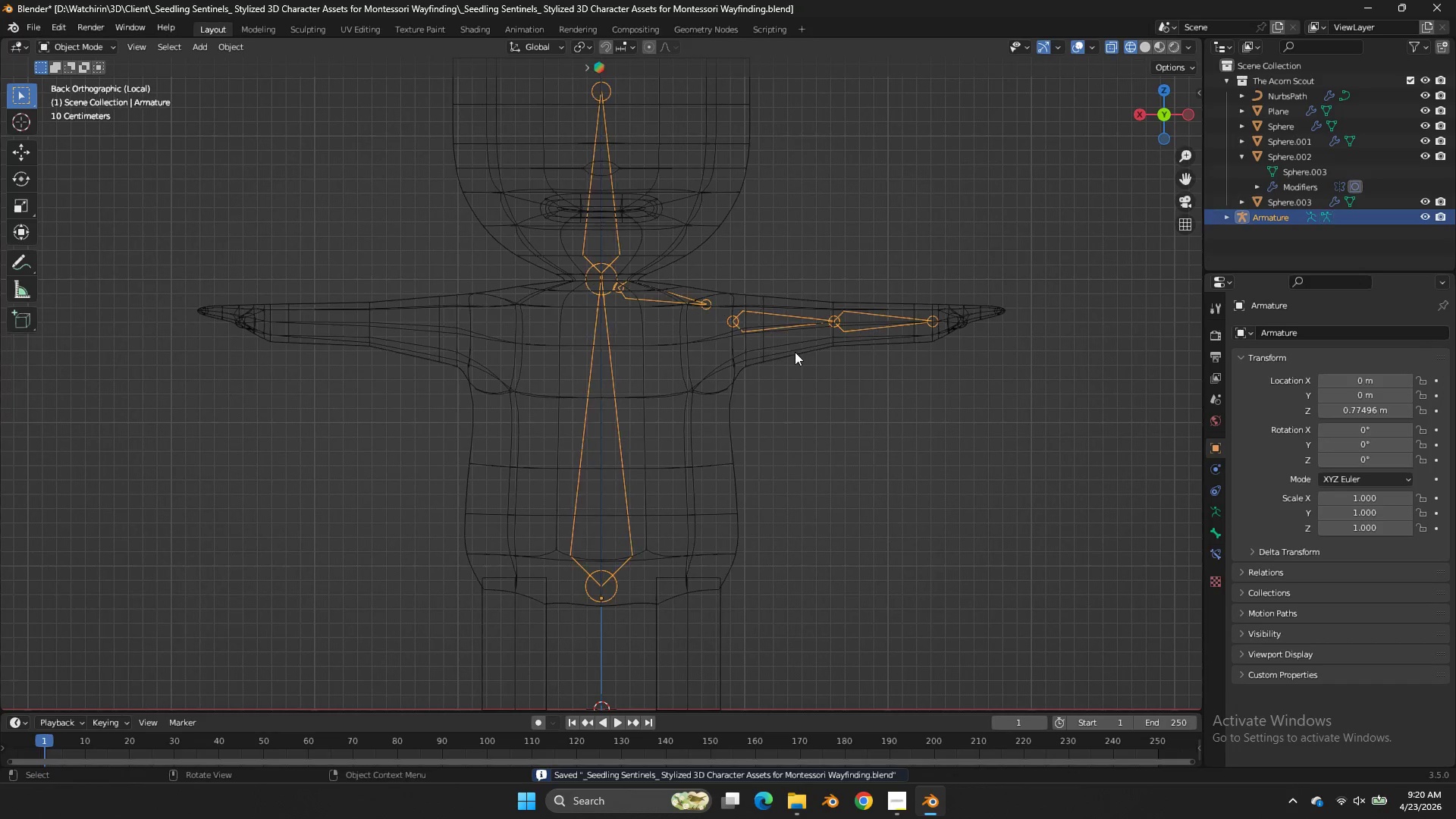 
key(Tab)
 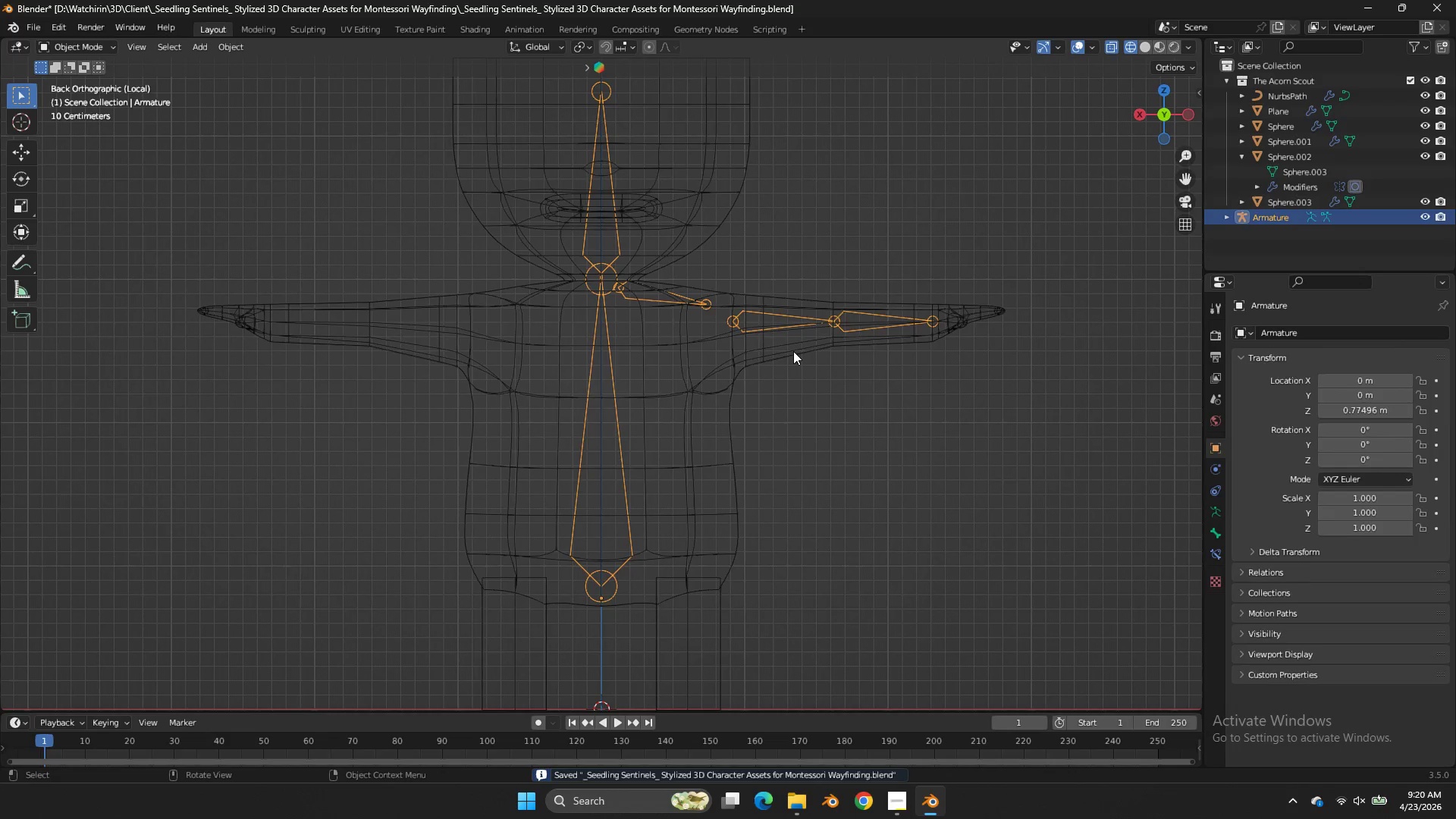 
left_click([793, 351])
 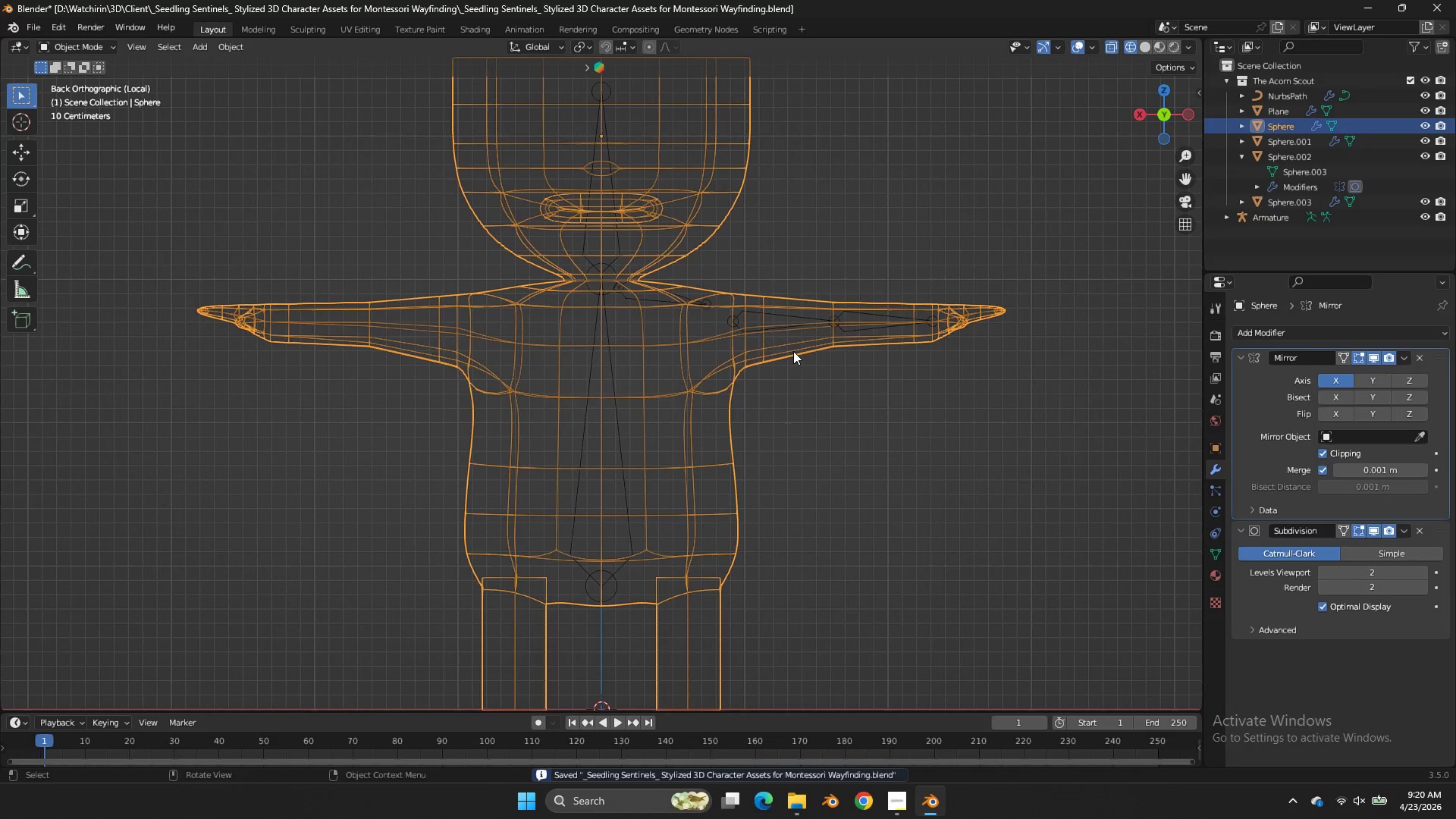 
key(Tab)
 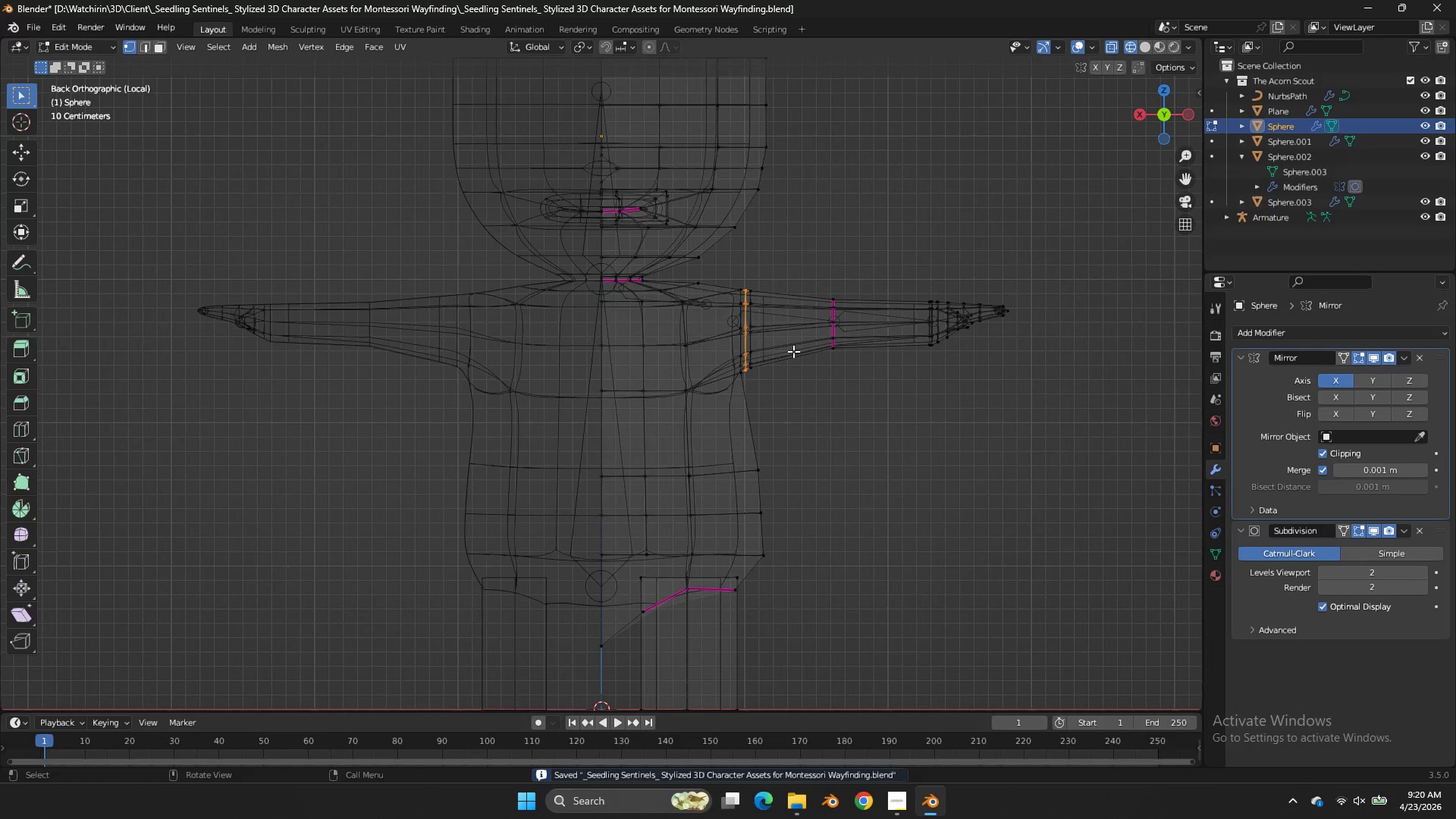 
key(Tab)
 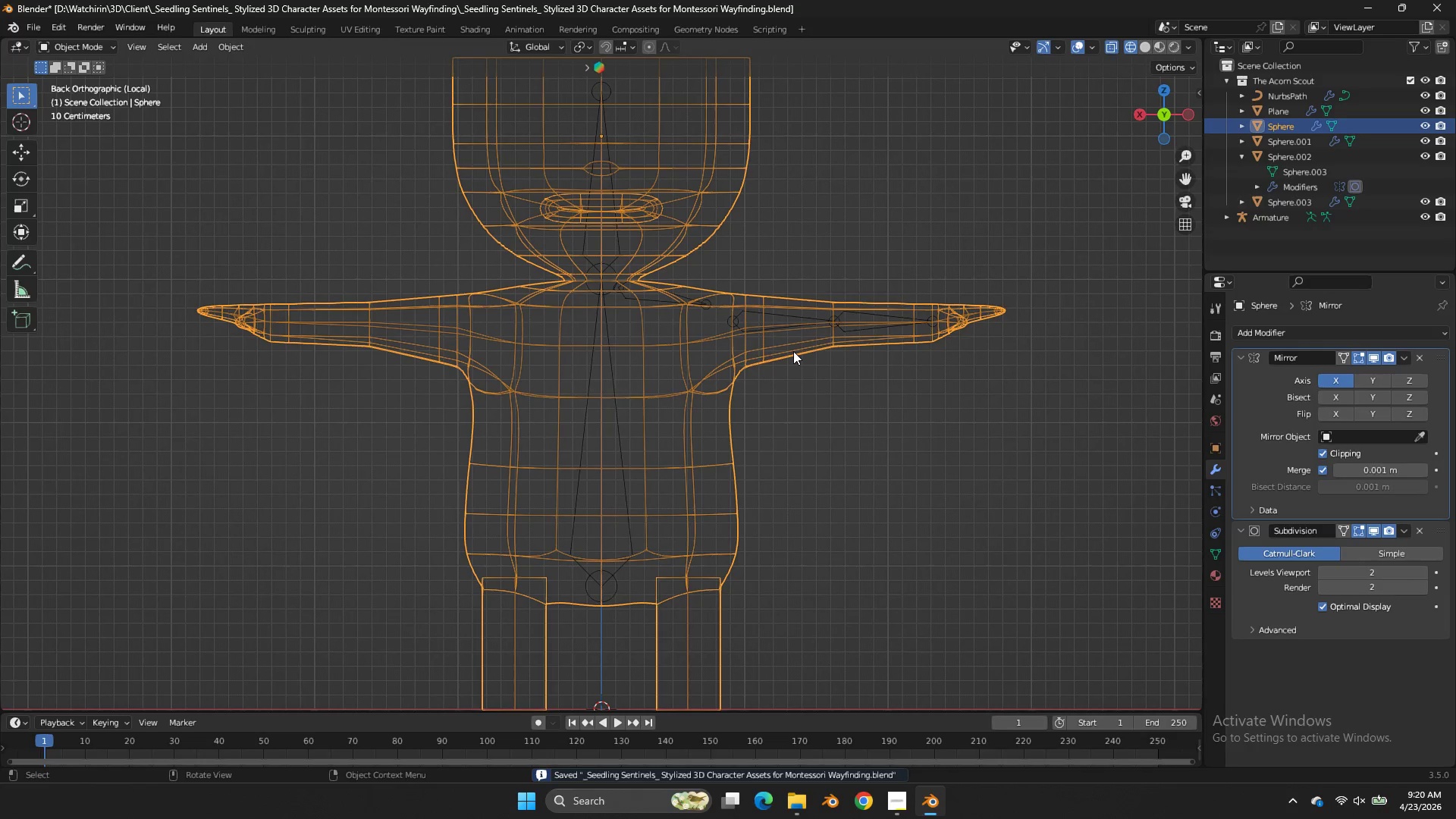 
left_click([793, 351])
 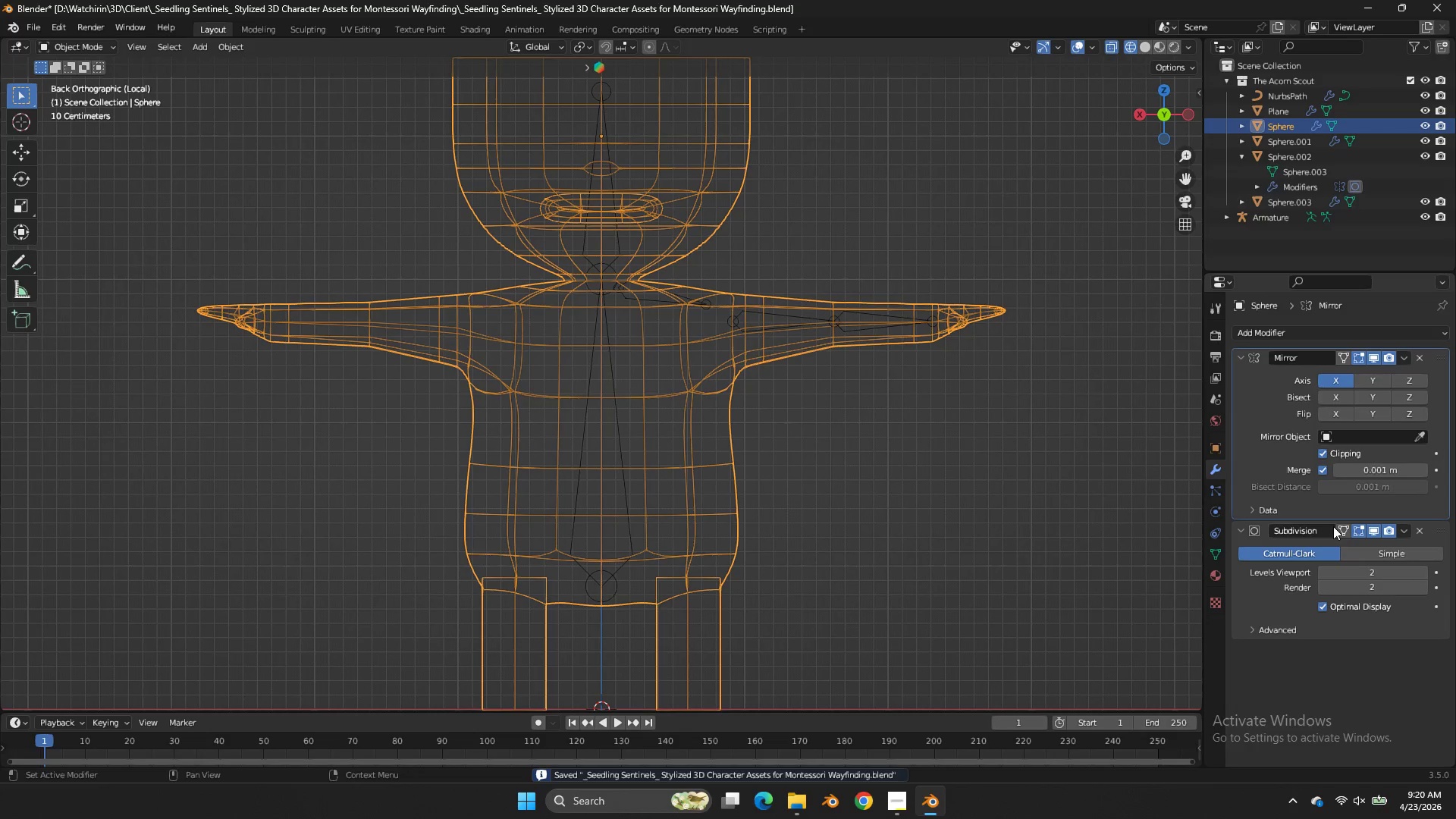 
left_click([1341, 529])
 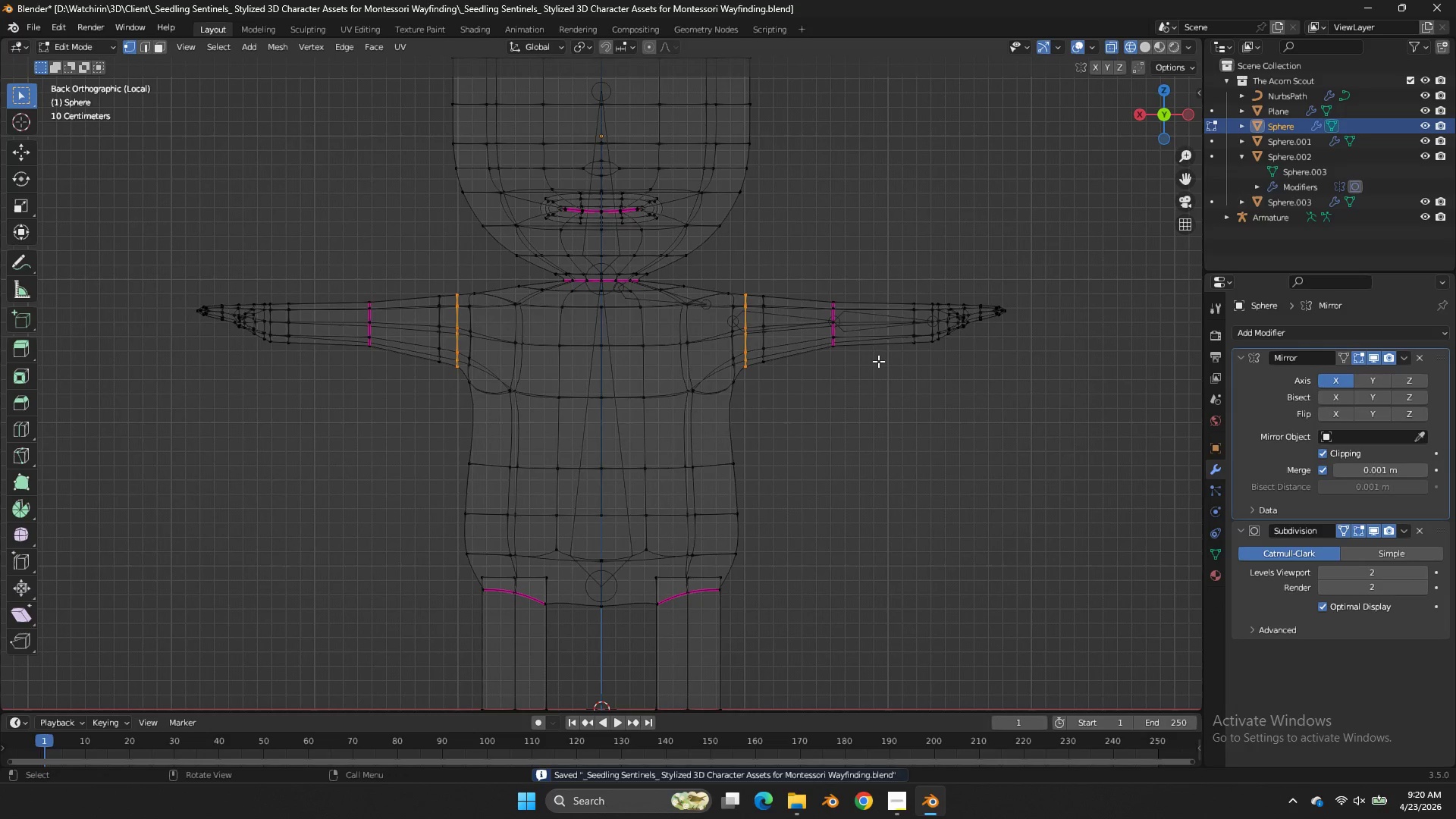 
key(Tab)
 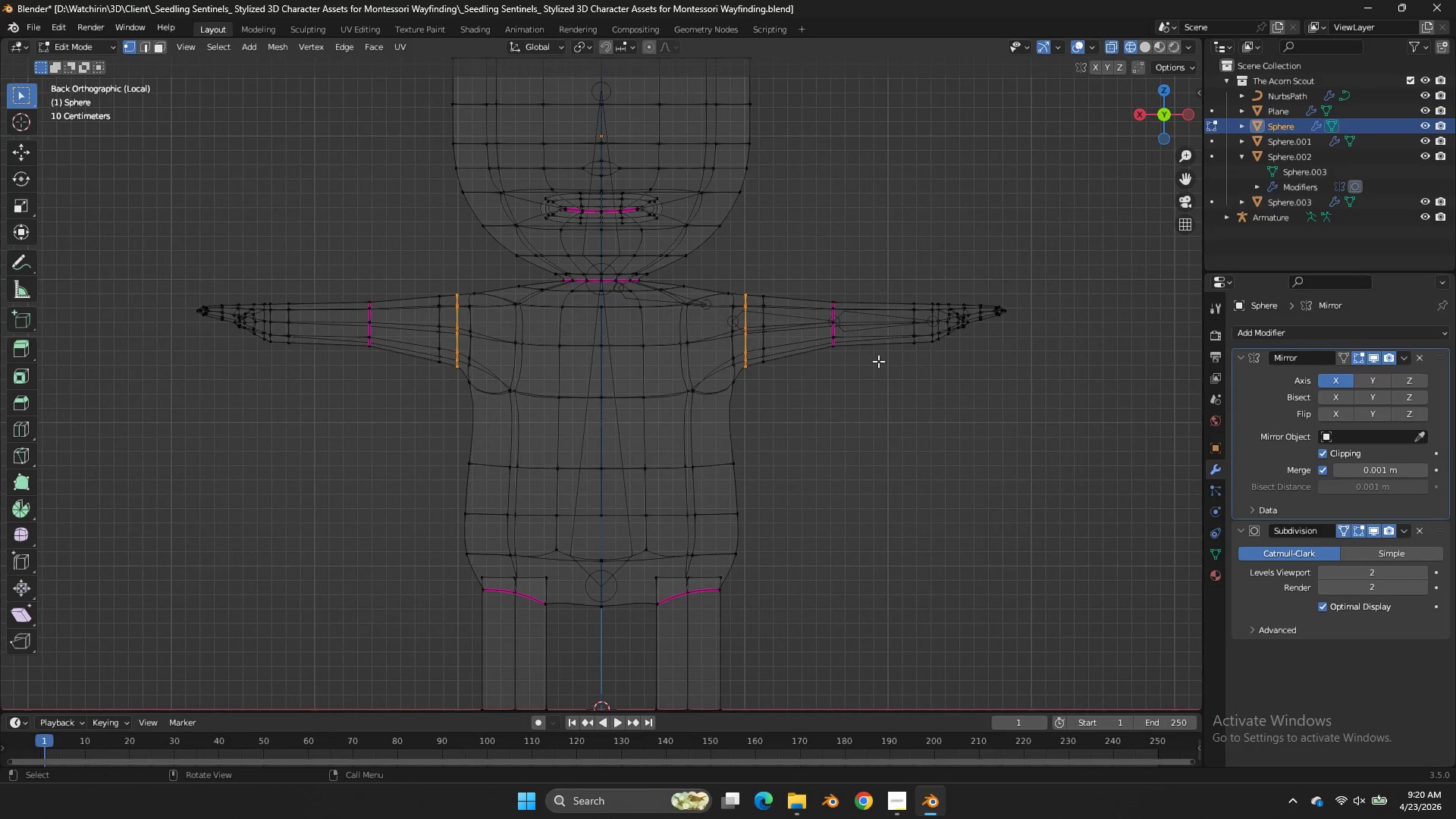 
key(Tab)
 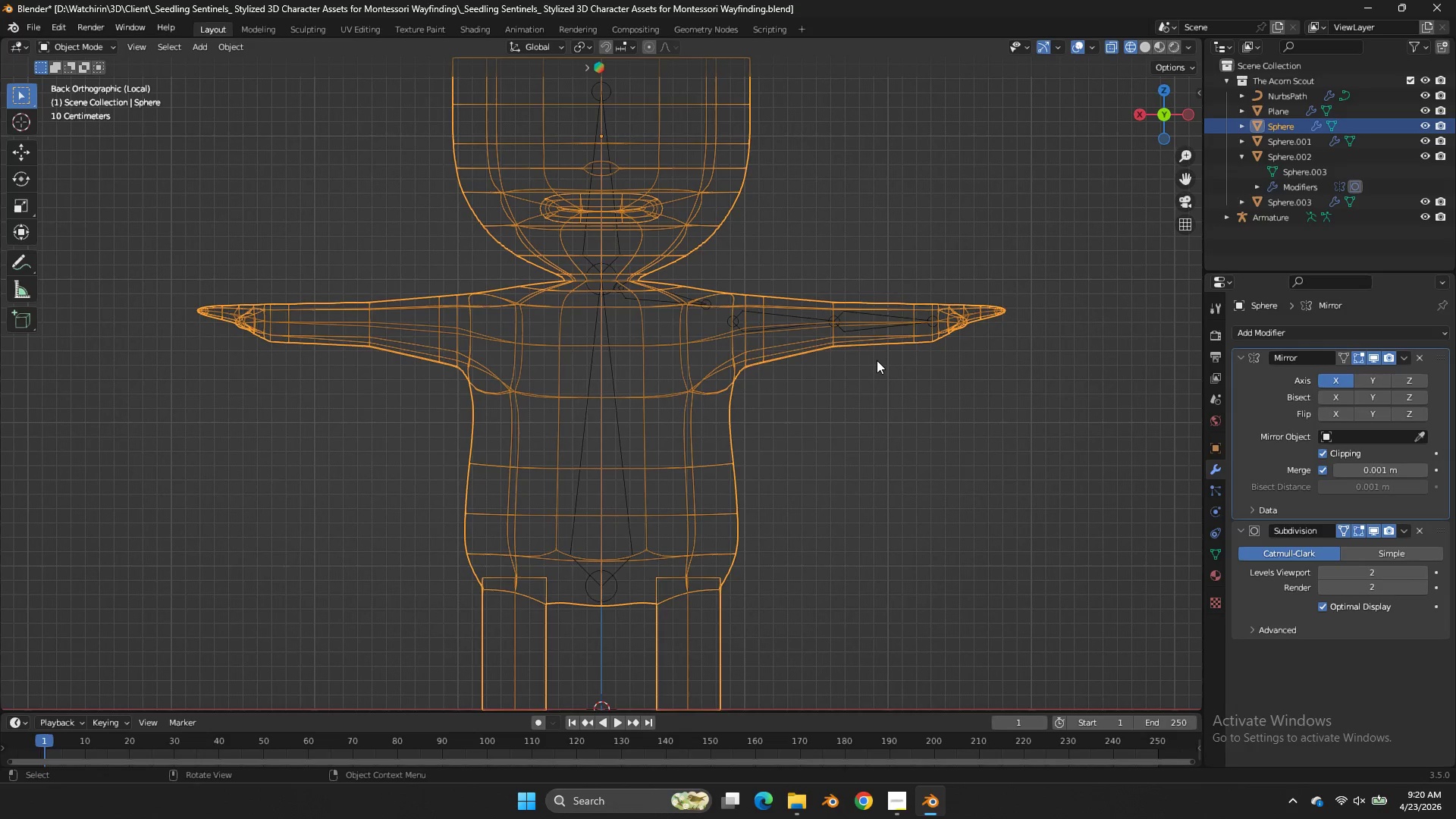 
key(Control+S)
 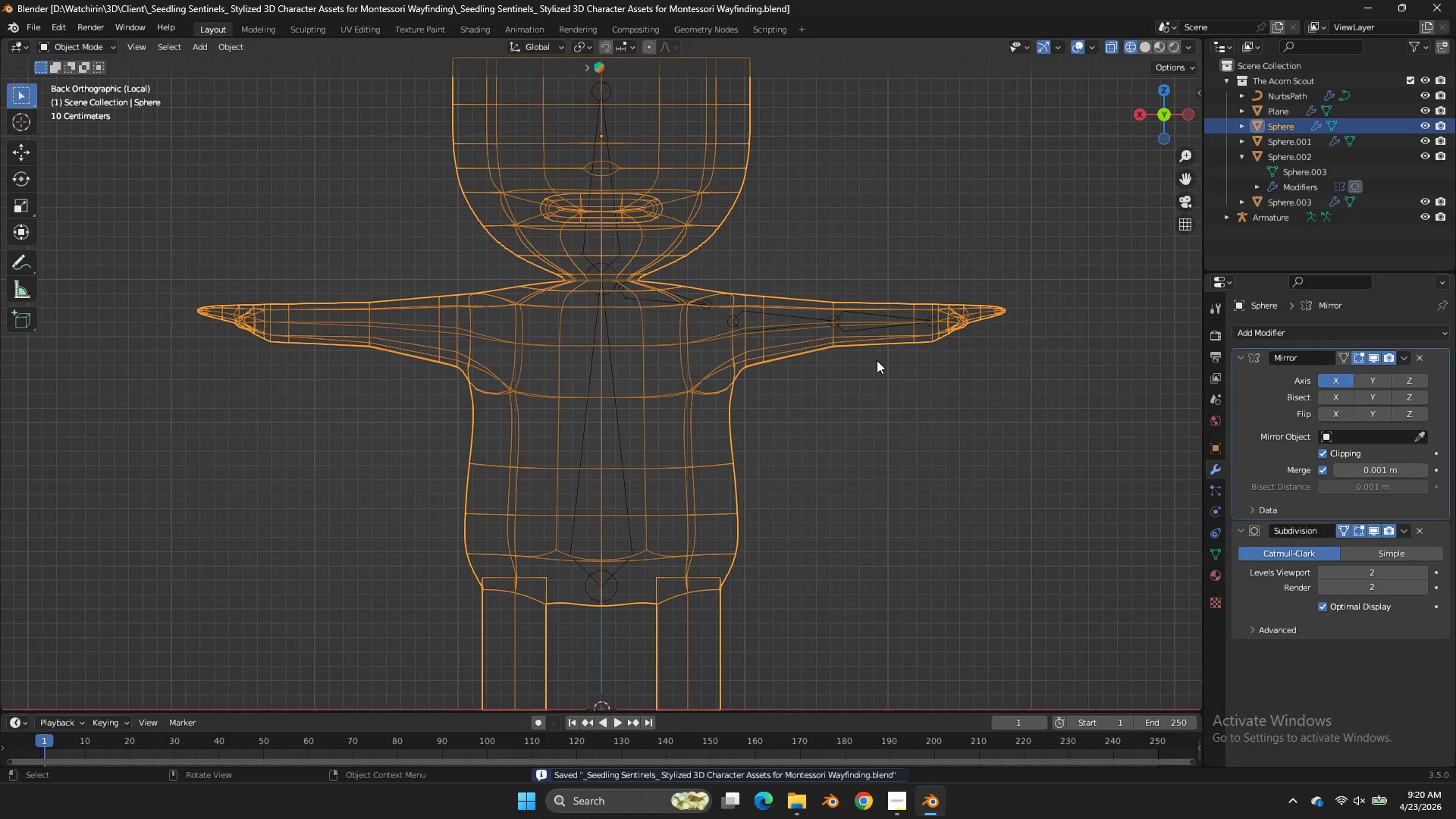 
key(Tab)
 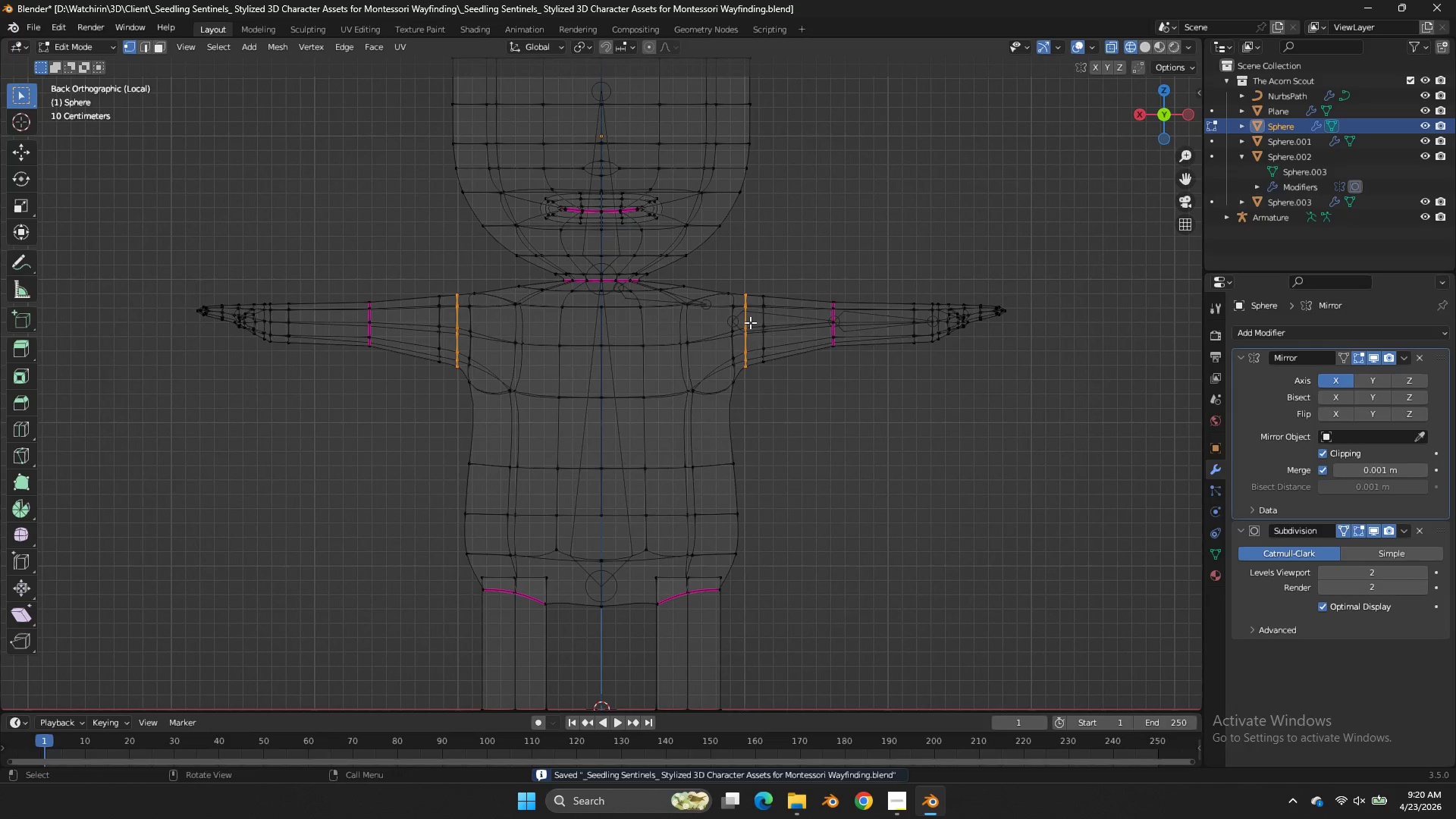 
key(Tab)
 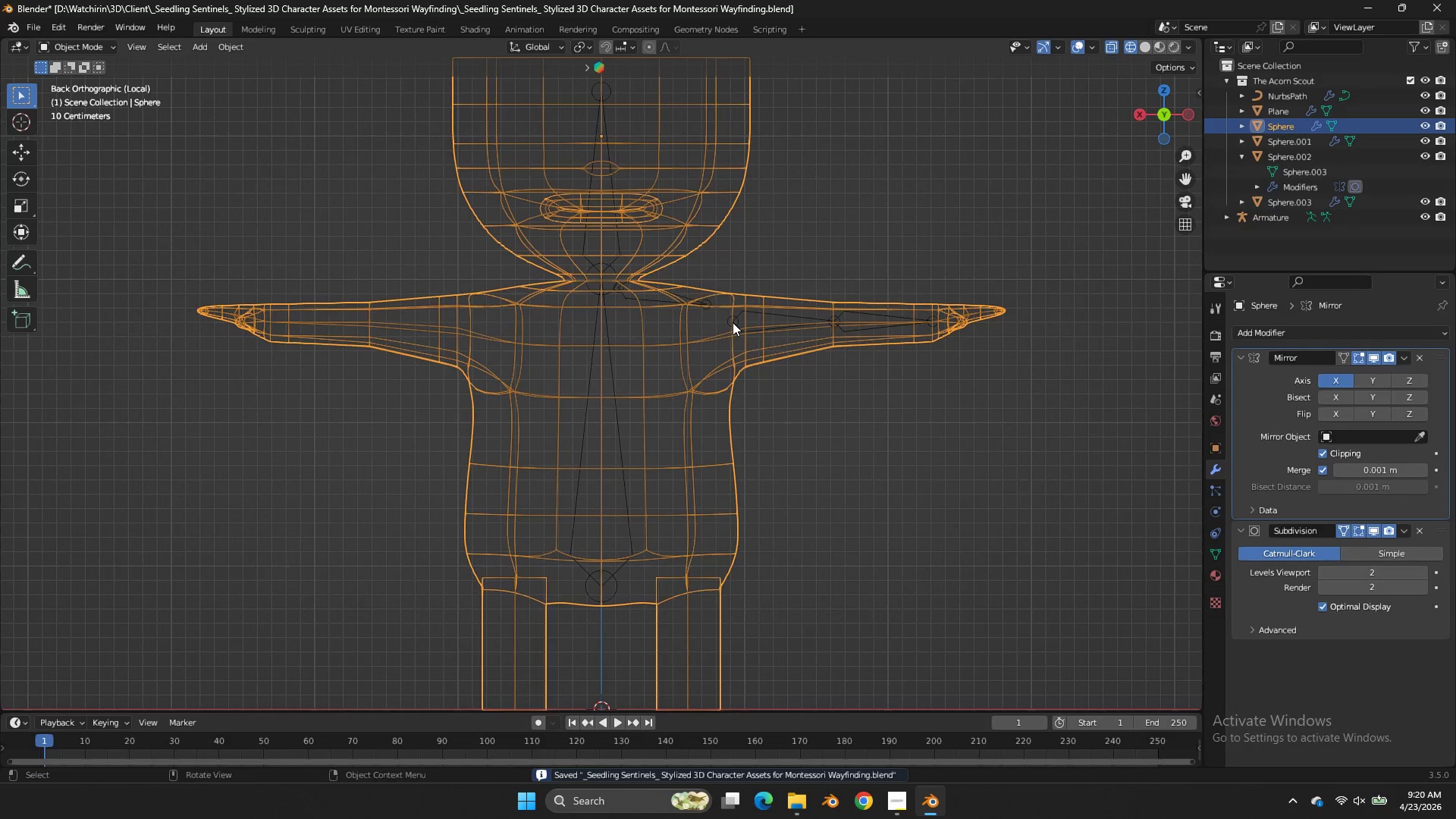 
left_click([733, 322])
 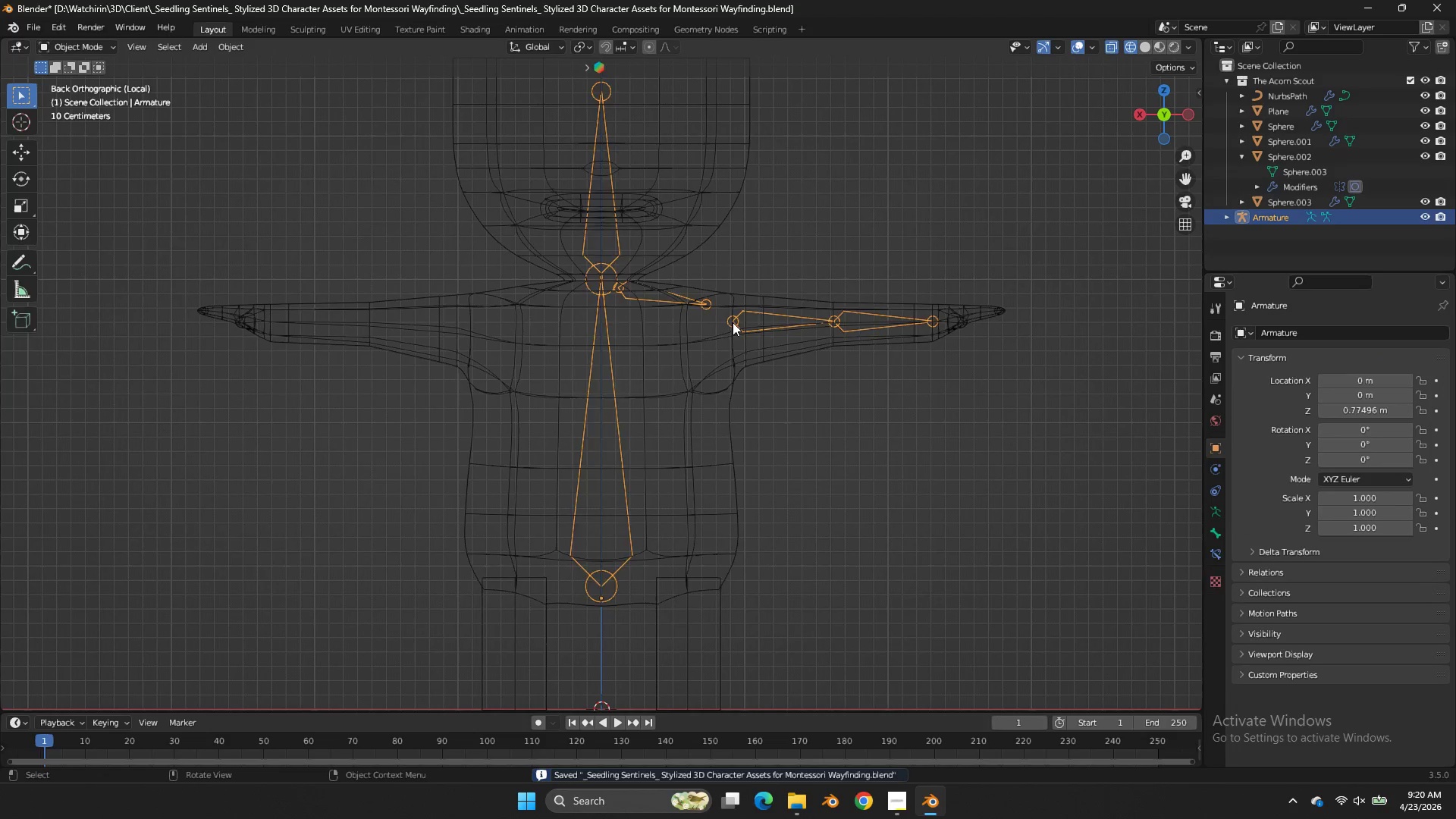 
key(Tab)
type(gx)
 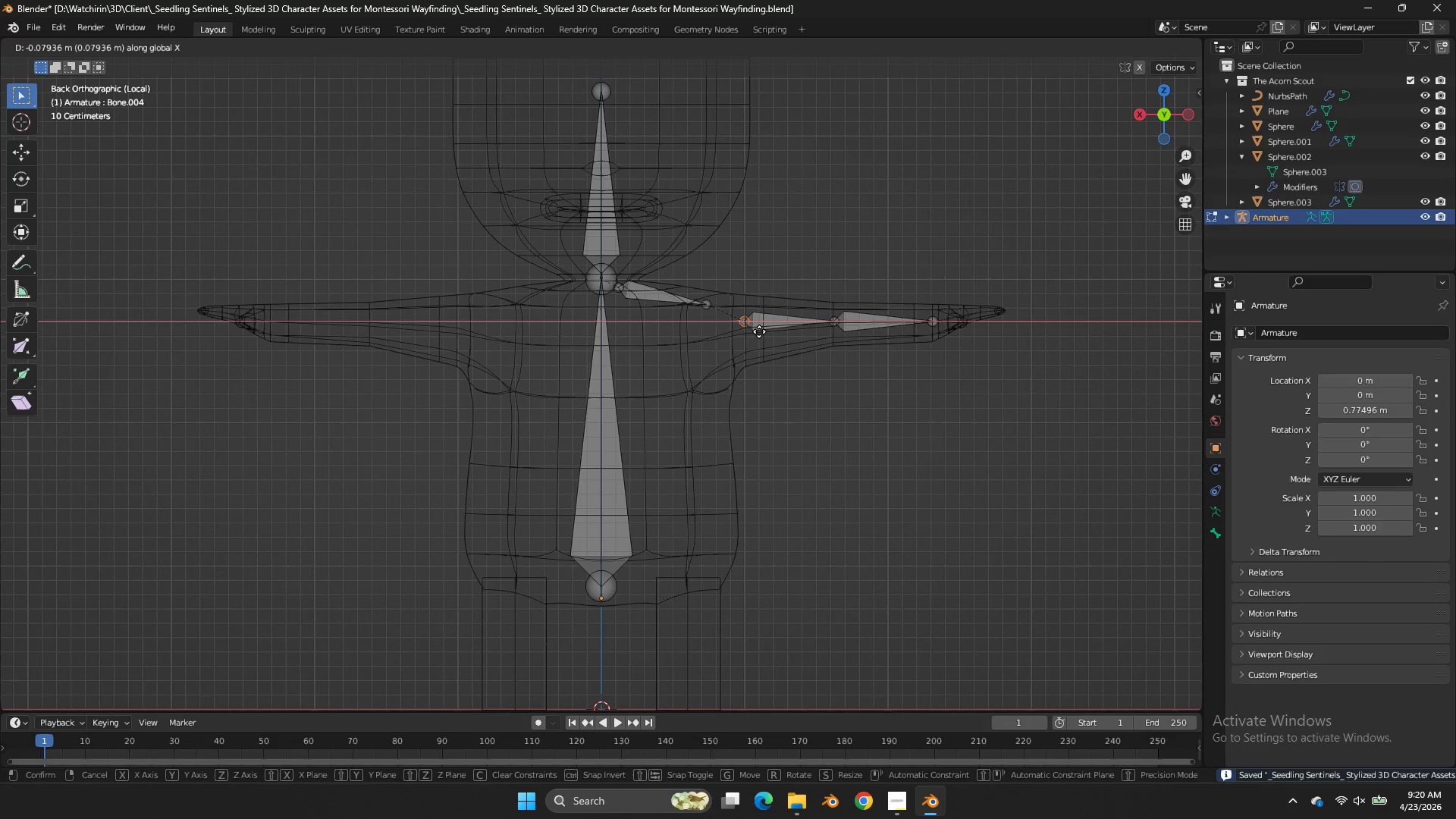 
right_click([759, 331])
 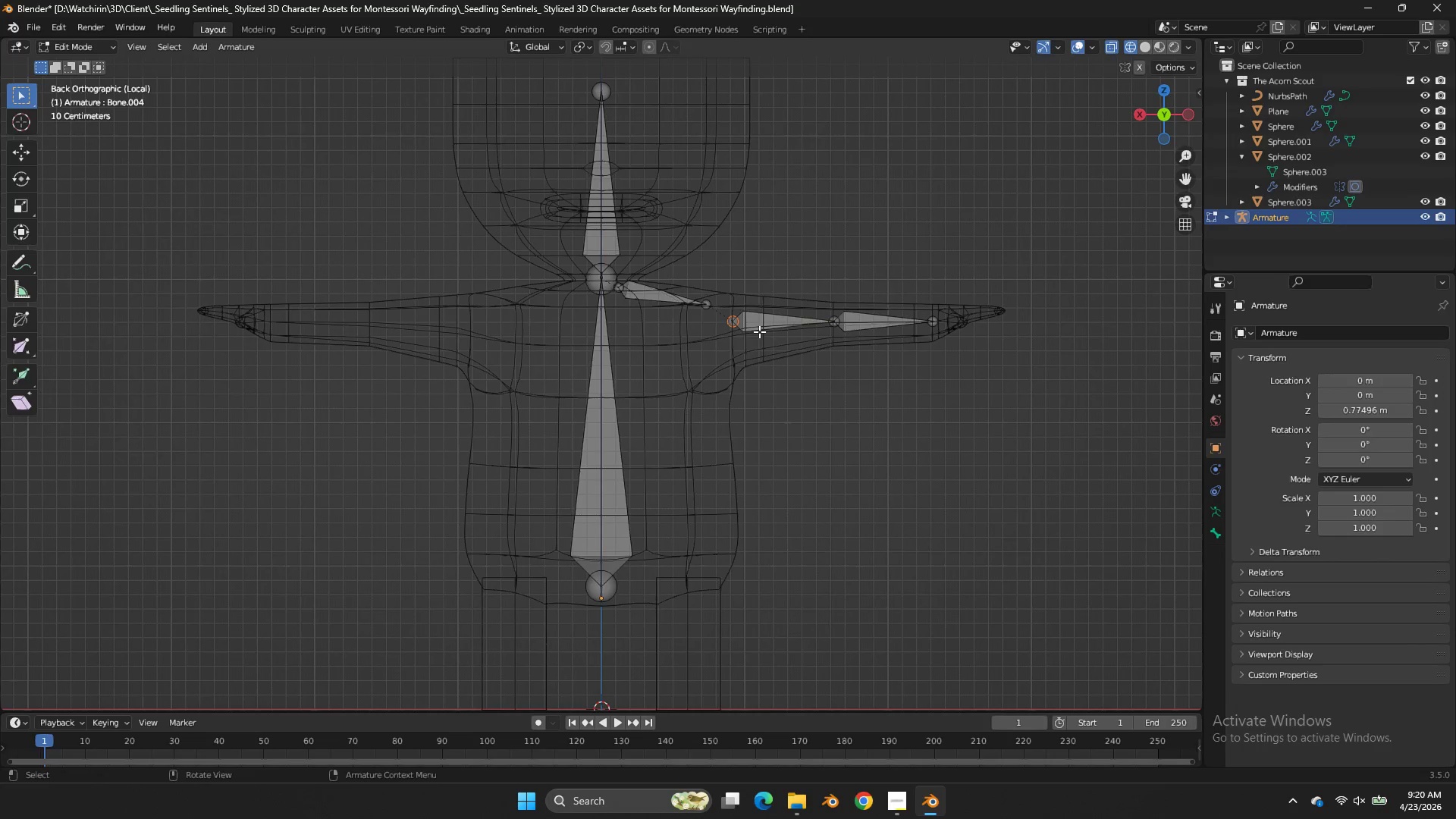 
key(Tab)
 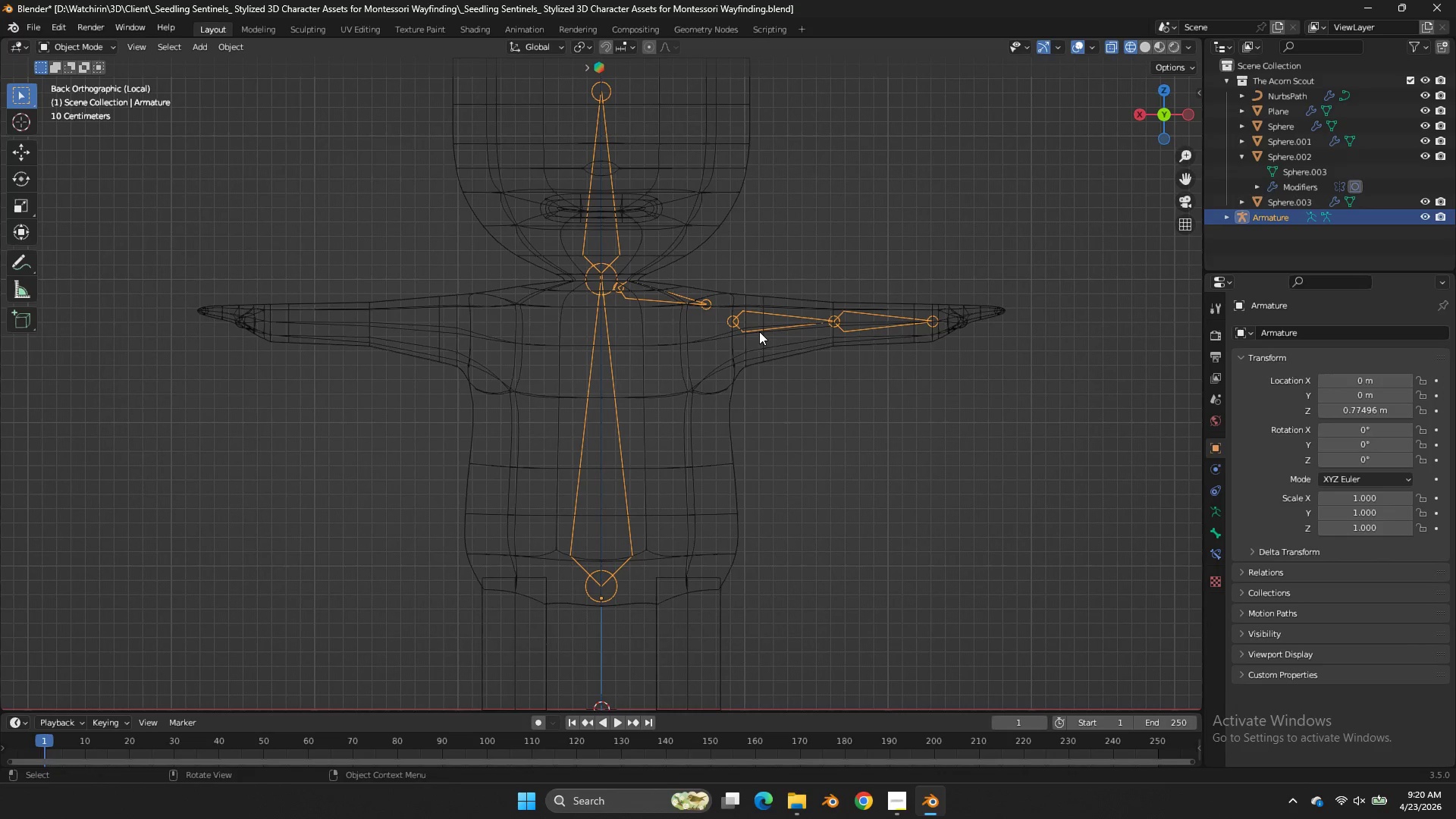 
key(Control+S)
 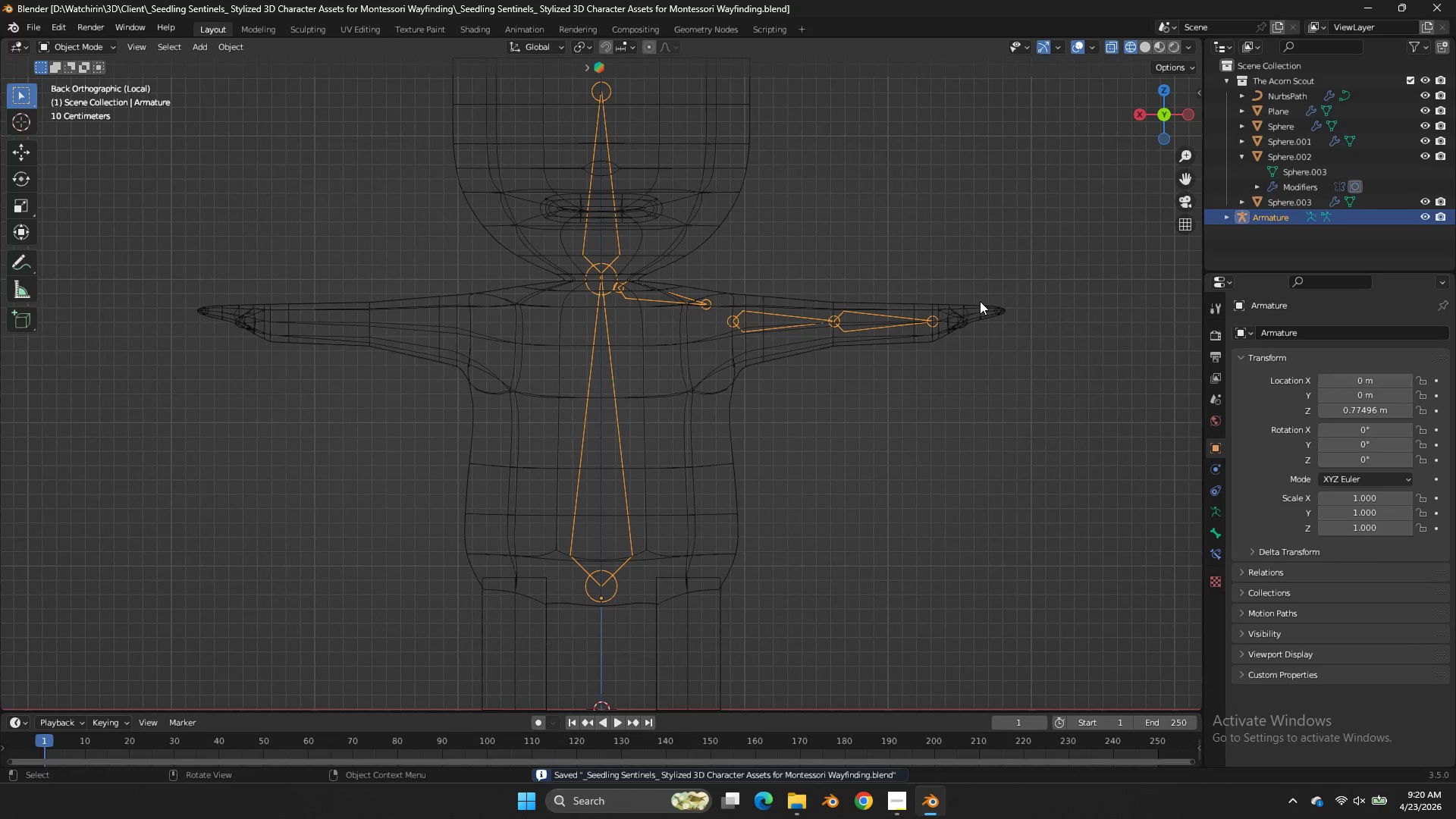 
key(Tab)
 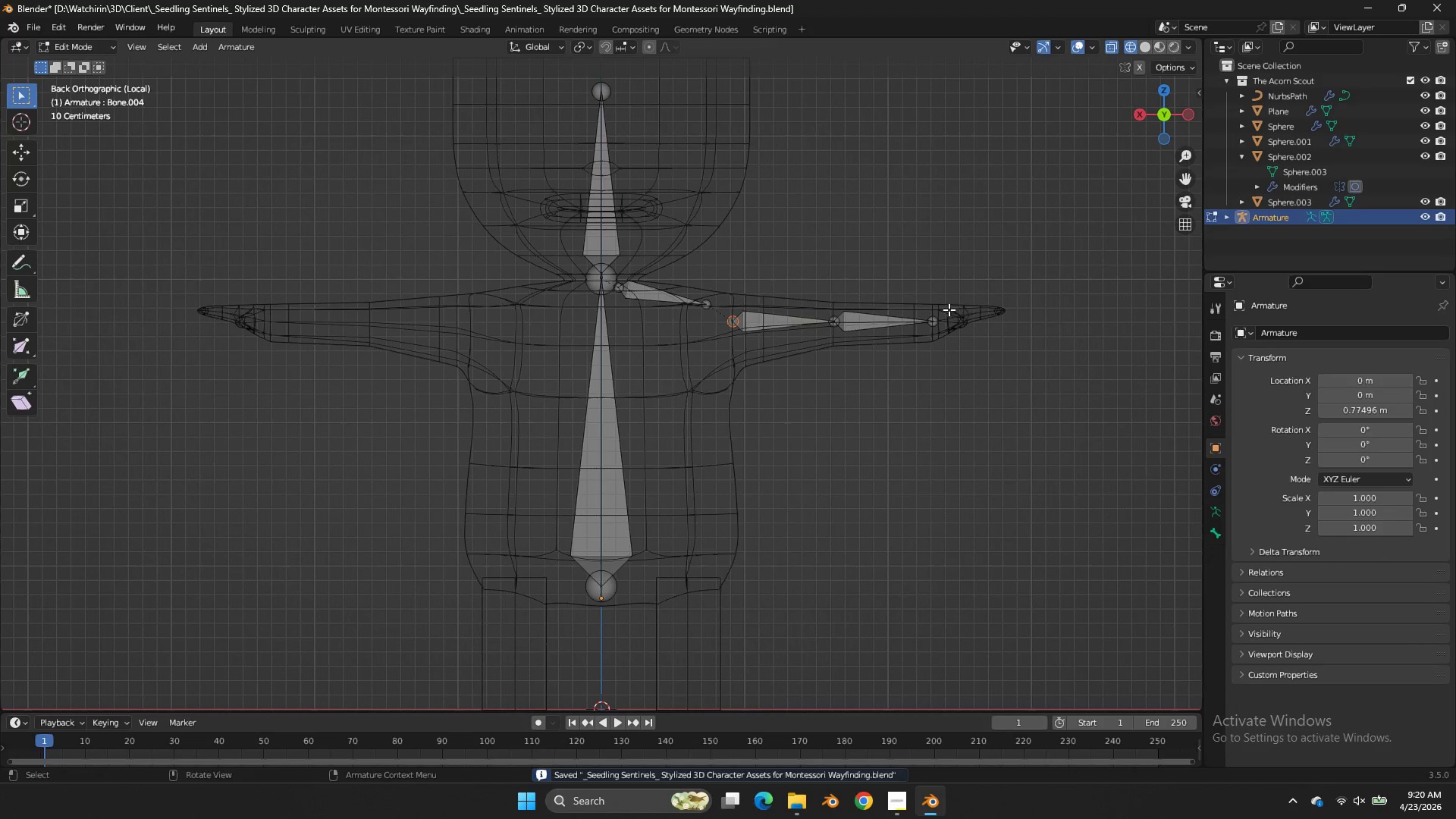 
double_click([949, 309])
 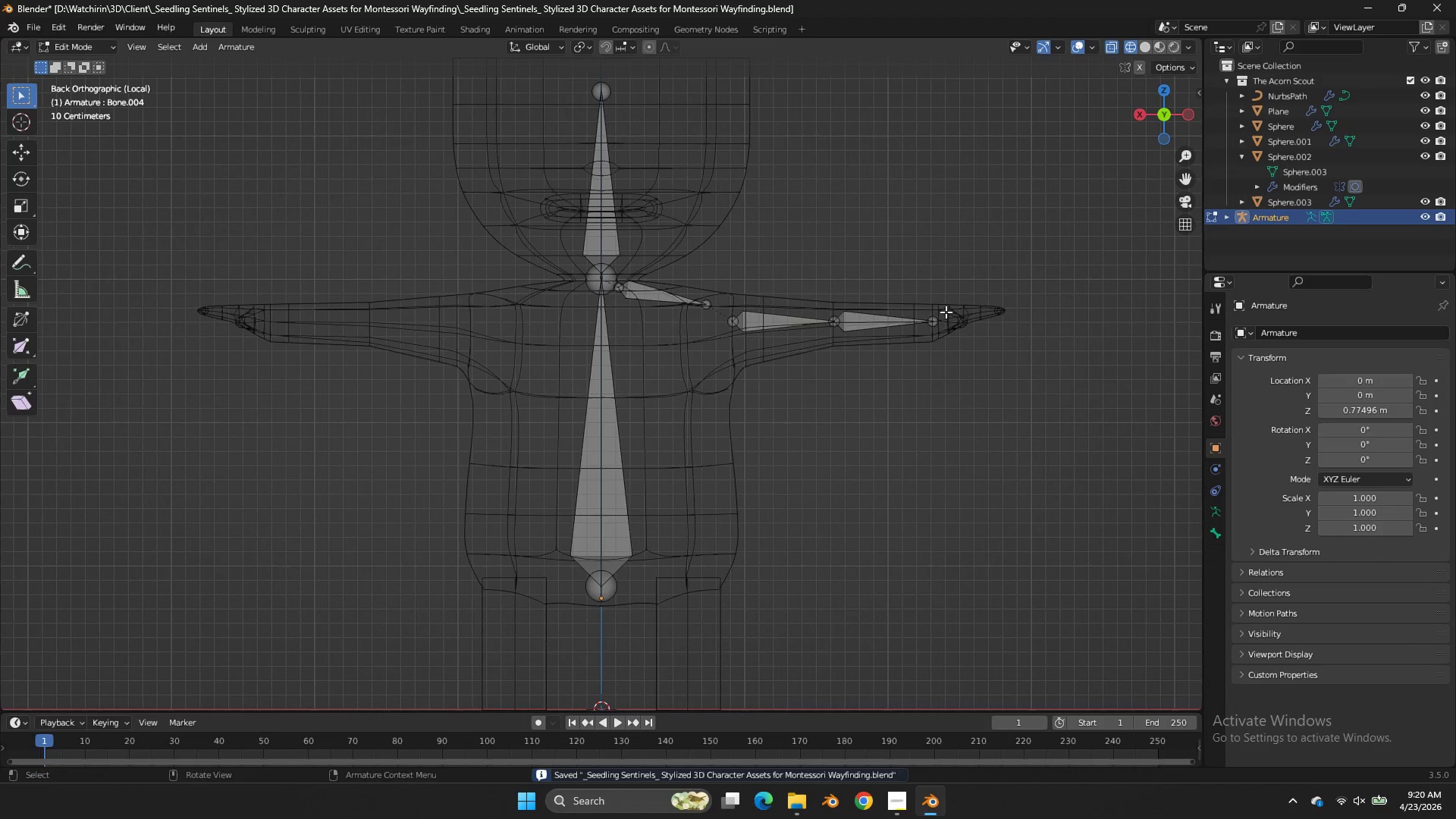 
triple_click([946, 312])
 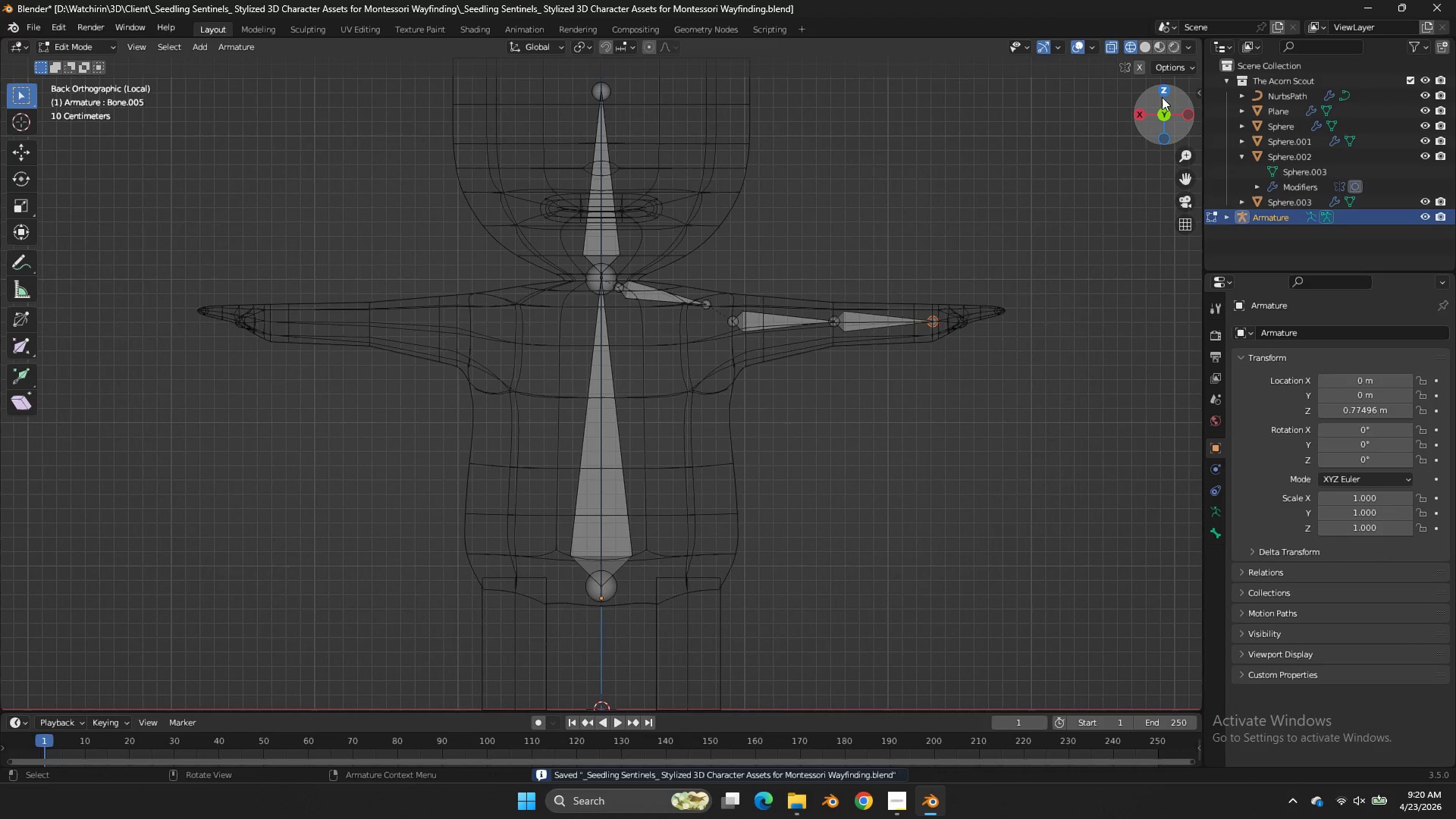 
left_click([1163, 91])
 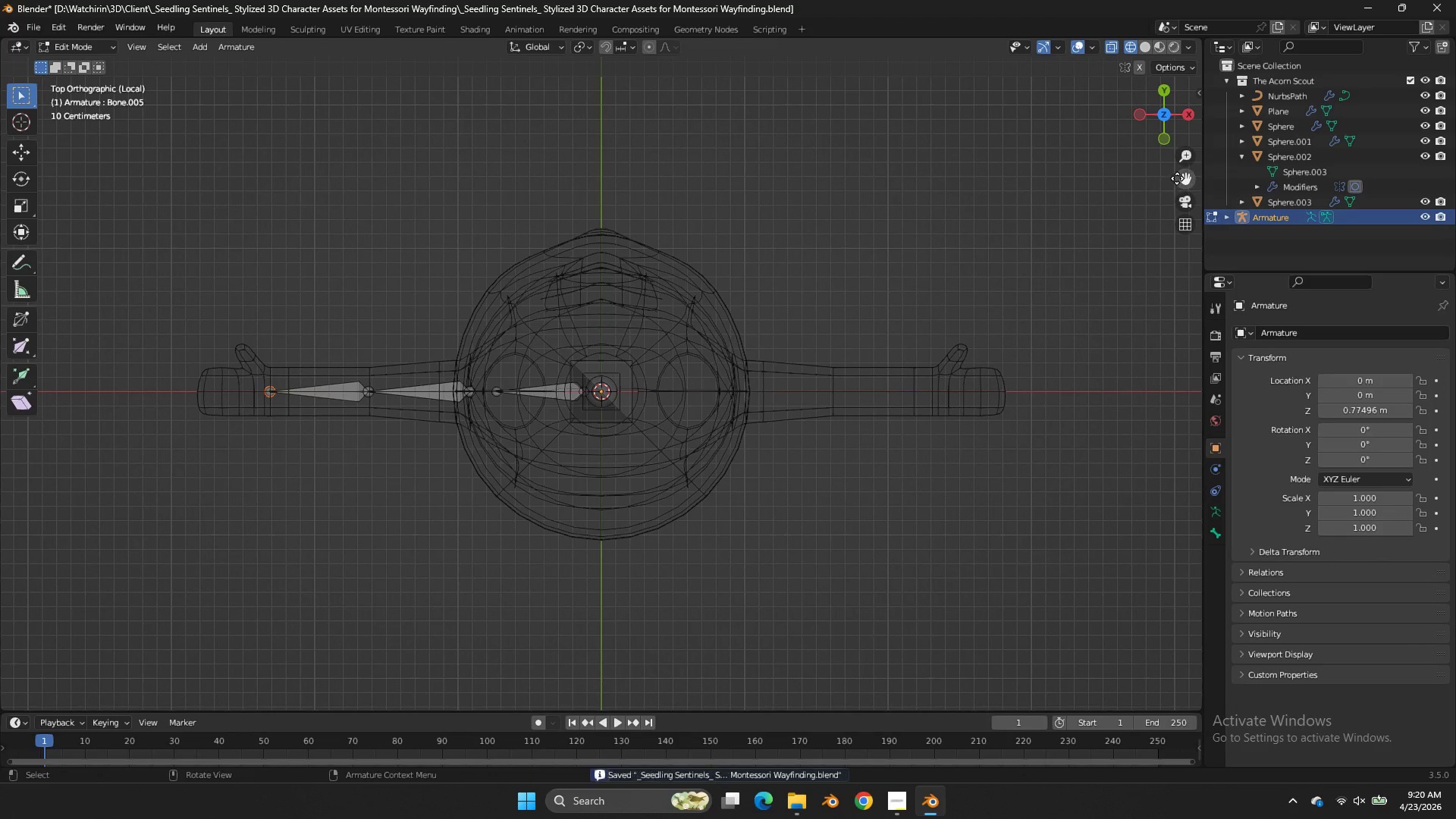 
left_click_drag(start_coordinate=[1182, 178], to_coordinate=[318, 166])
 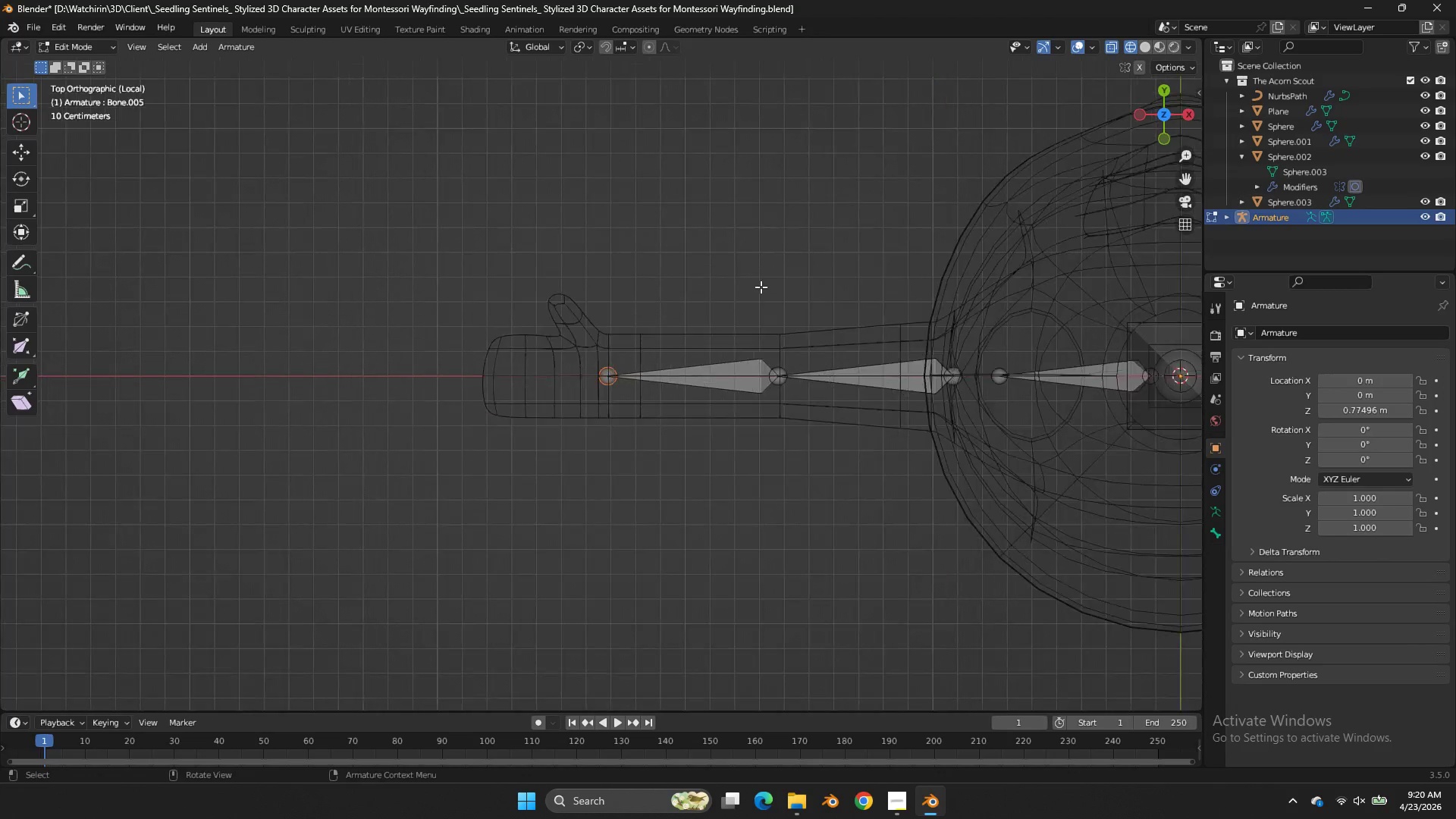 
key(E)
 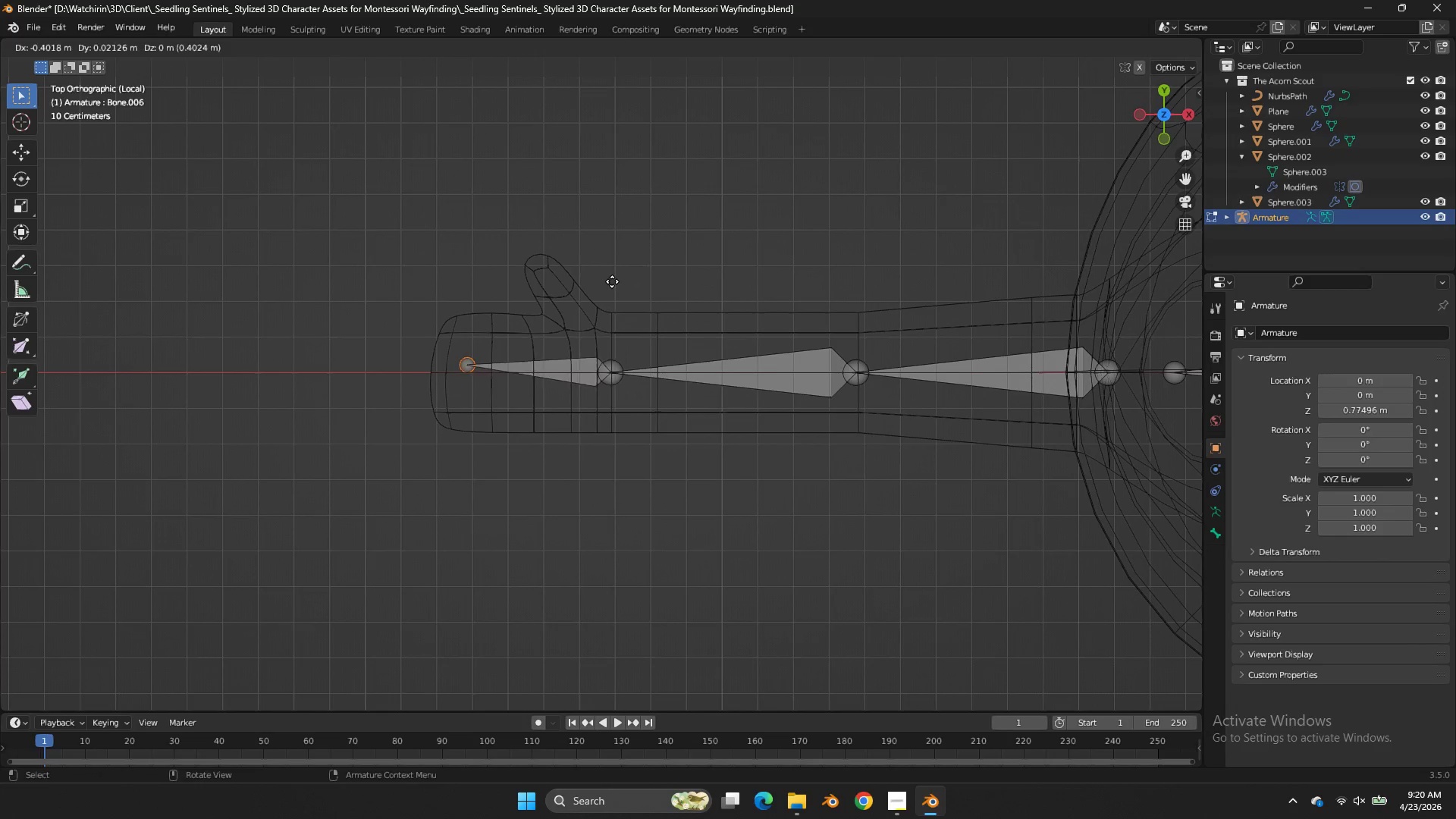 
scroll: coordinate [761, 287], scroll_direction: up, amount: 5.0
 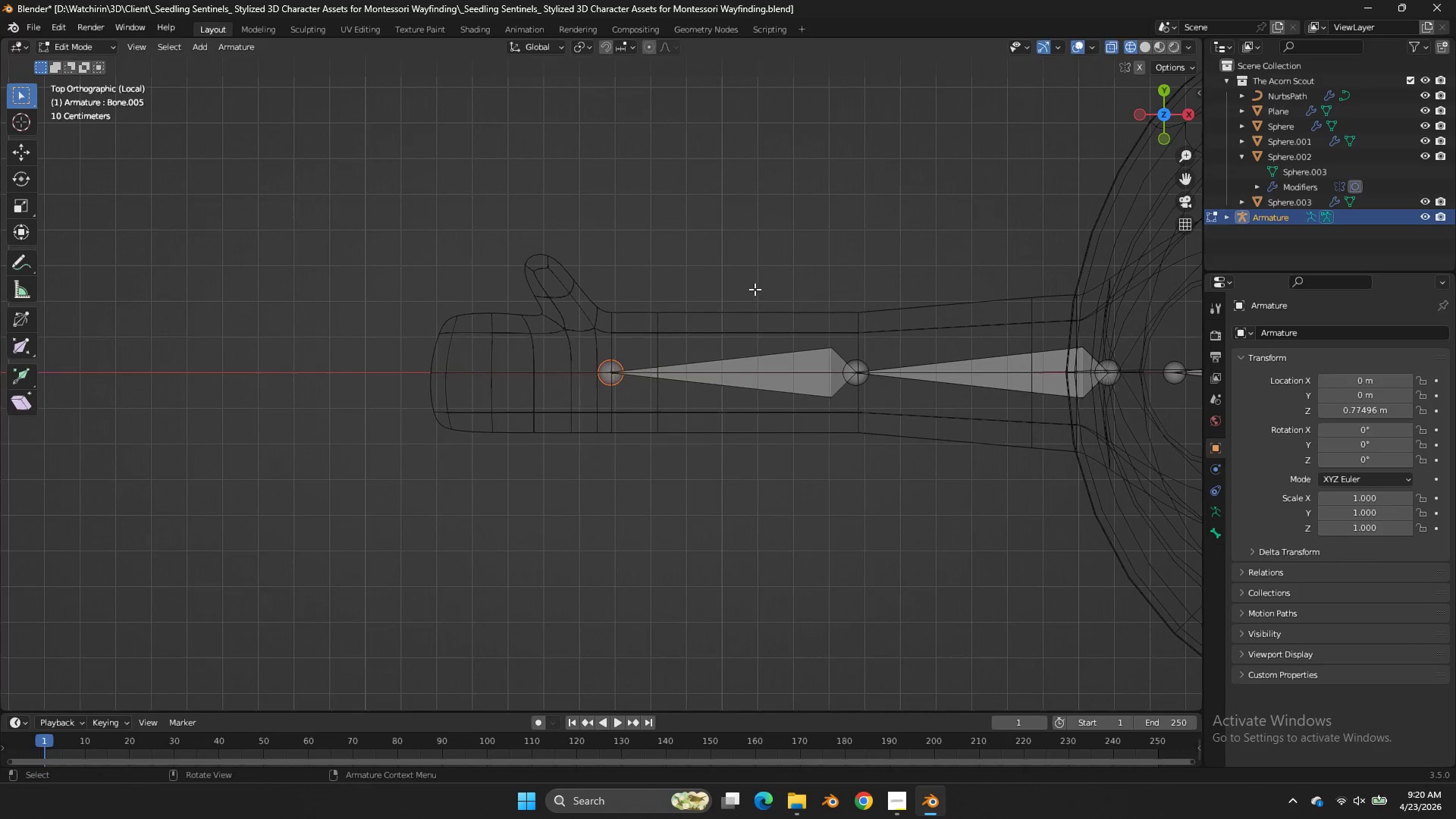 
type(yx)
 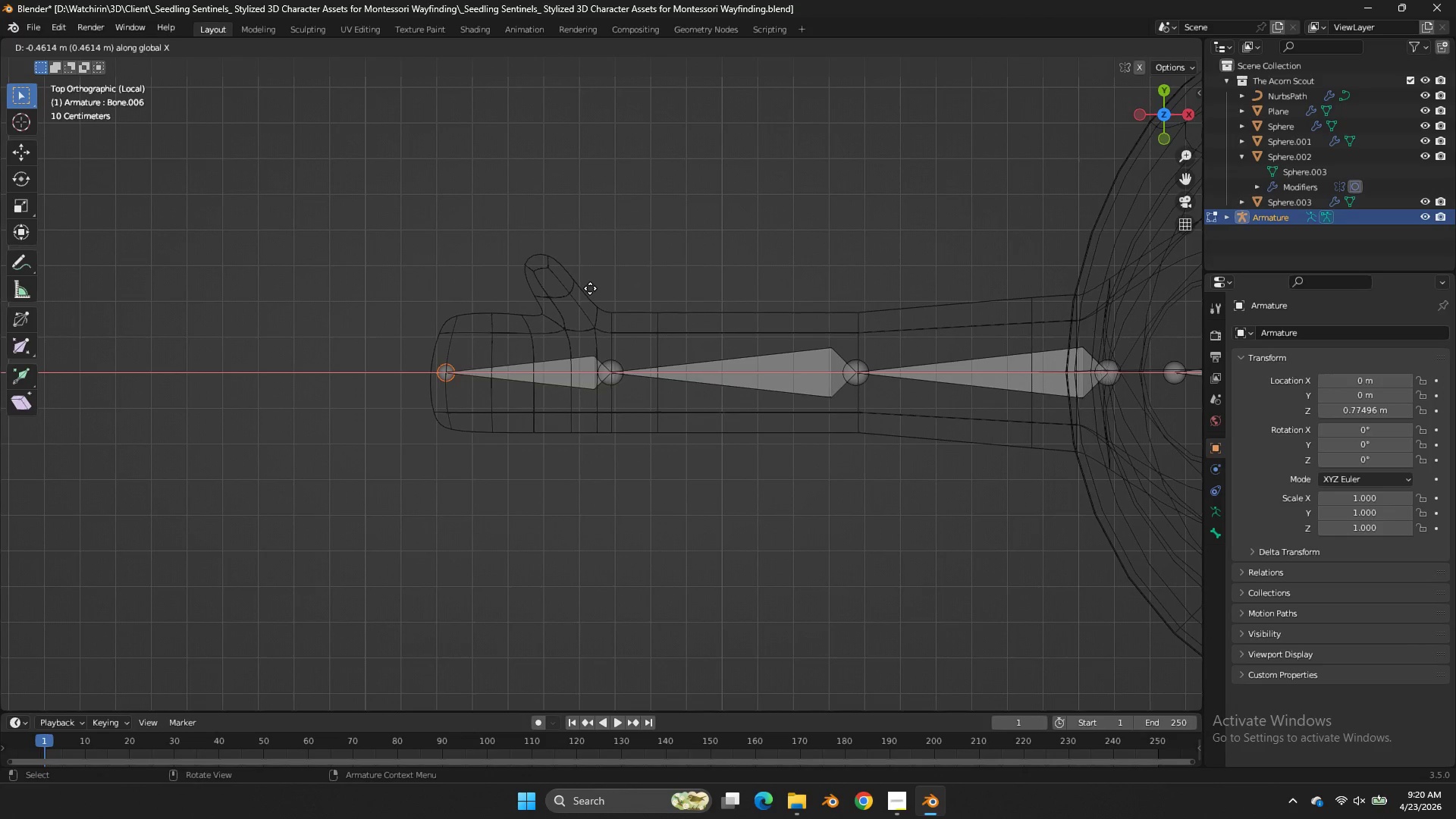 
left_click([589, 287])
 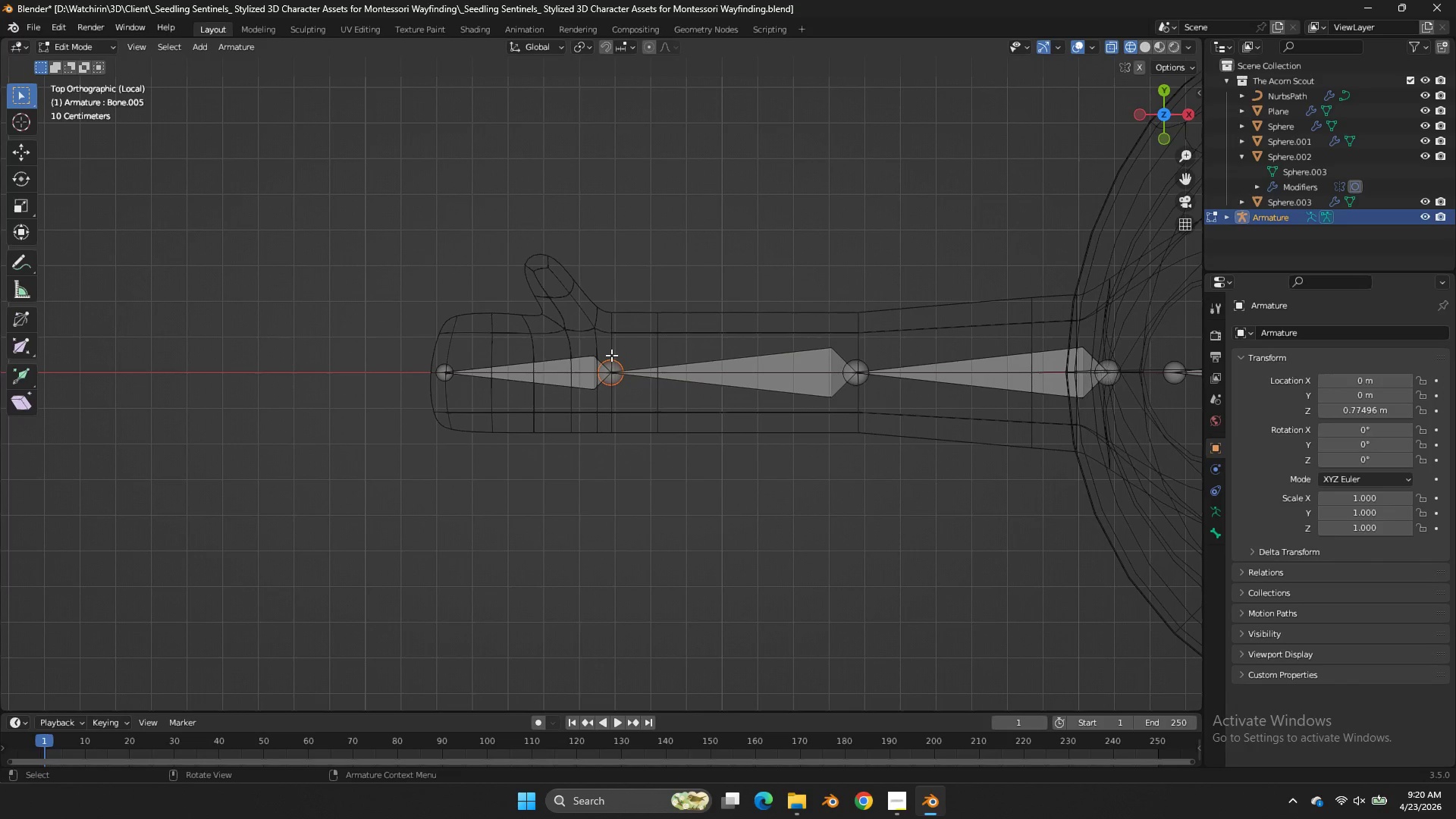 
key(E)
 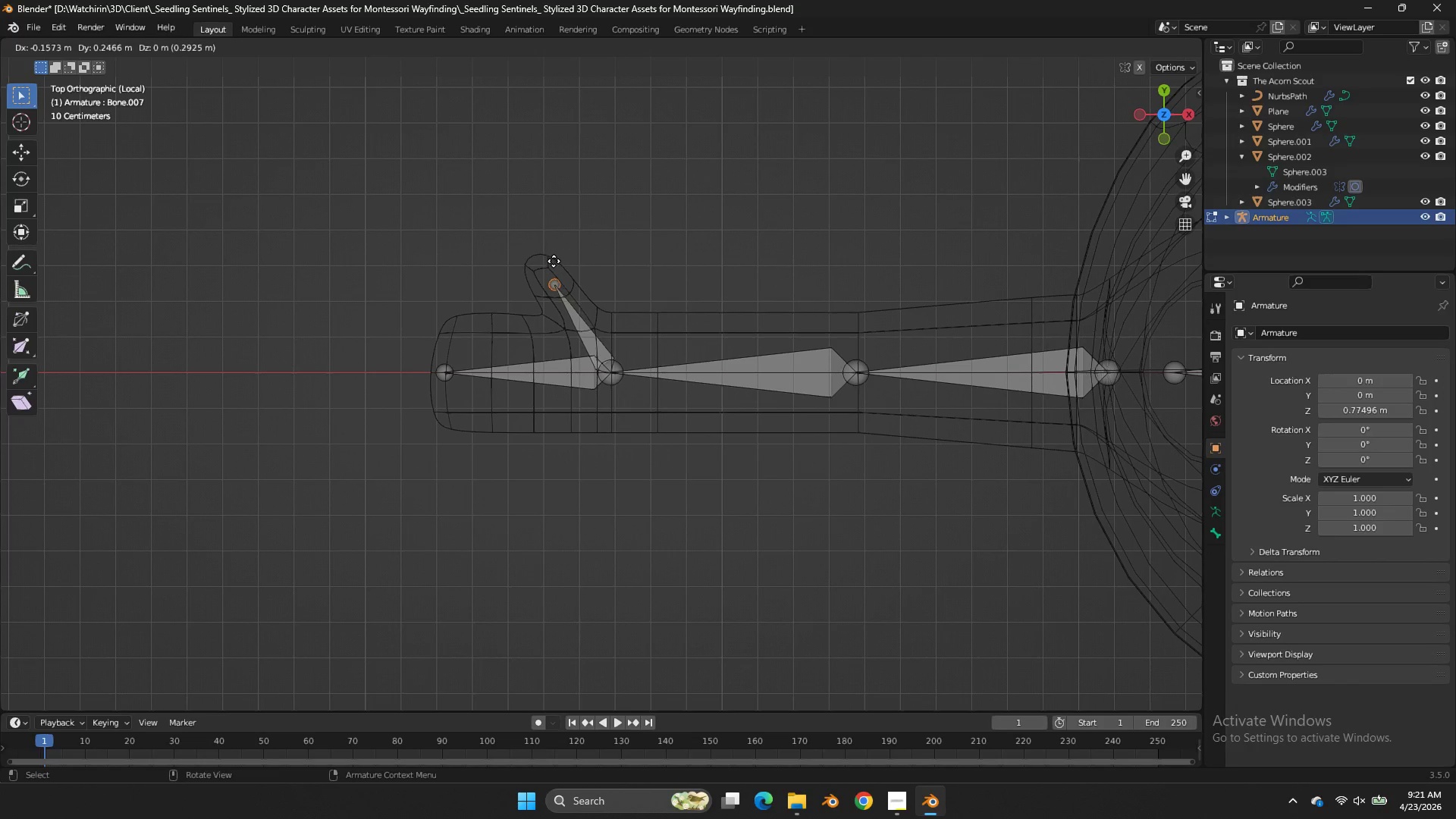 
right_click([578, 309])
 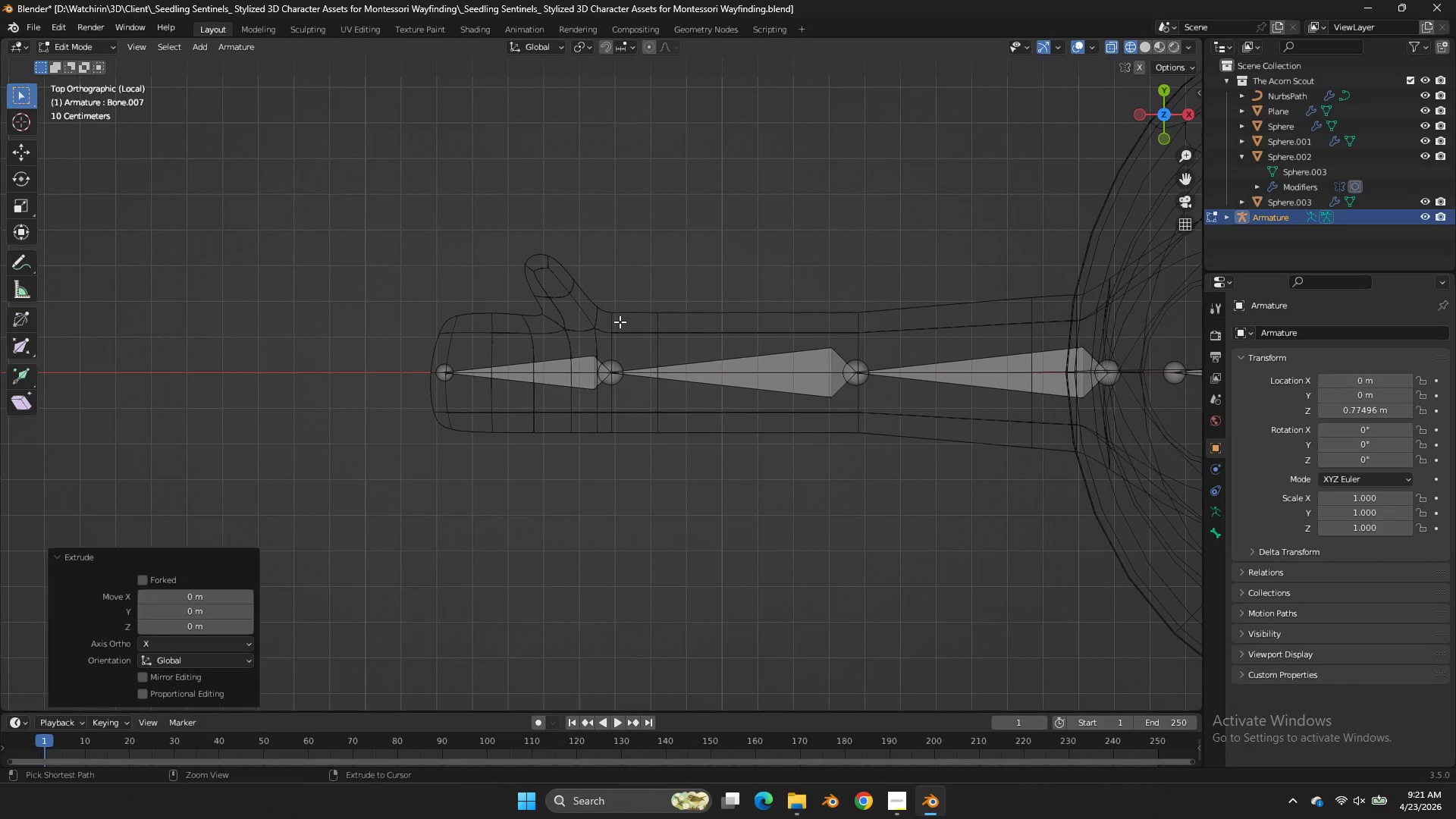 
key(Control+Z)
 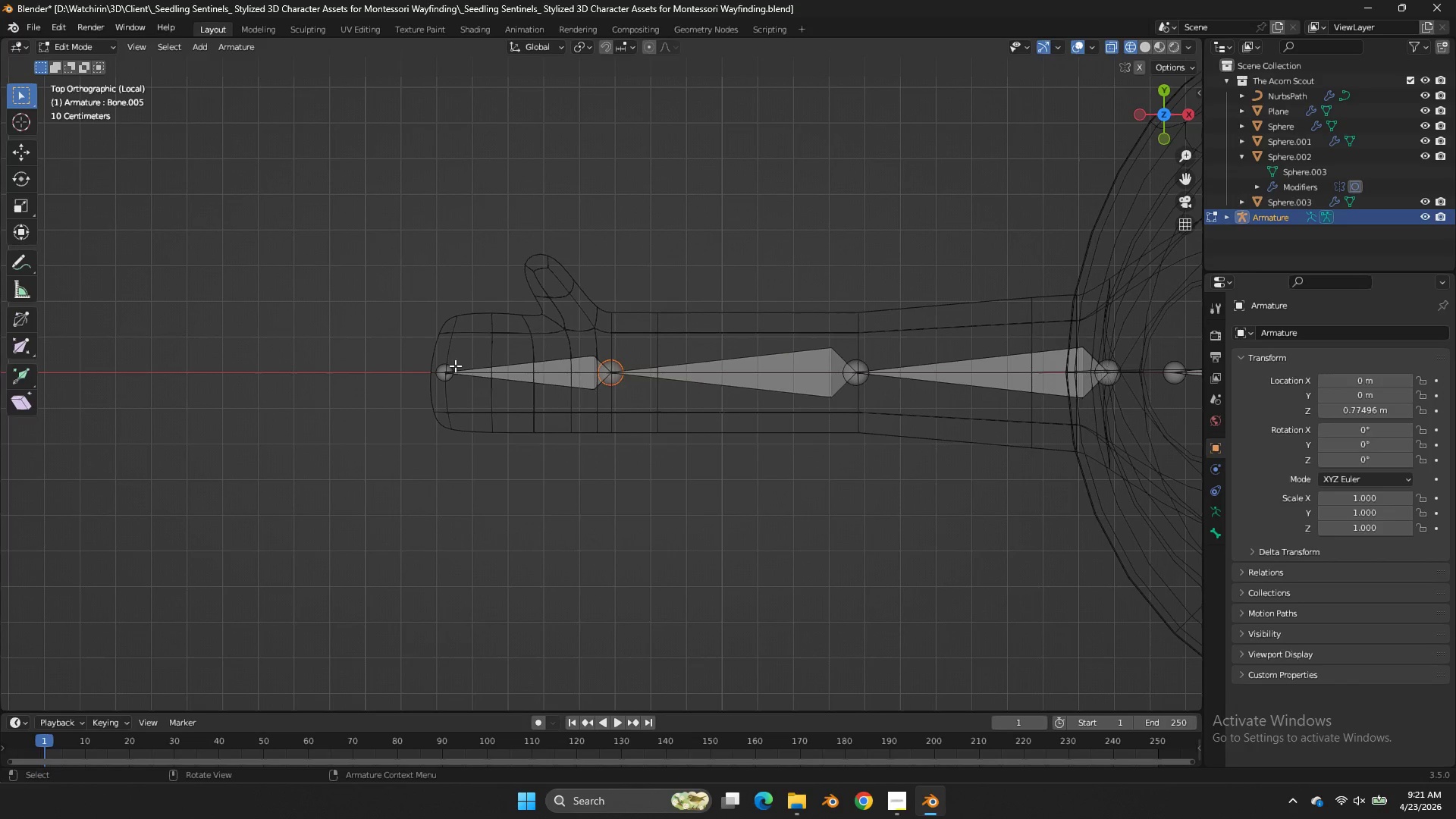 
left_click([453, 366])
 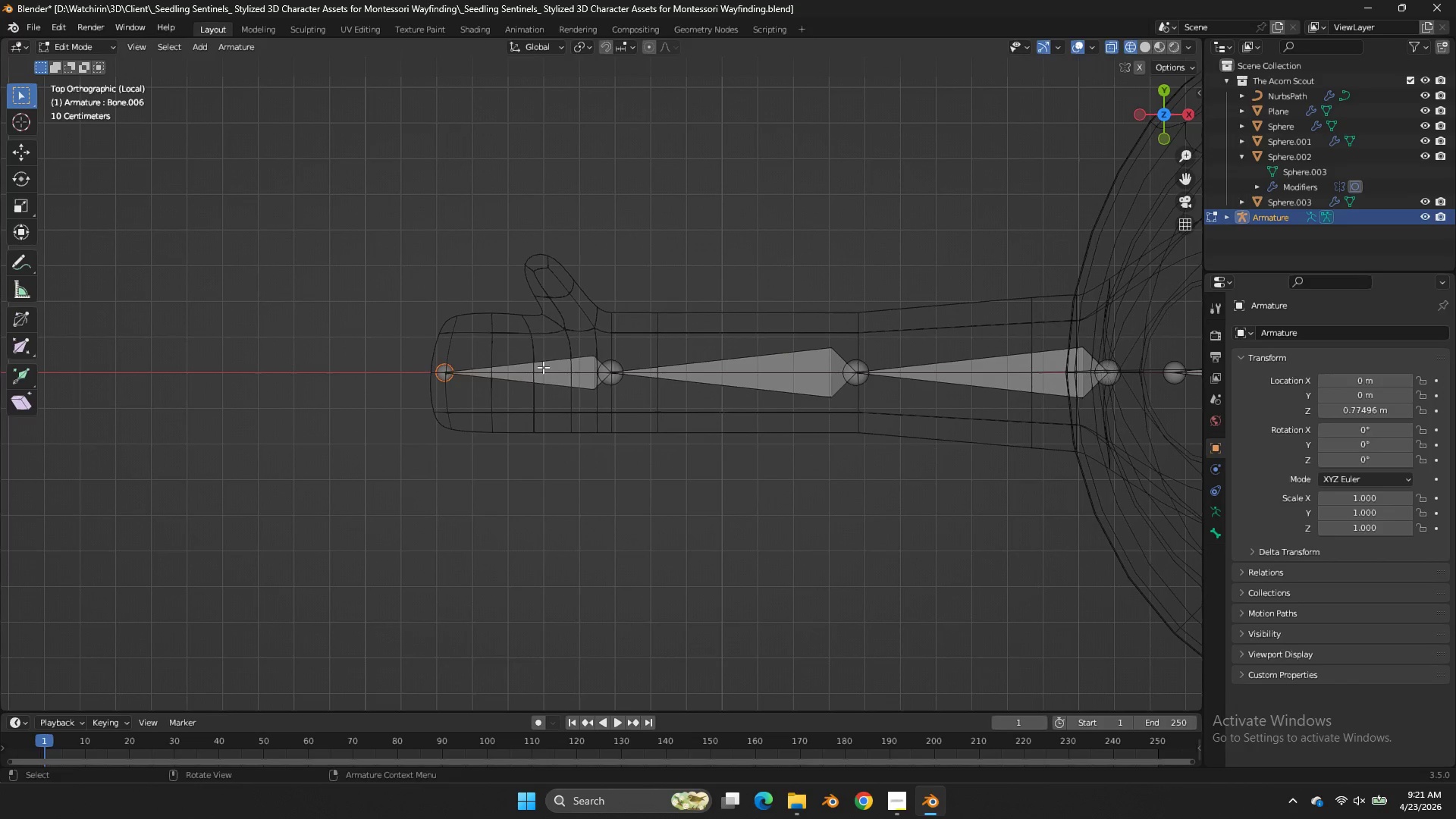 
type(gx)
 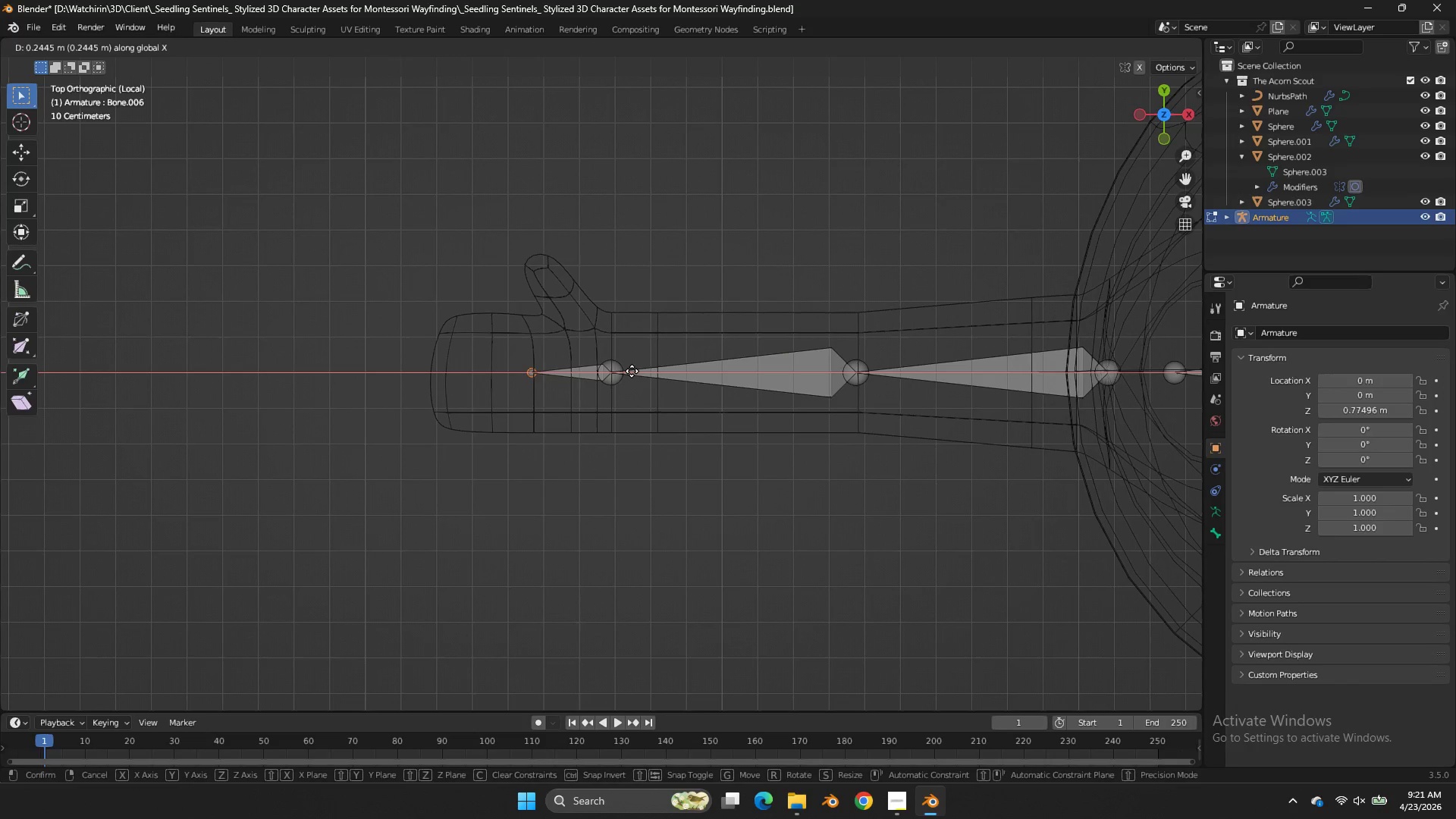 
double_click([632, 371])
 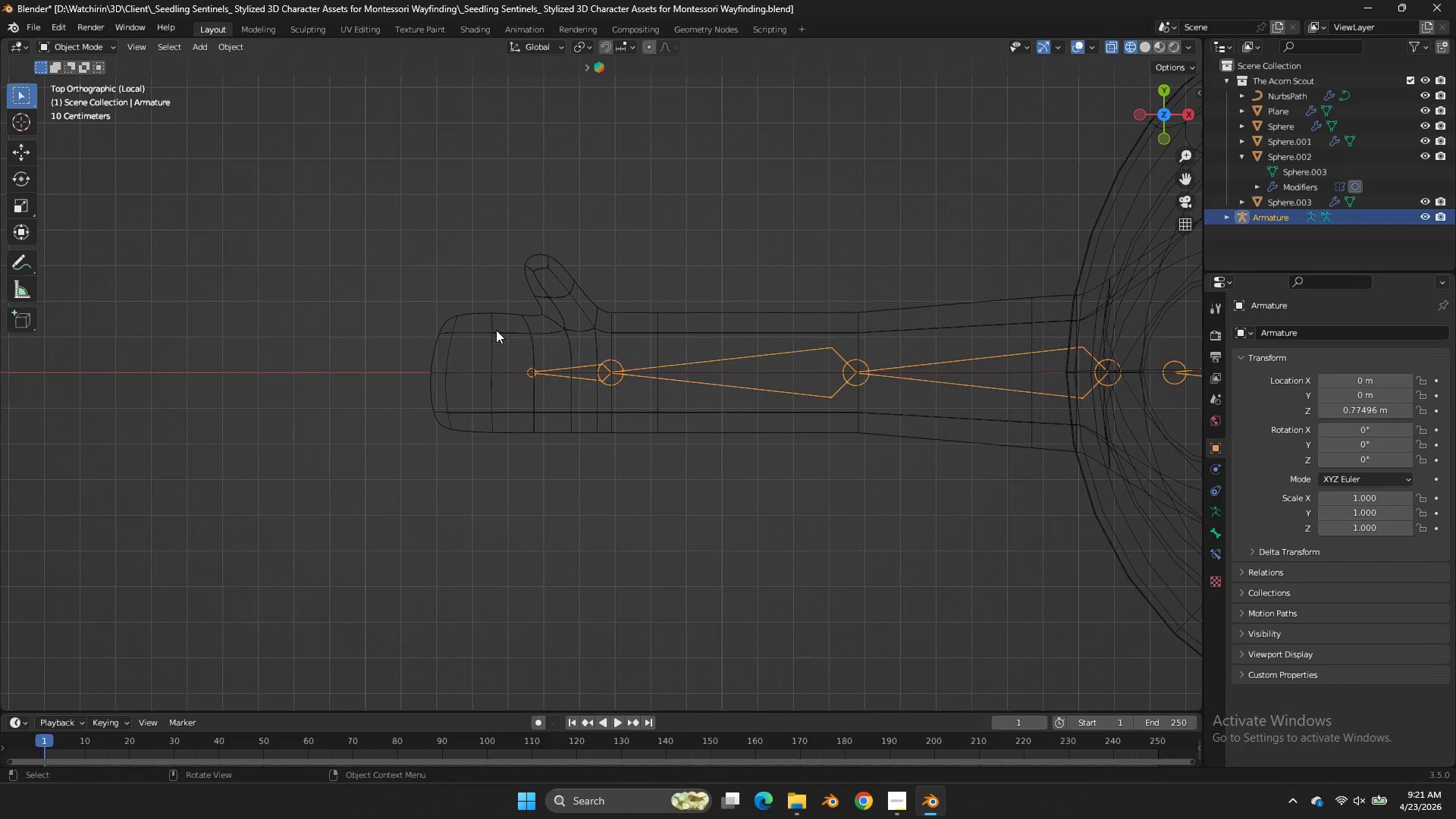 
key(Tab)
 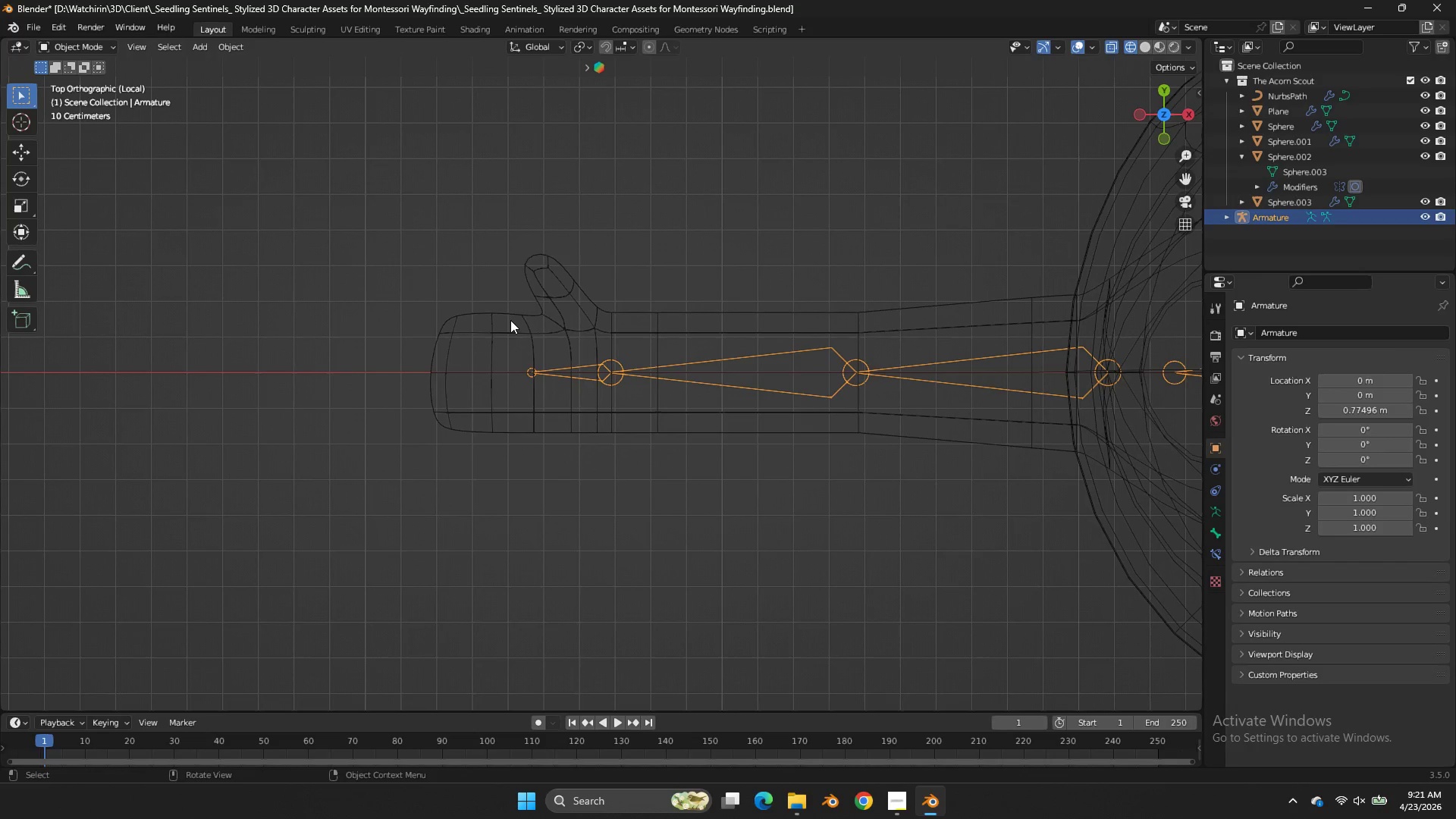 
left_click([510, 320])
 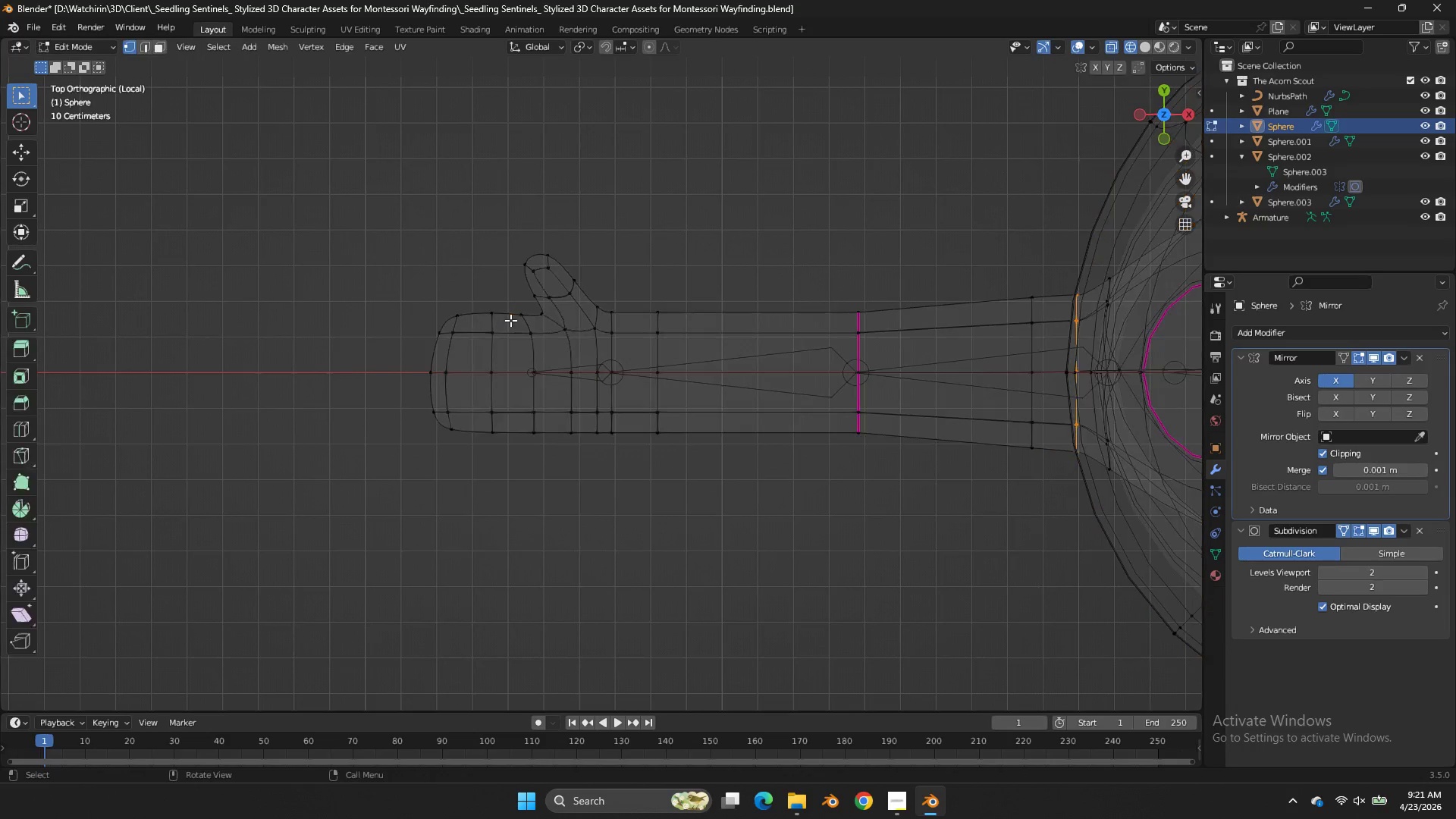 
key(Tab)
 